 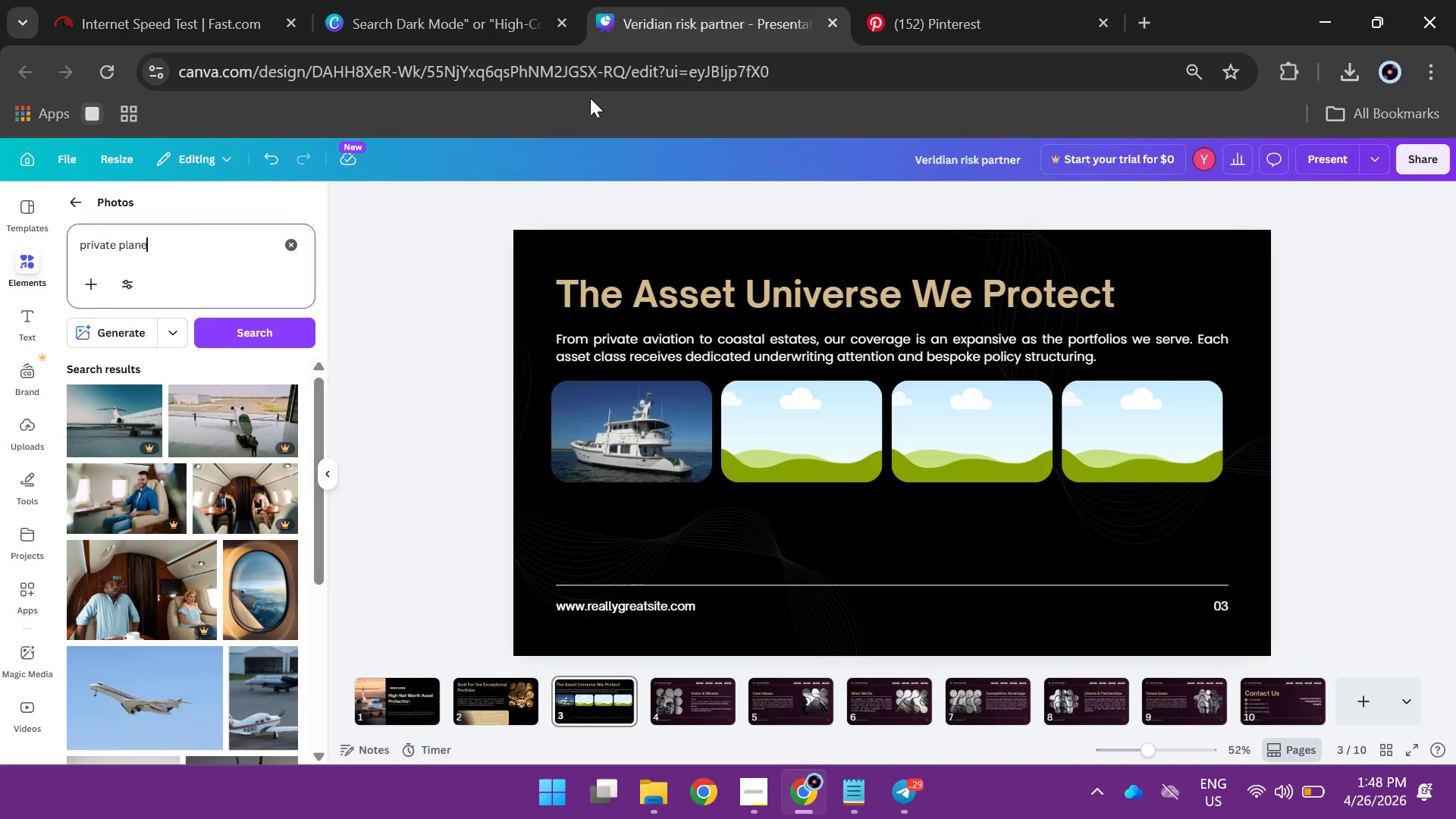 
scroll: coordinate [214, 418], scroll_direction: none, amount: 0.0
 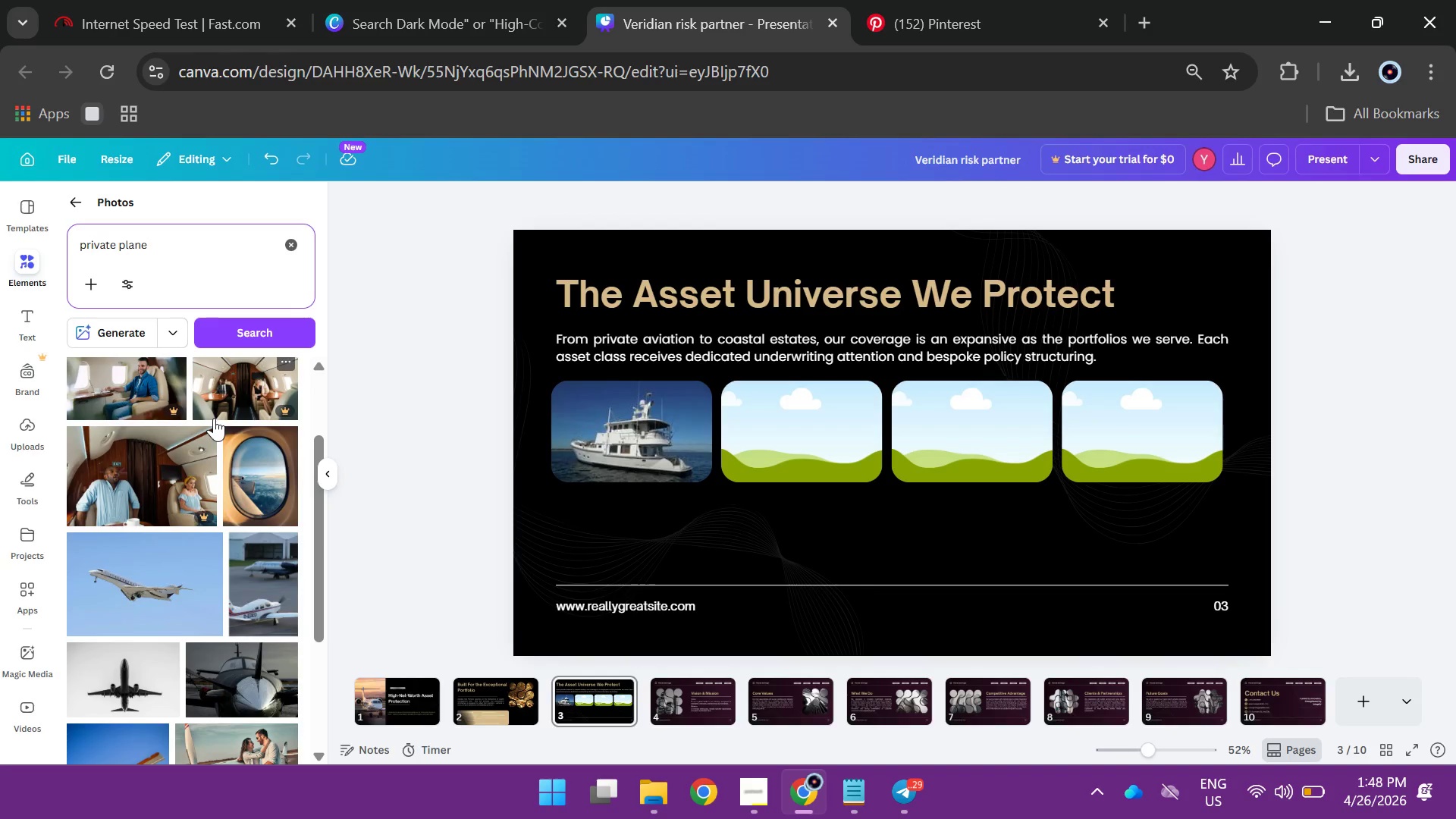 
scroll: coordinate [214, 418], scroll_direction: down, amount: 2.0
 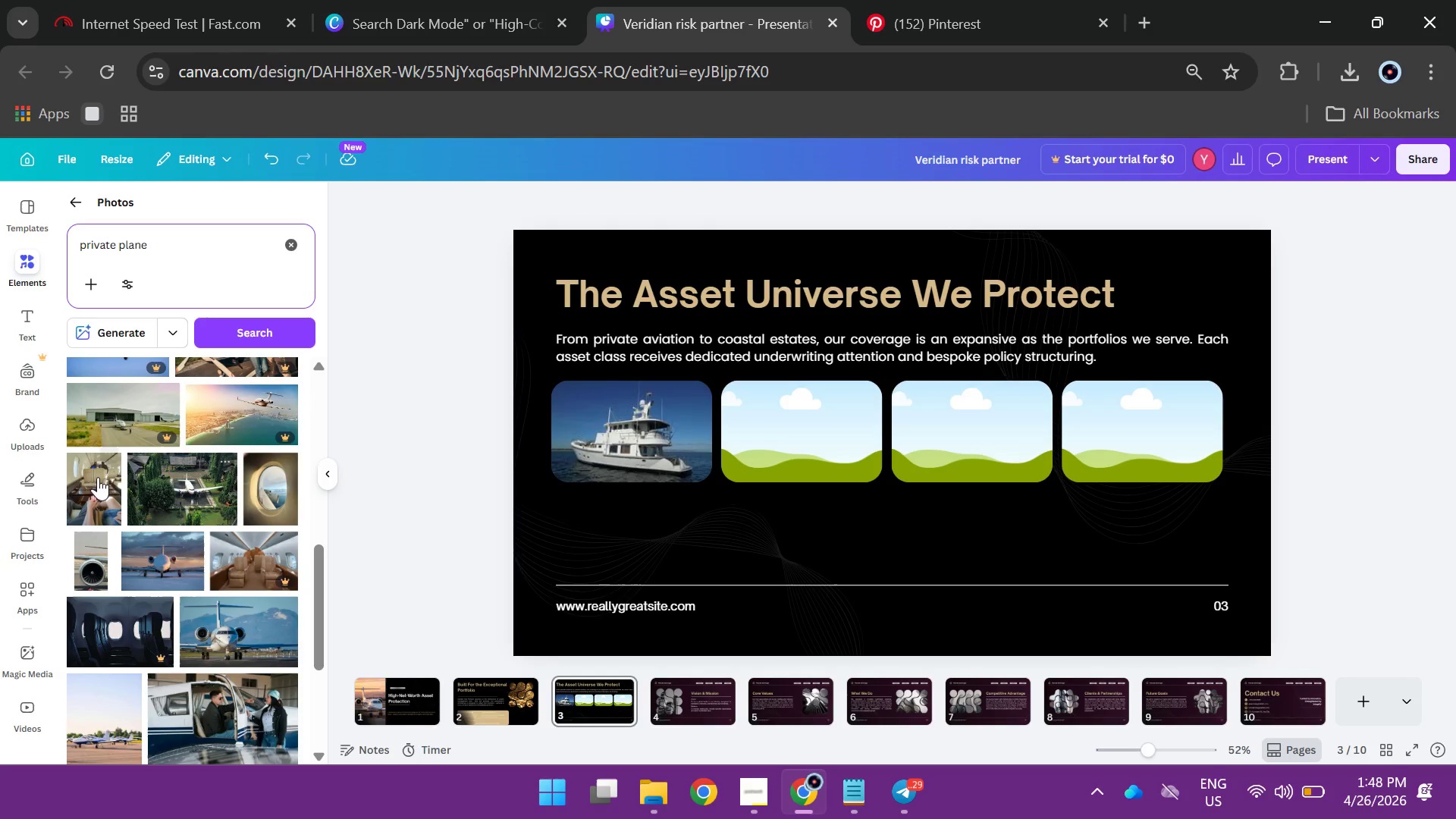 
left_click([92, 491])
 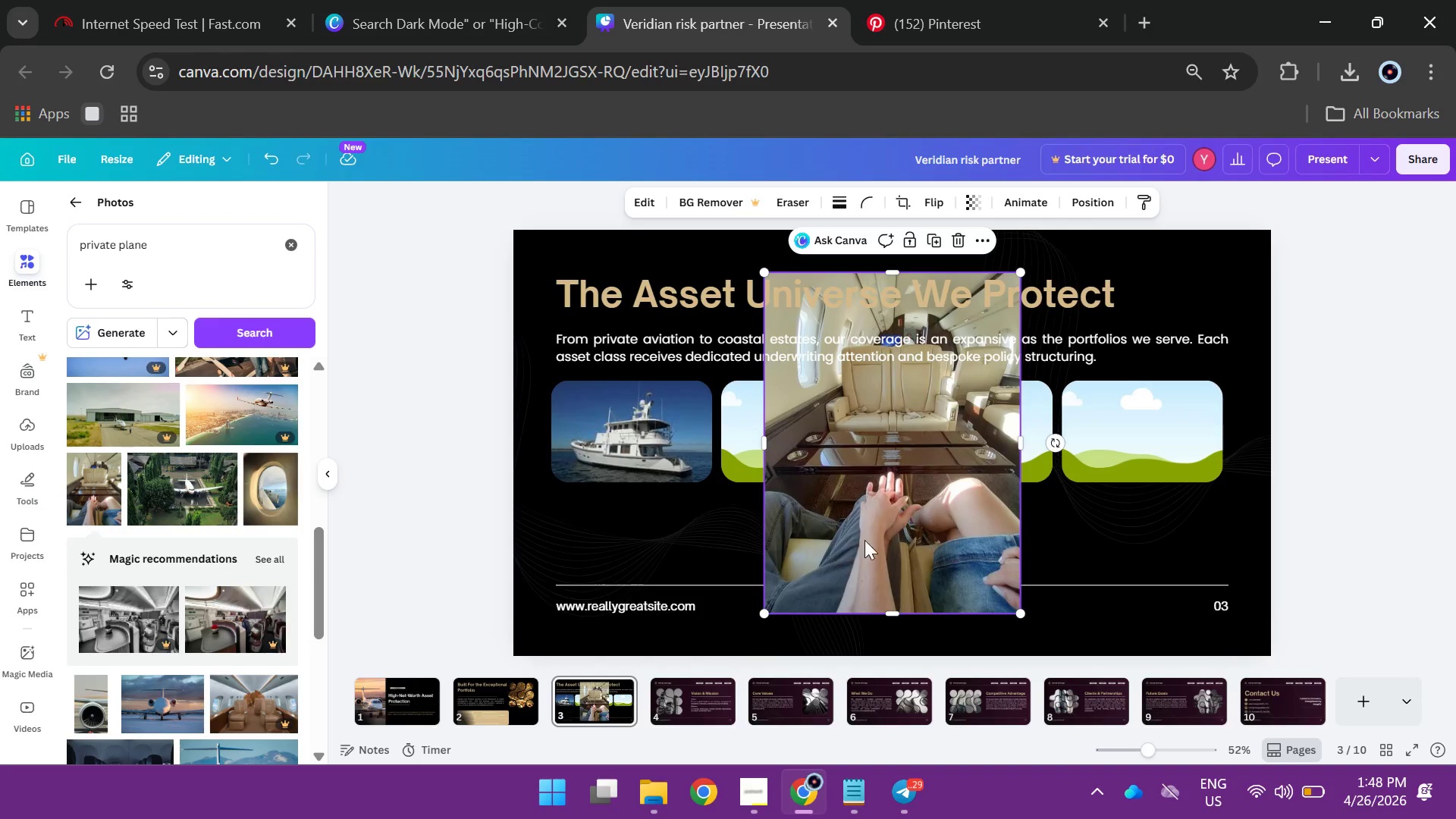 
left_click([908, 582])
 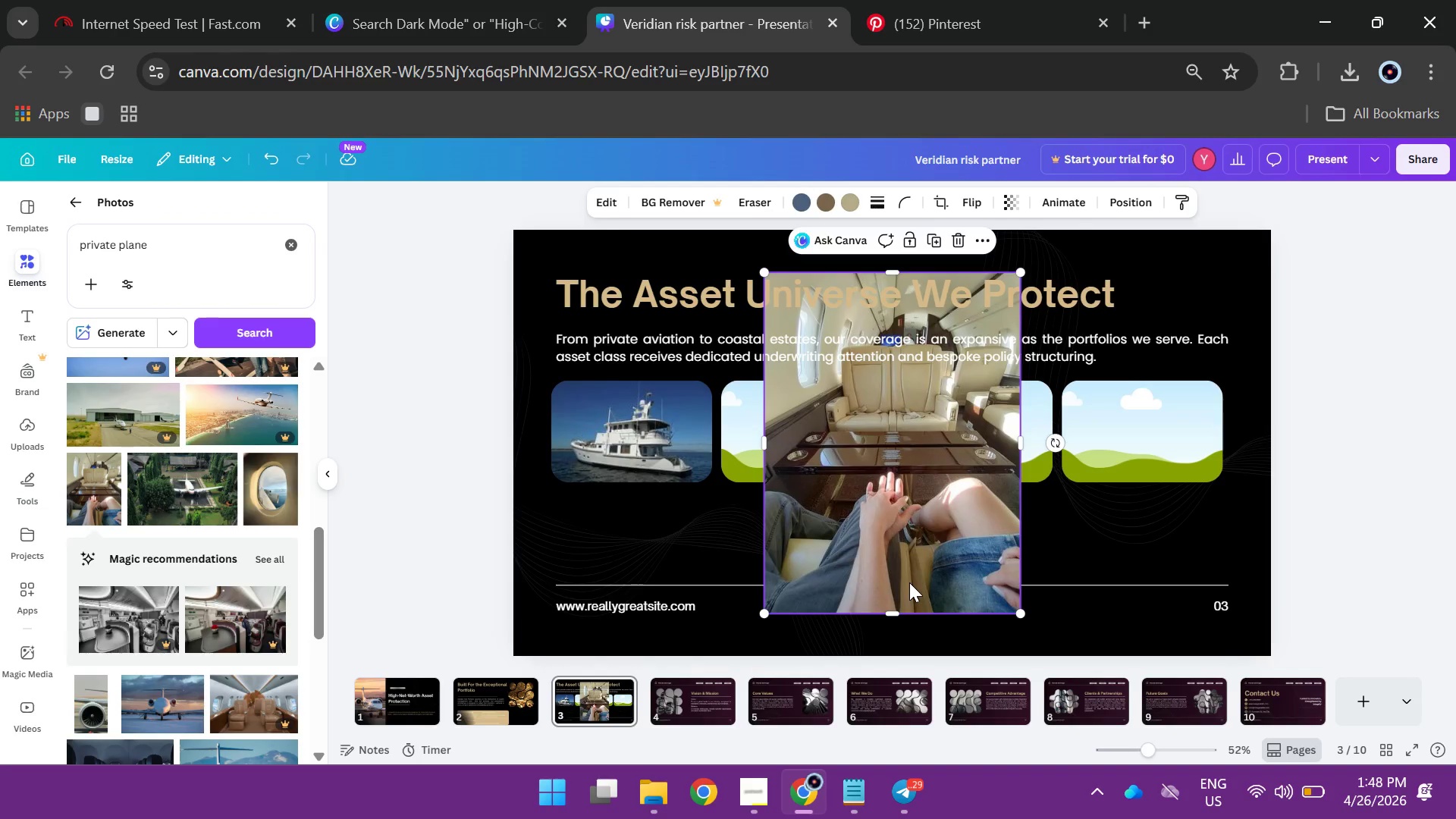 
key(Backspace)
 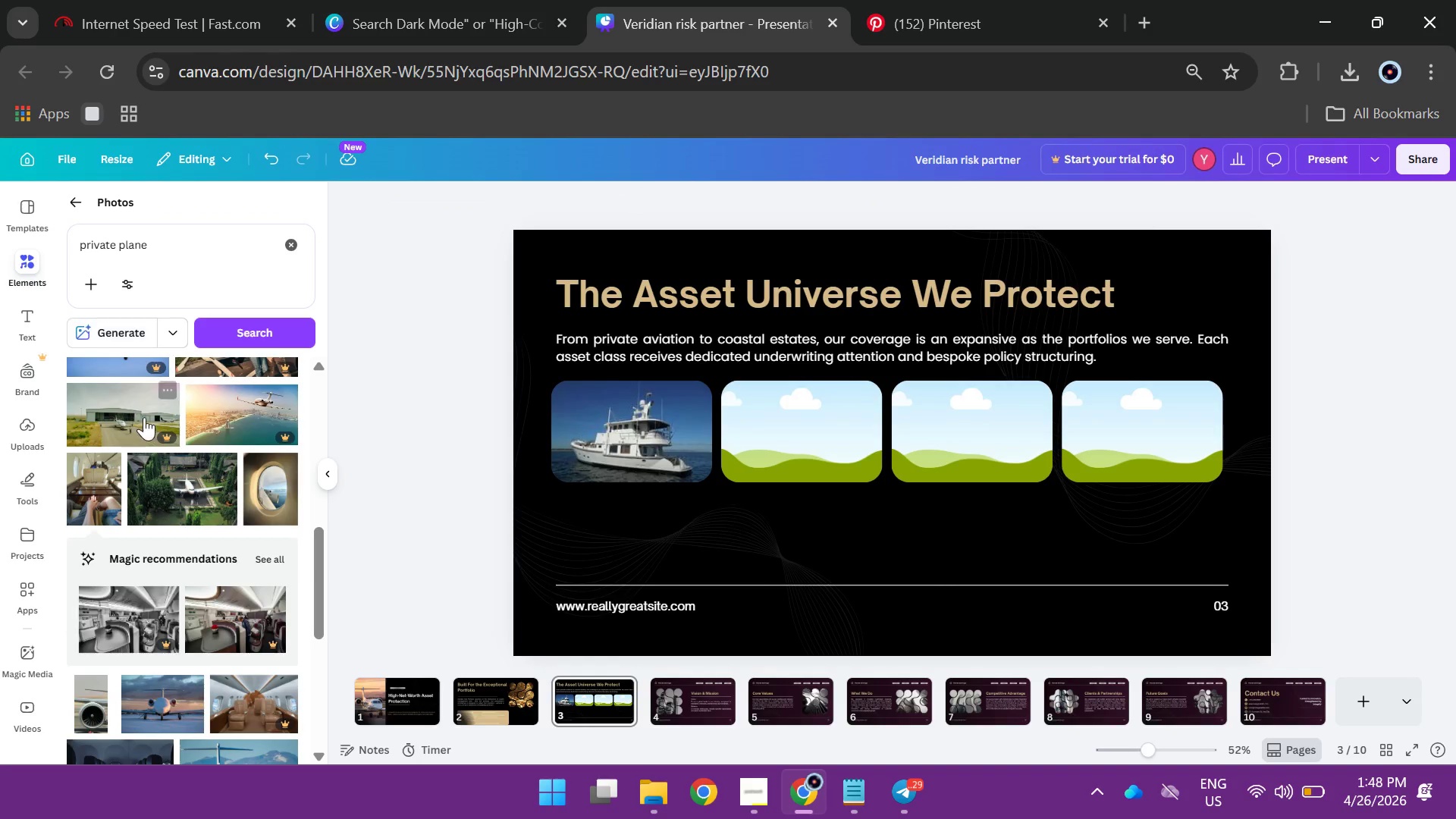 
scroll: coordinate [228, 460], scroll_direction: down, amount: 8.0
 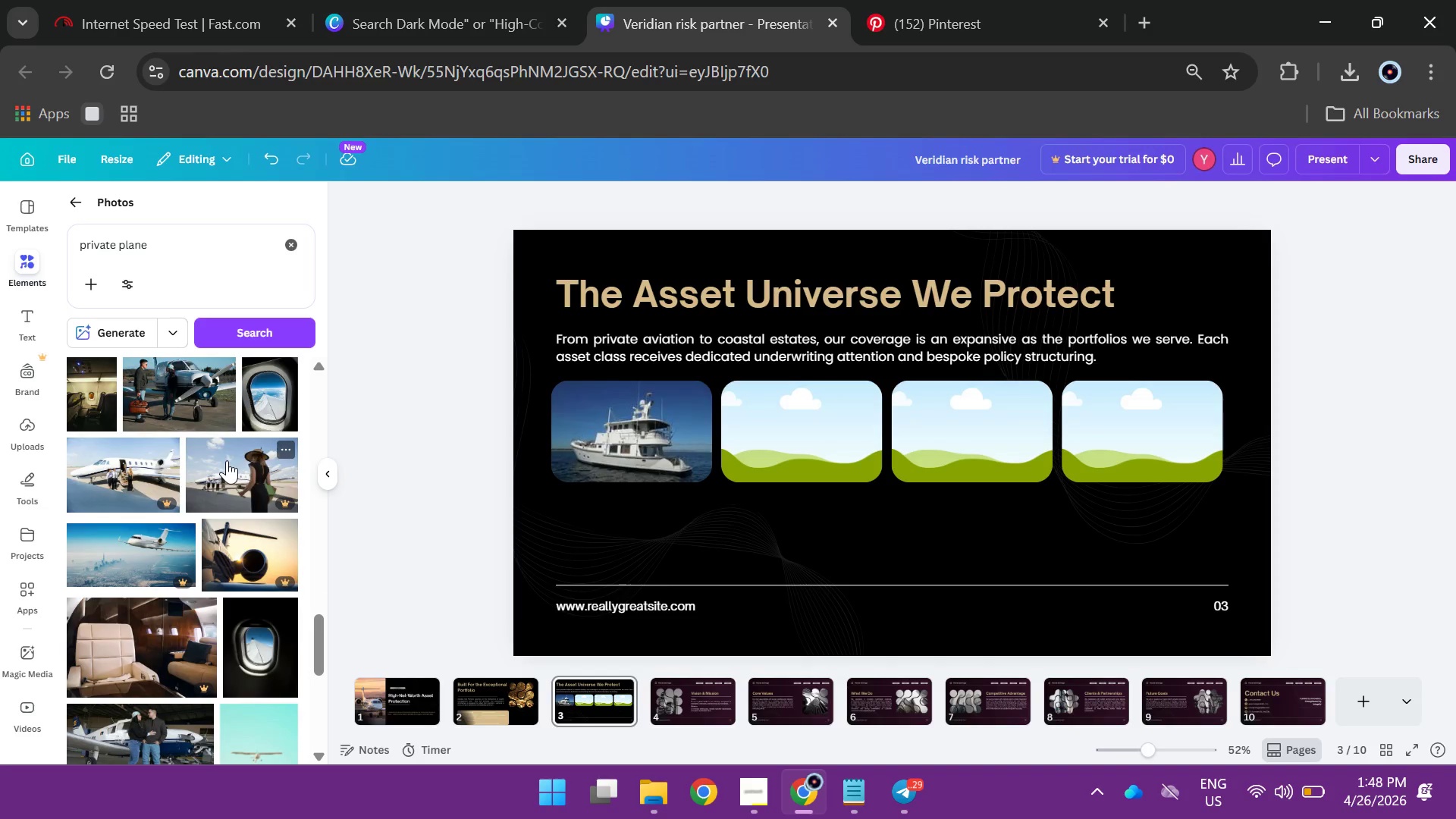 
wait(8.94)
 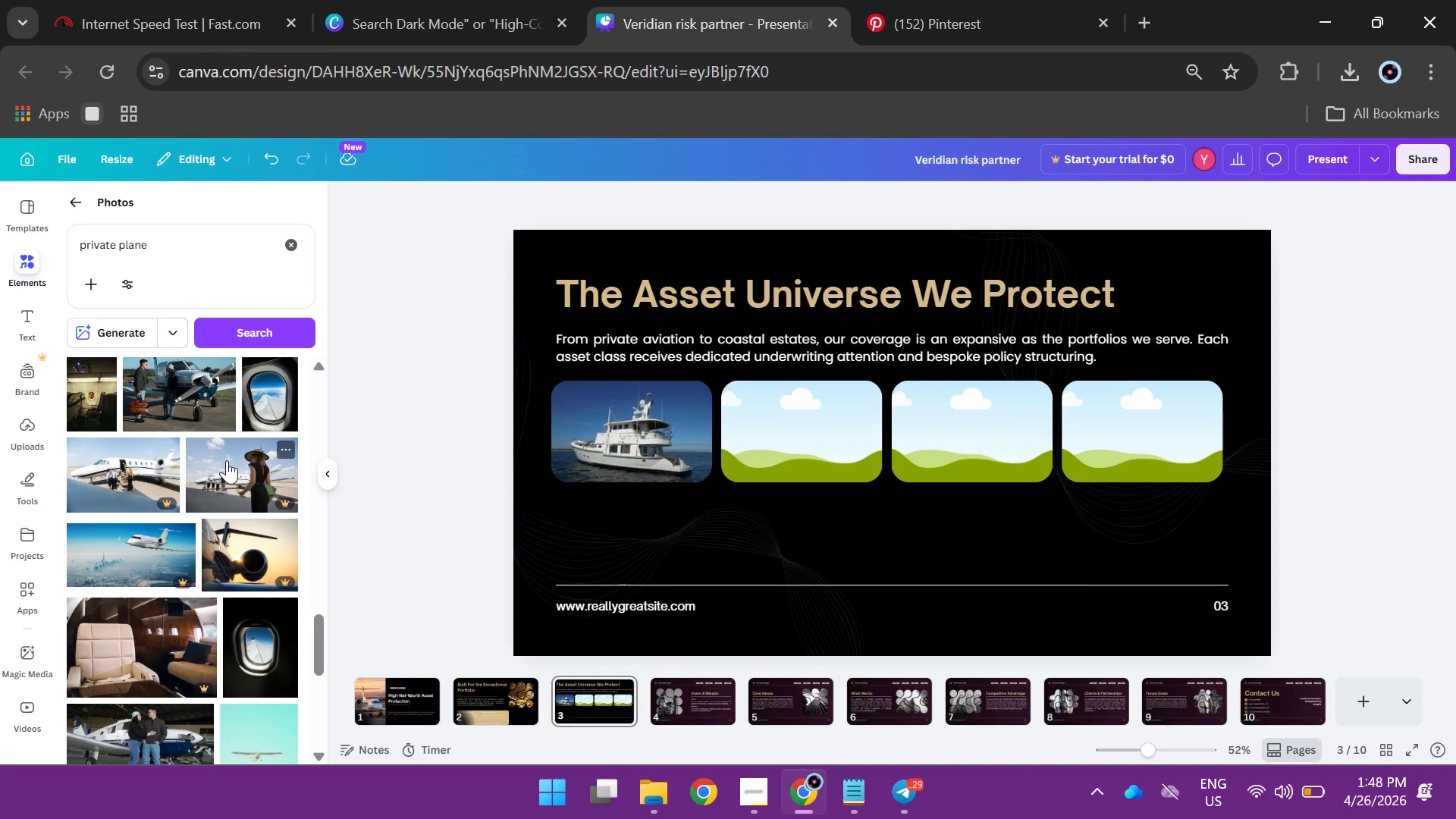 
left_click([78, 384])
 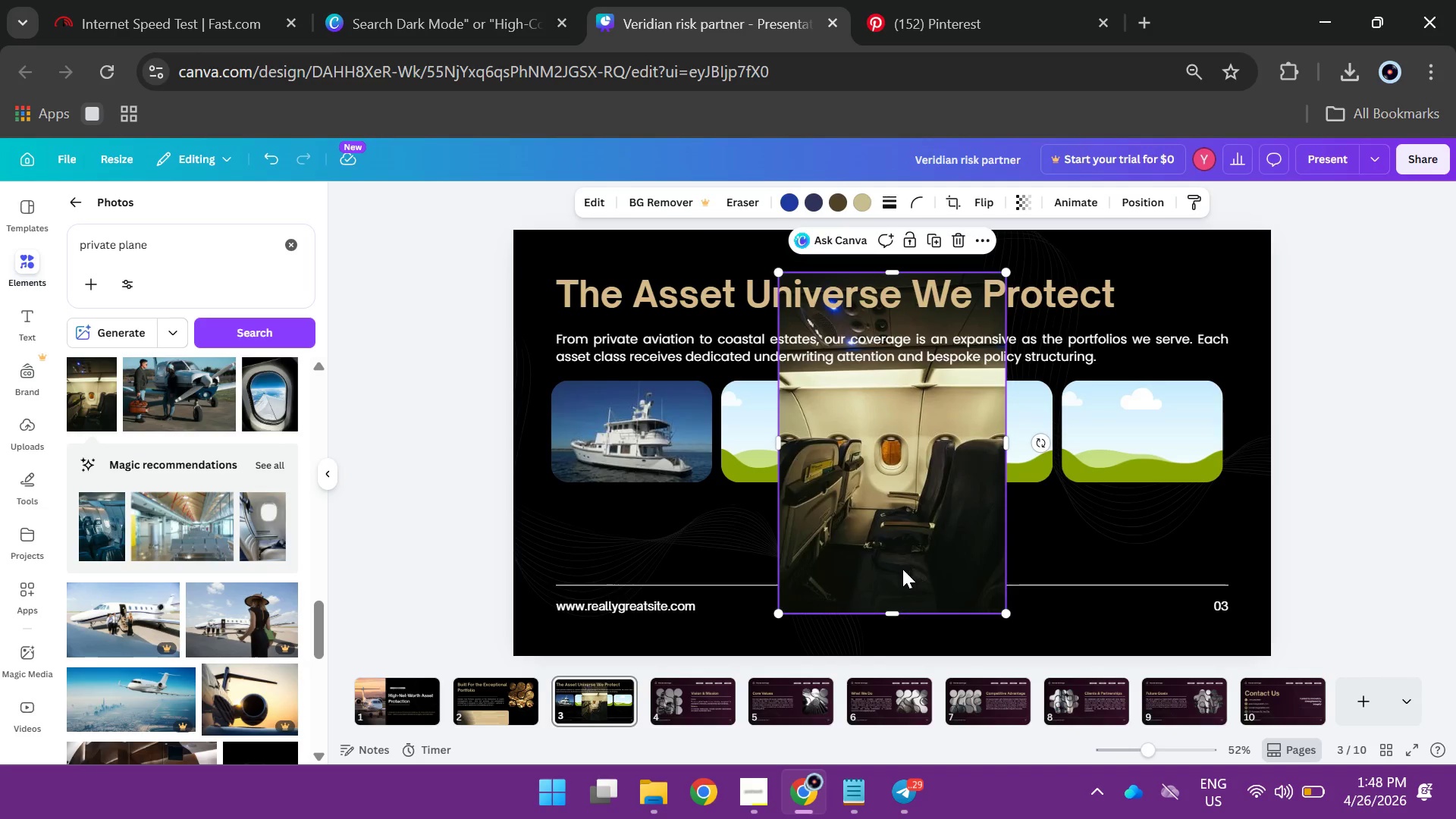 
key(Backspace)
 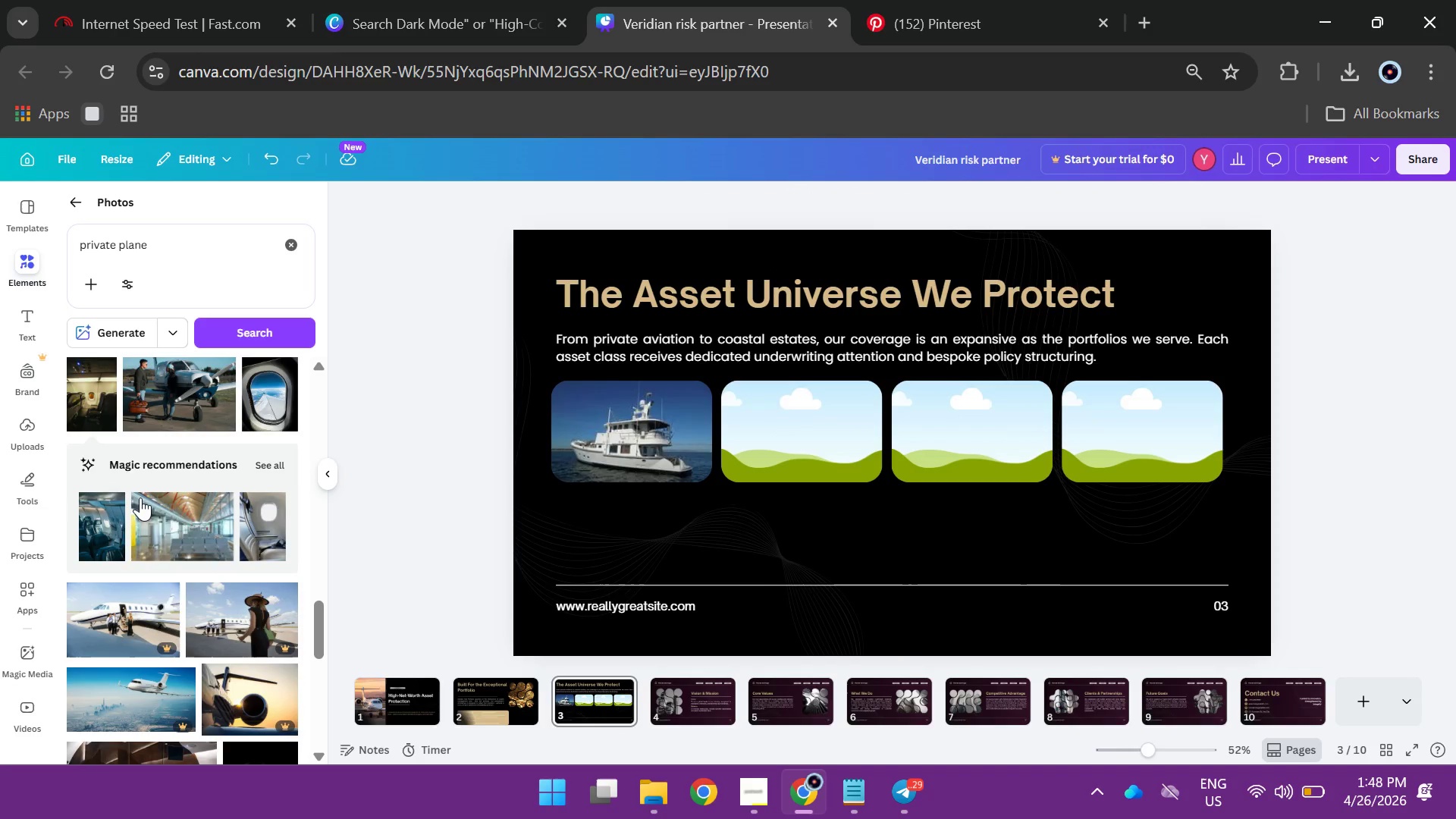 
scroll: coordinate [124, 461], scroll_direction: down, amount: 5.0
 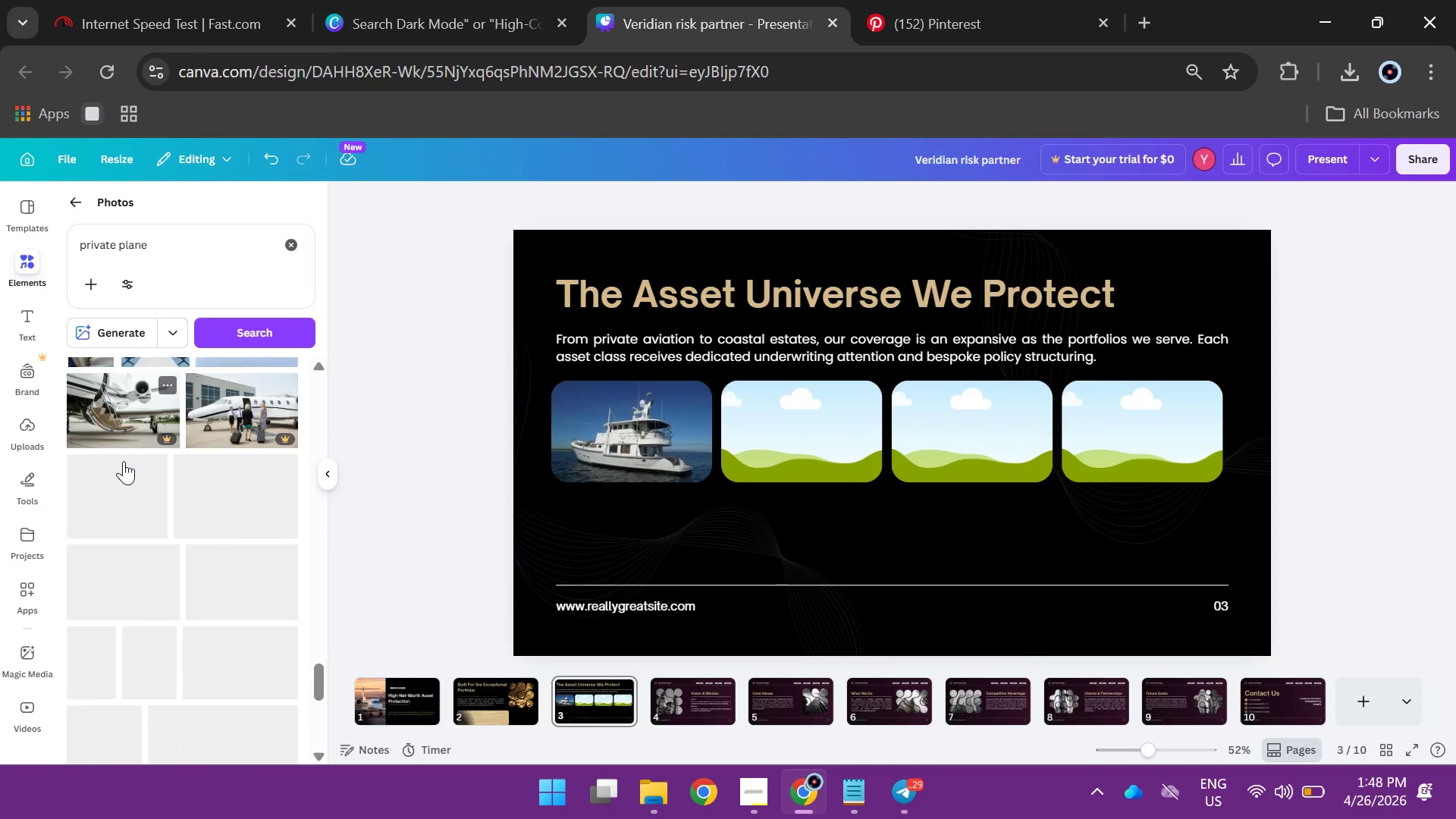 
scroll: coordinate [124, 461], scroll_direction: none, amount: 0.0
 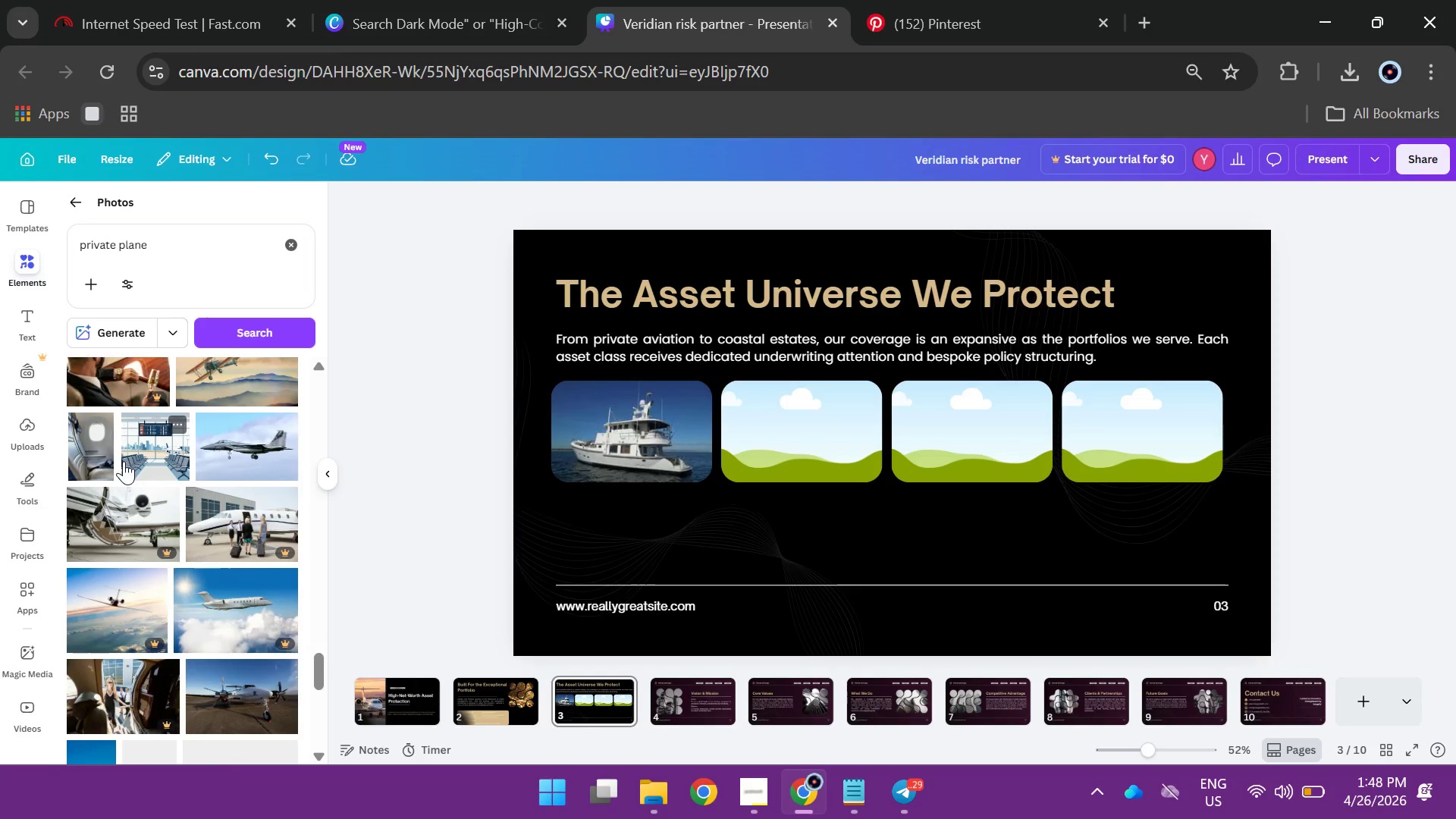 
scroll: coordinate [124, 461], scroll_direction: down, amount: 1.0
 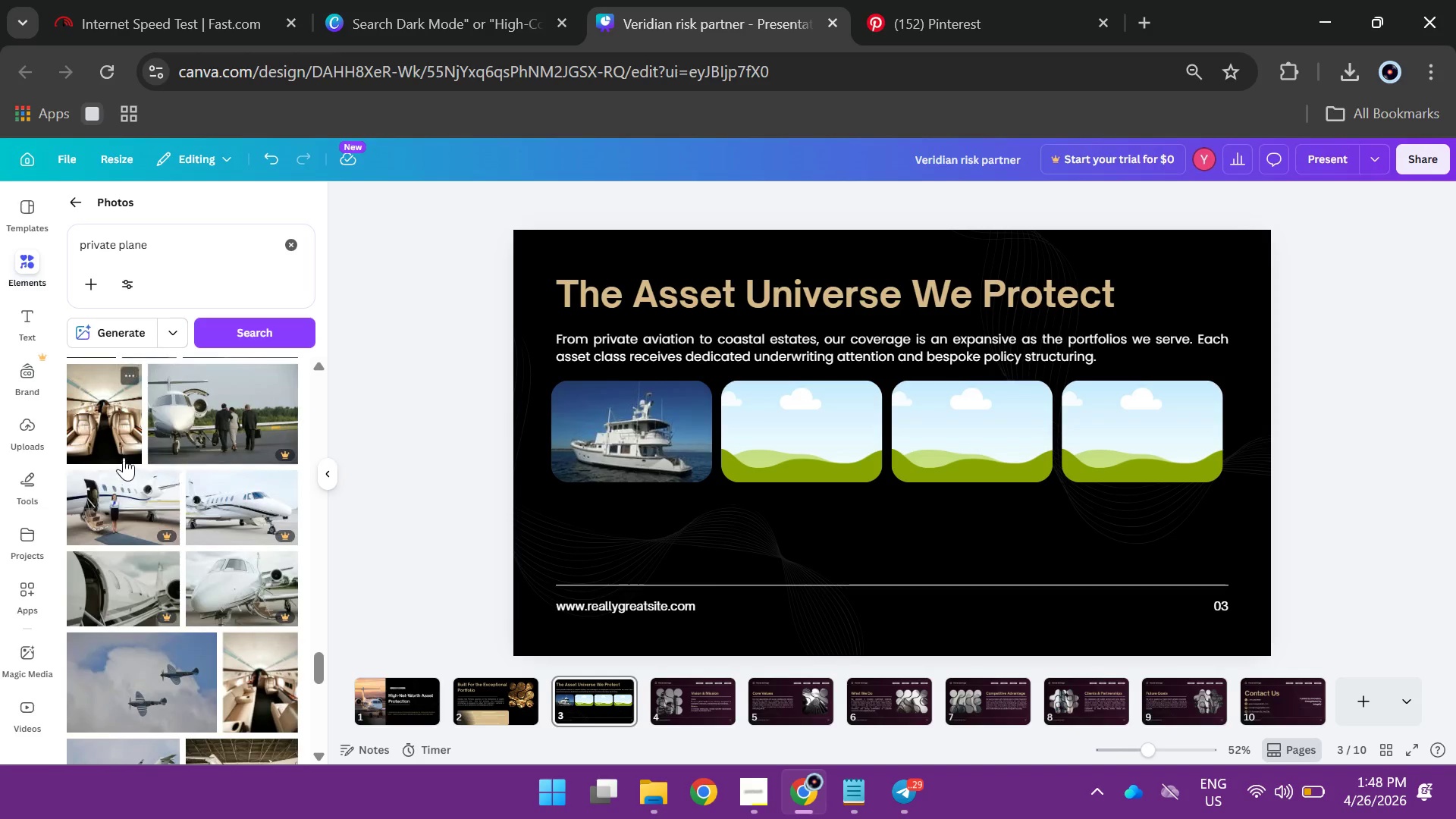 
left_click([111, 430])
 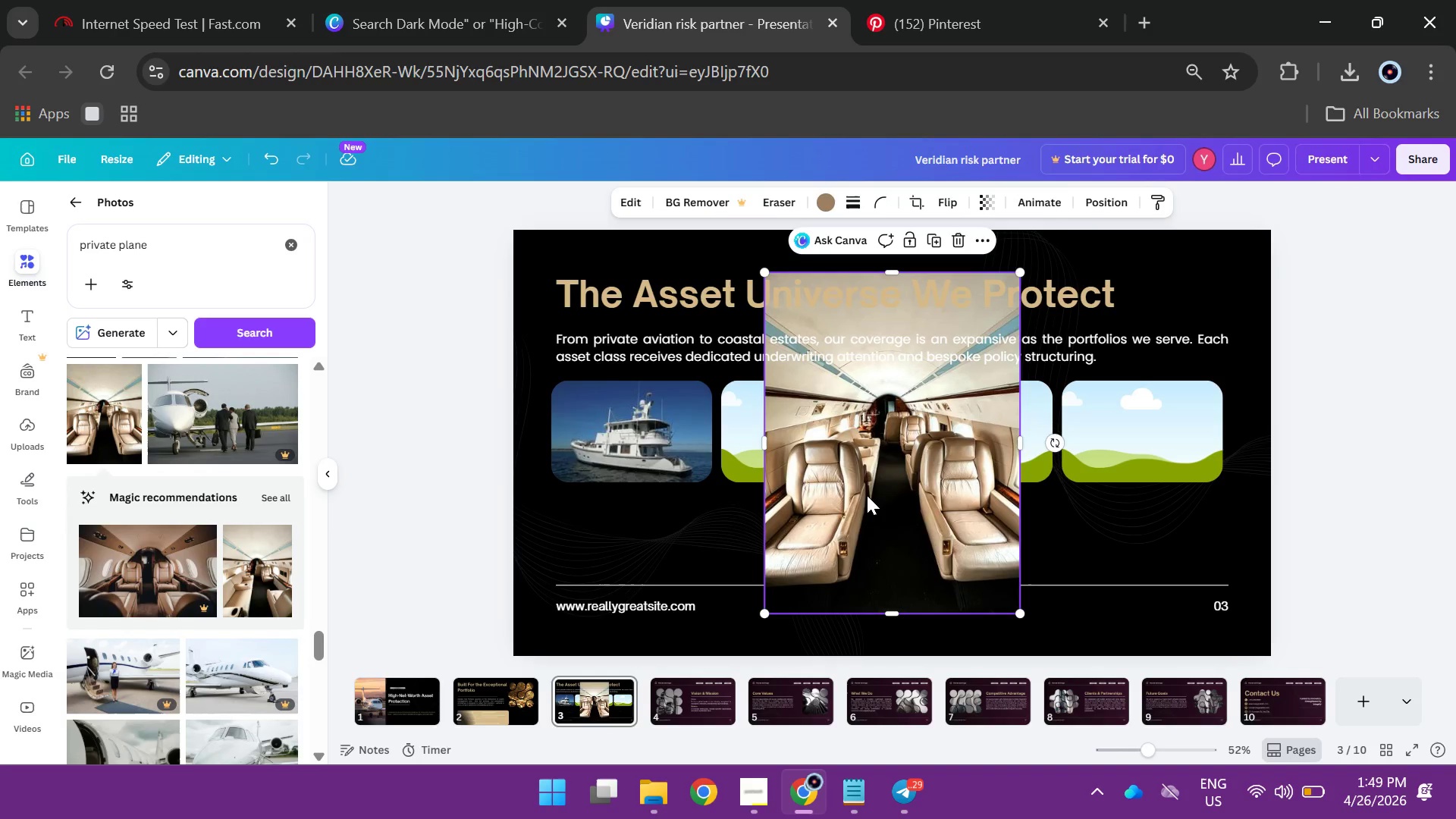 
wait(9.05)
 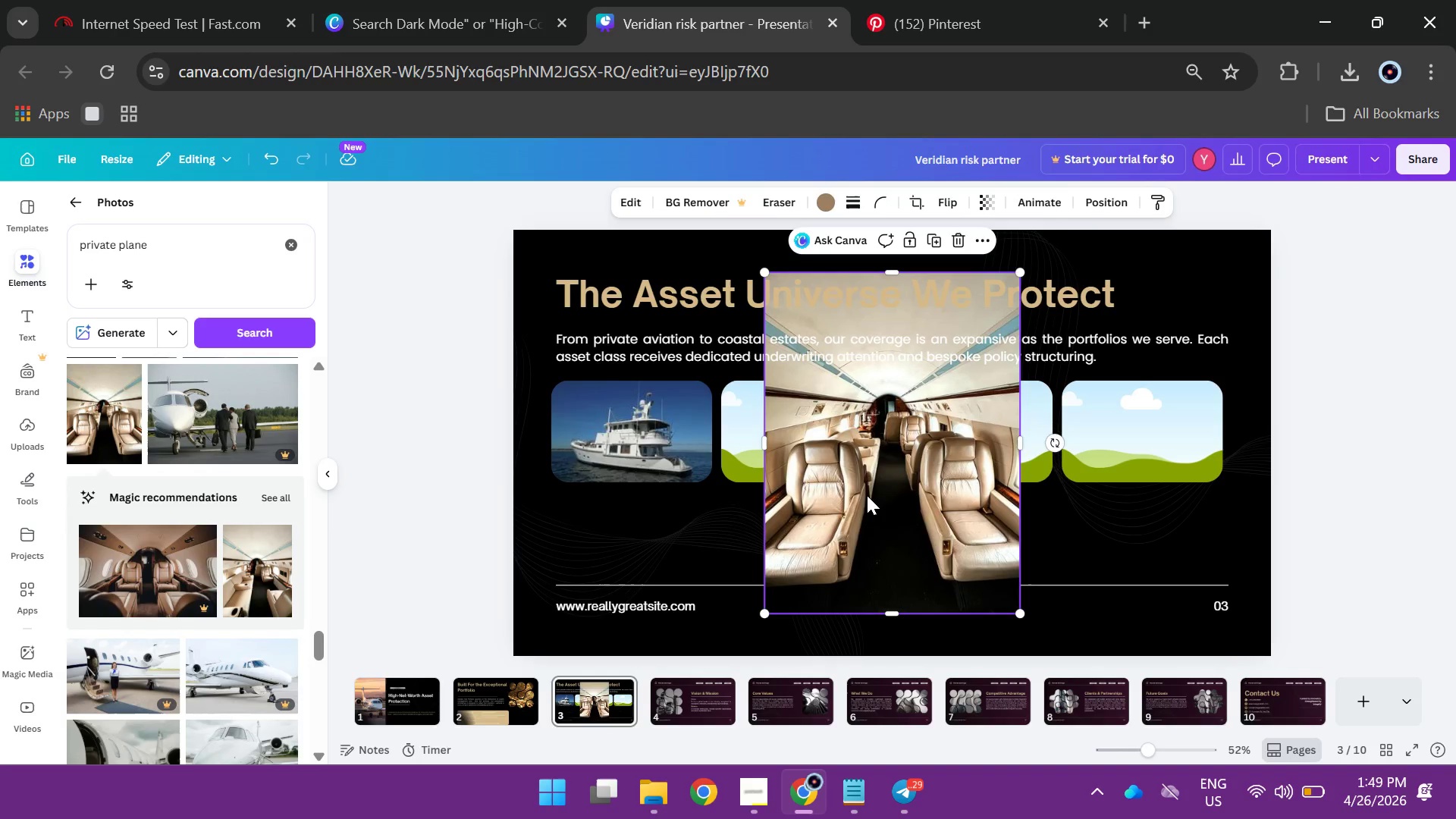 
left_click_drag(start_coordinate=[865, 489], to_coordinate=[764, 450])
 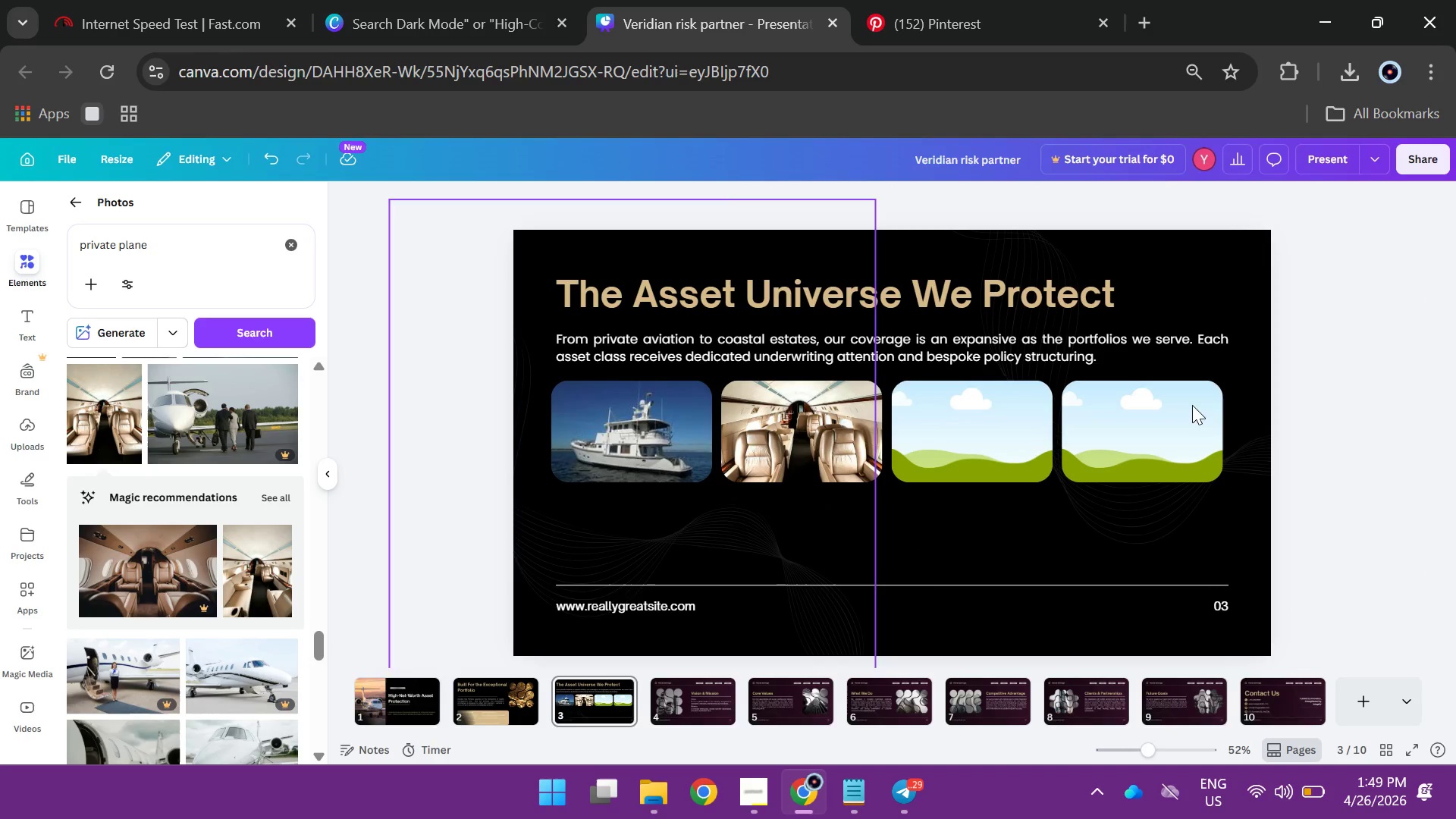 
left_click_drag(start_coordinate=[171, 240], to_coordinate=[26, 253])
 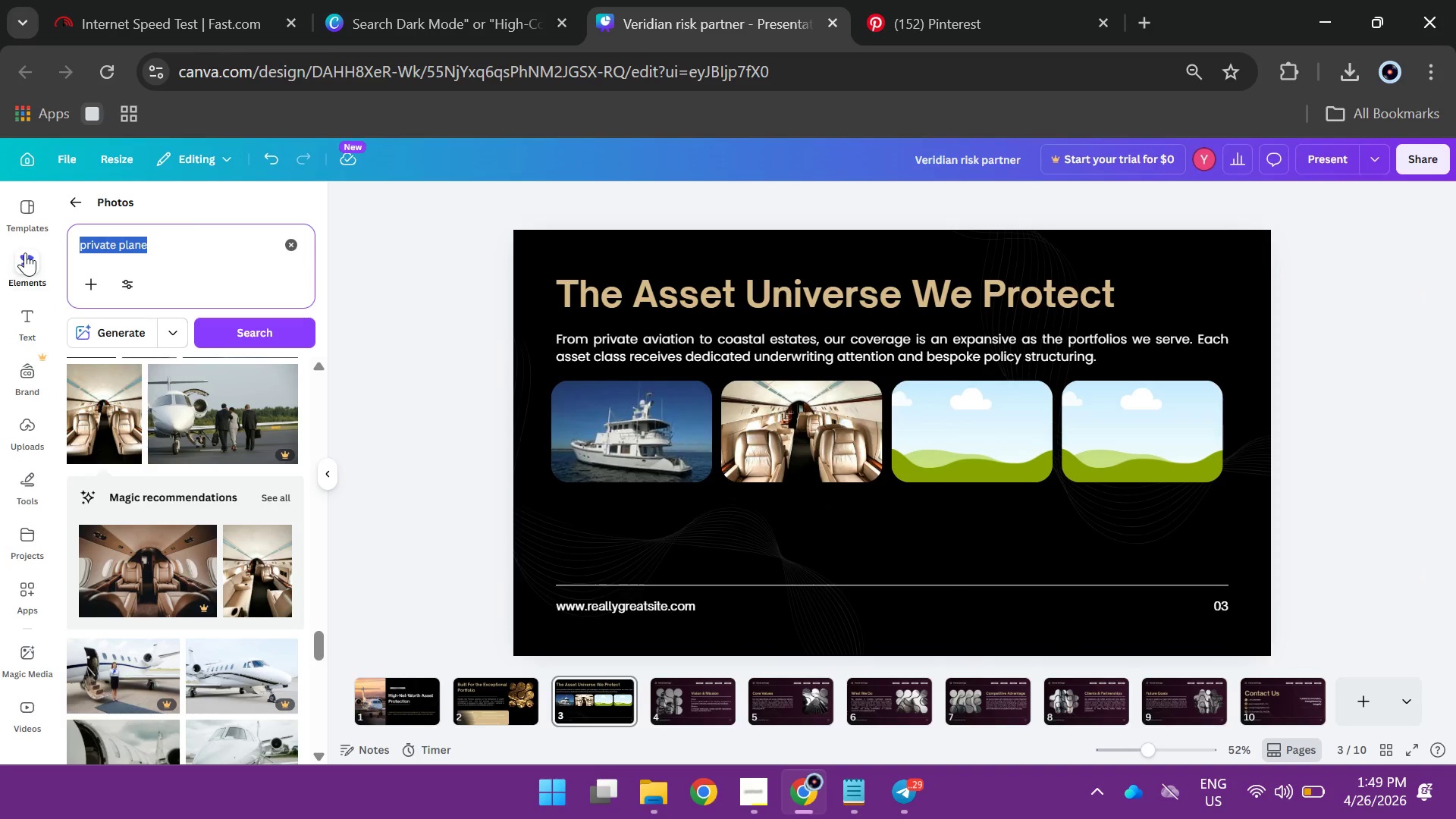 
type(fine art)
 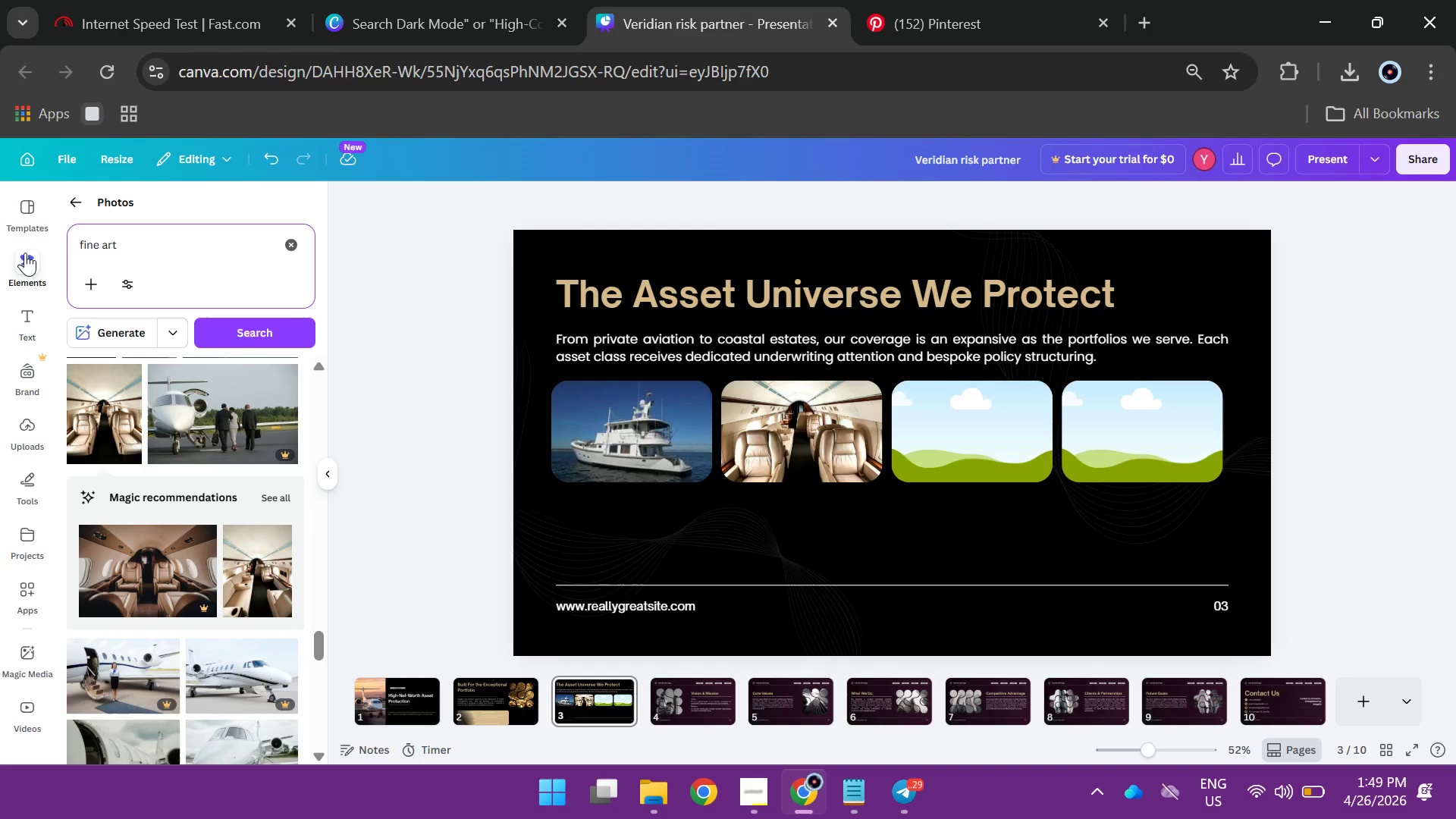 
key(Enter)
 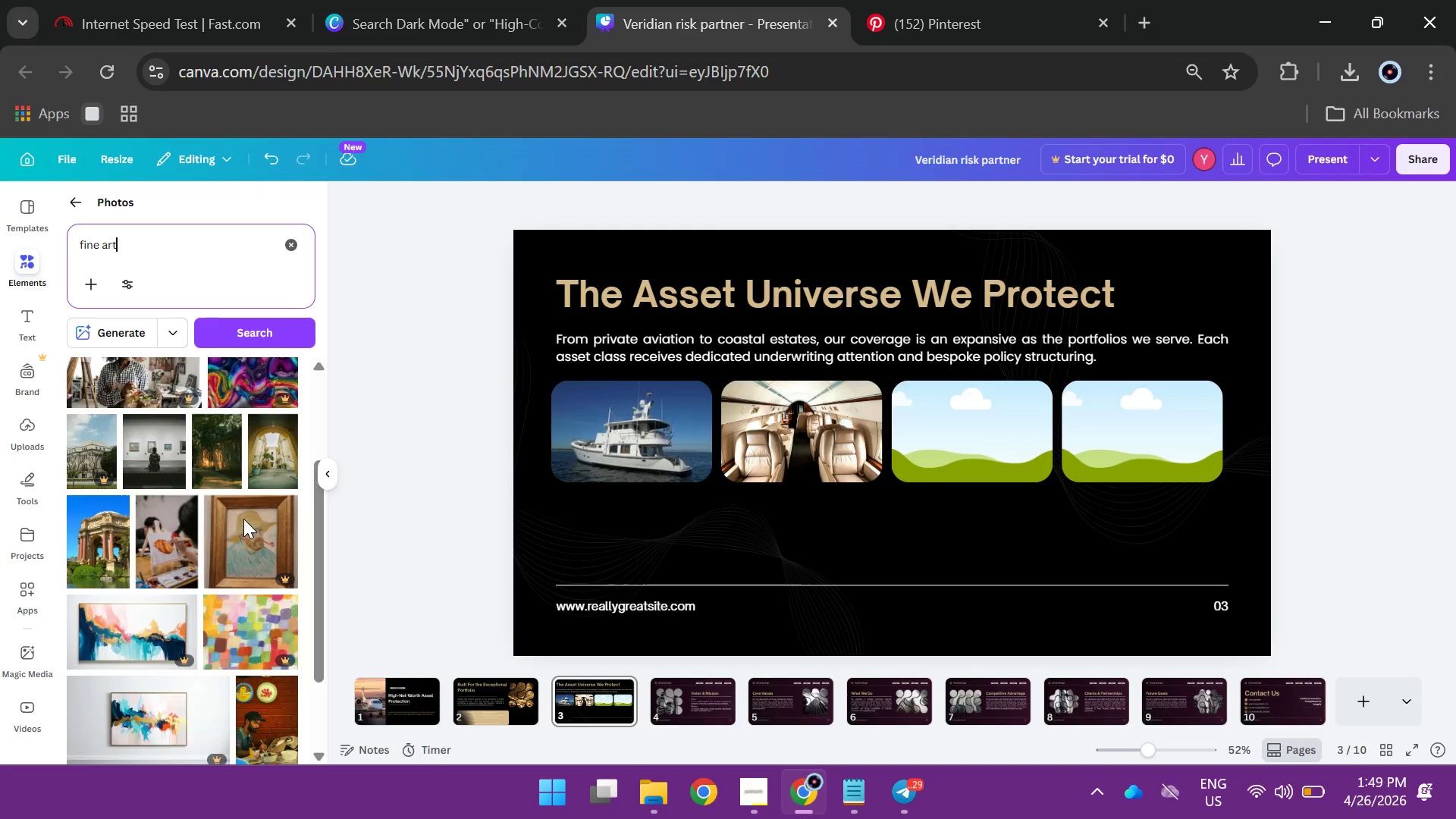 
wait(12.78)
 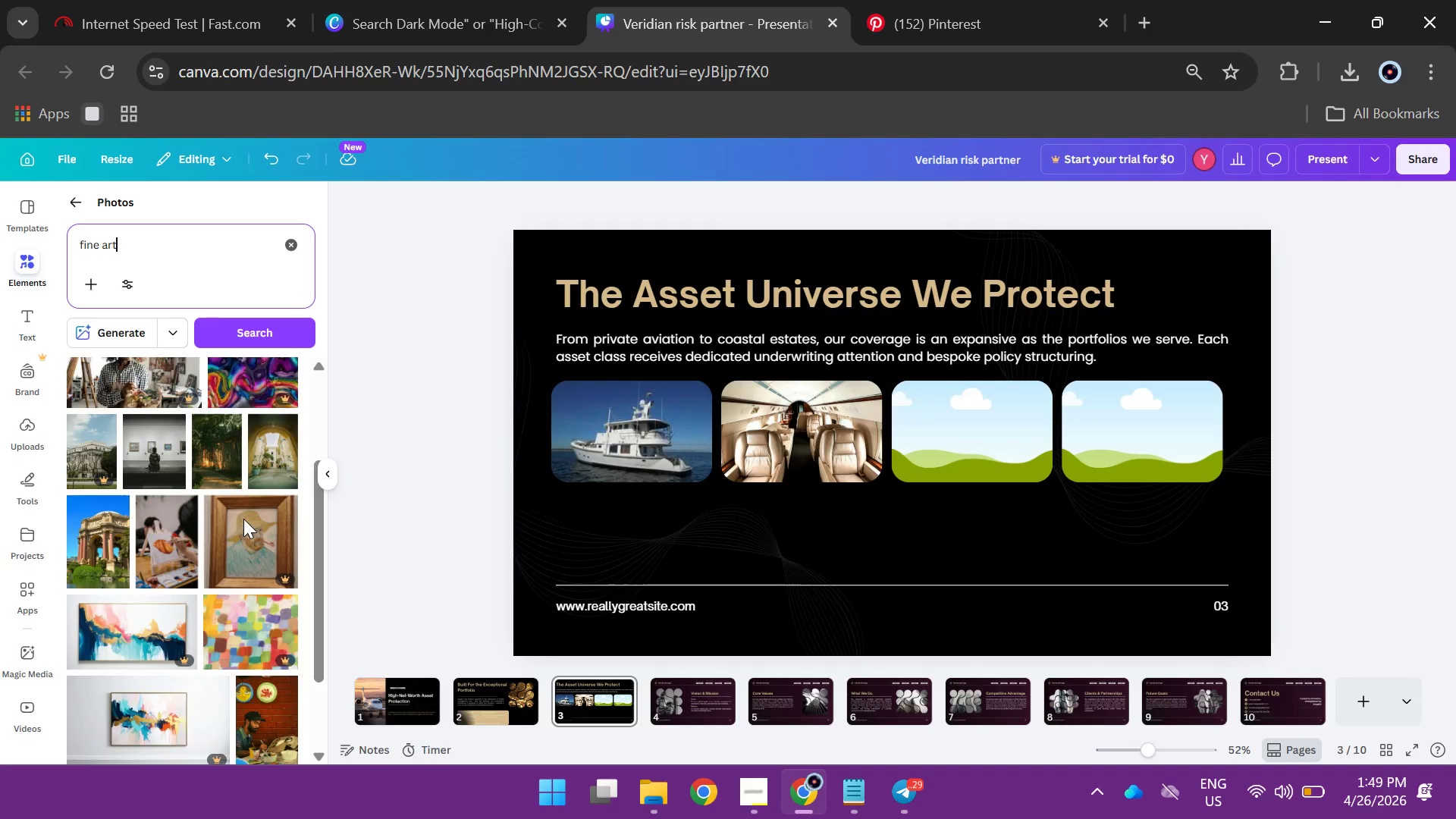 
mouse_move([233, 482])
 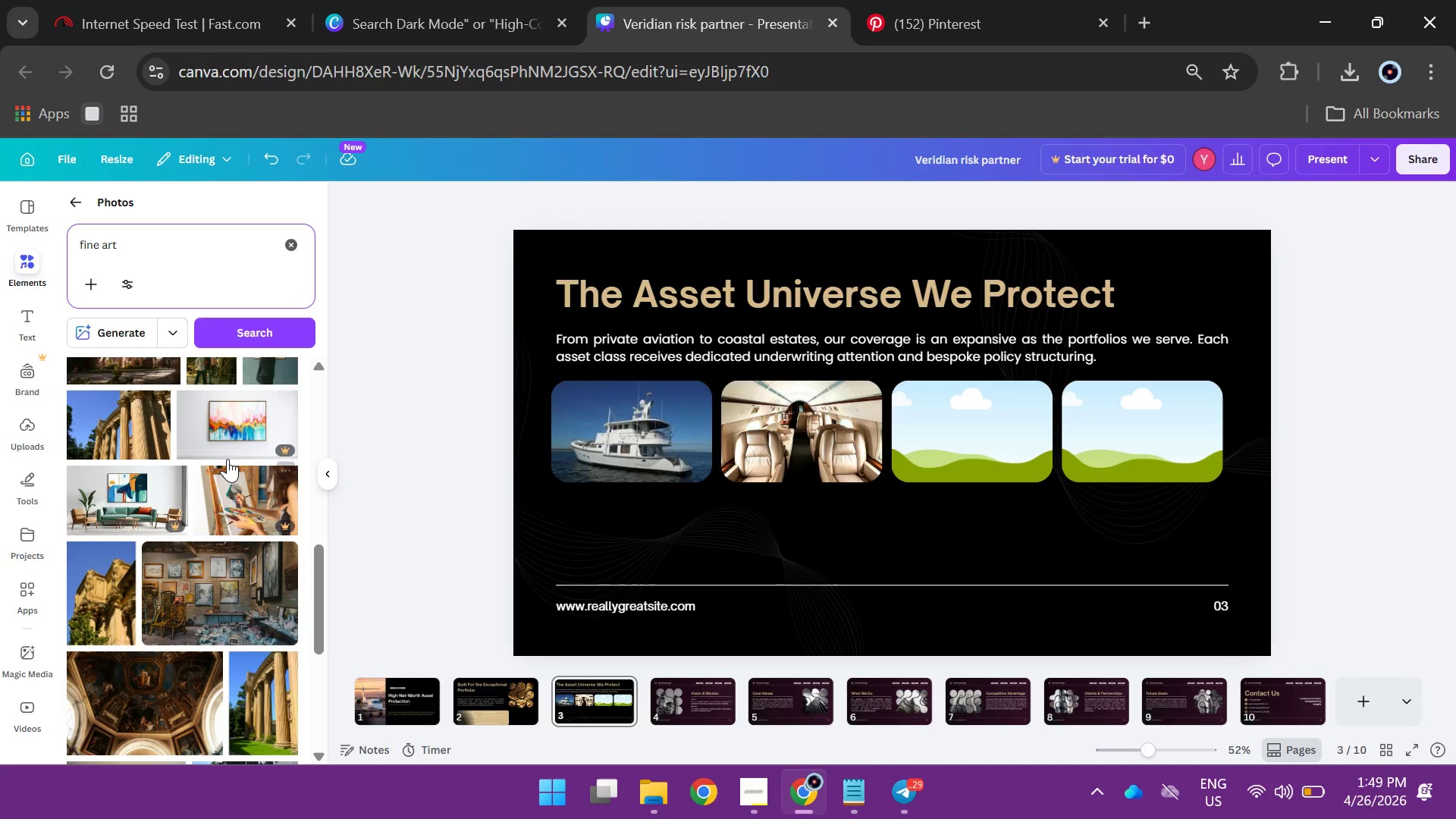 
mouse_move([227, 495])
 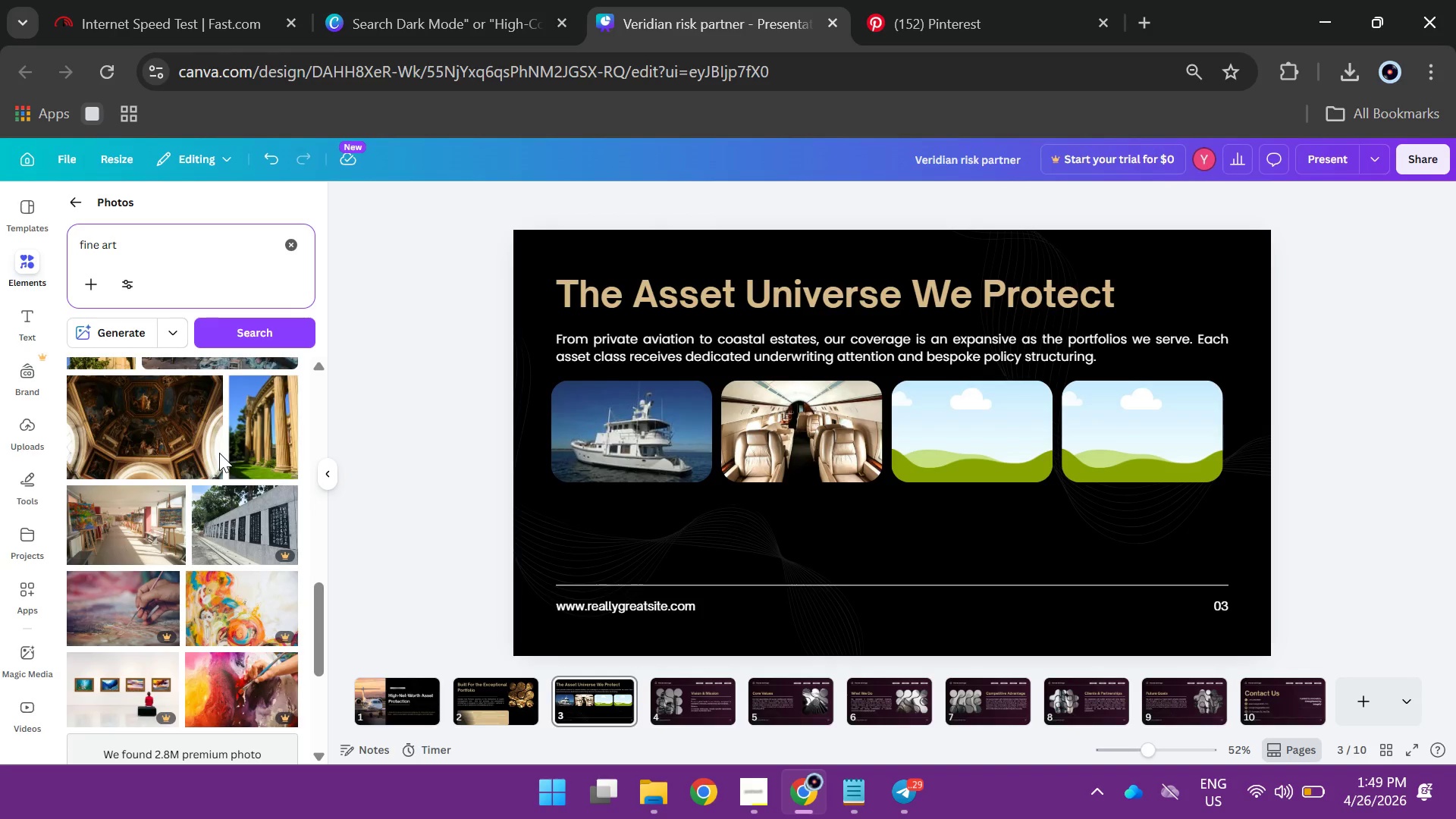 
wait(8.92)
 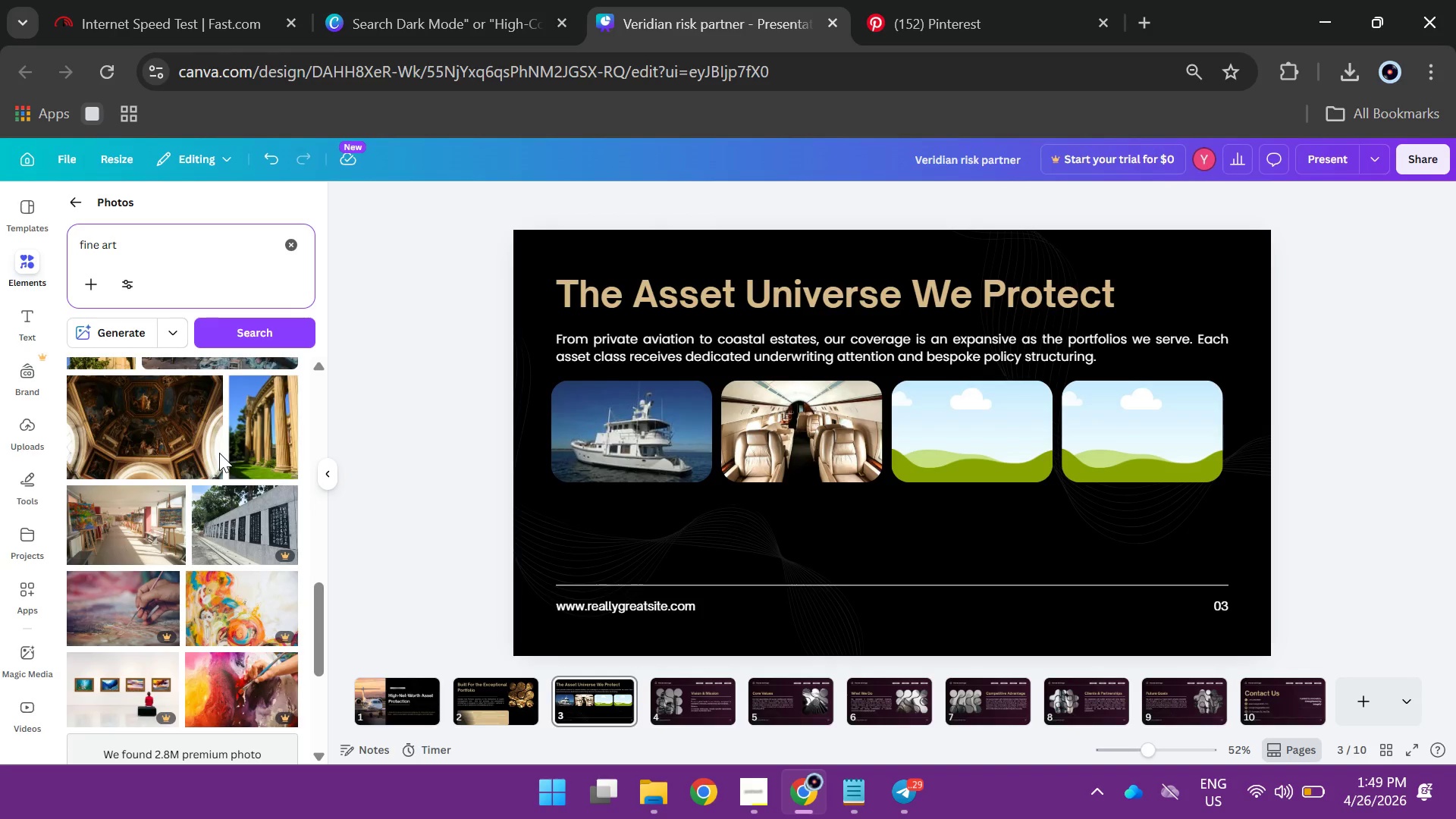 
left_click([202, 499])
 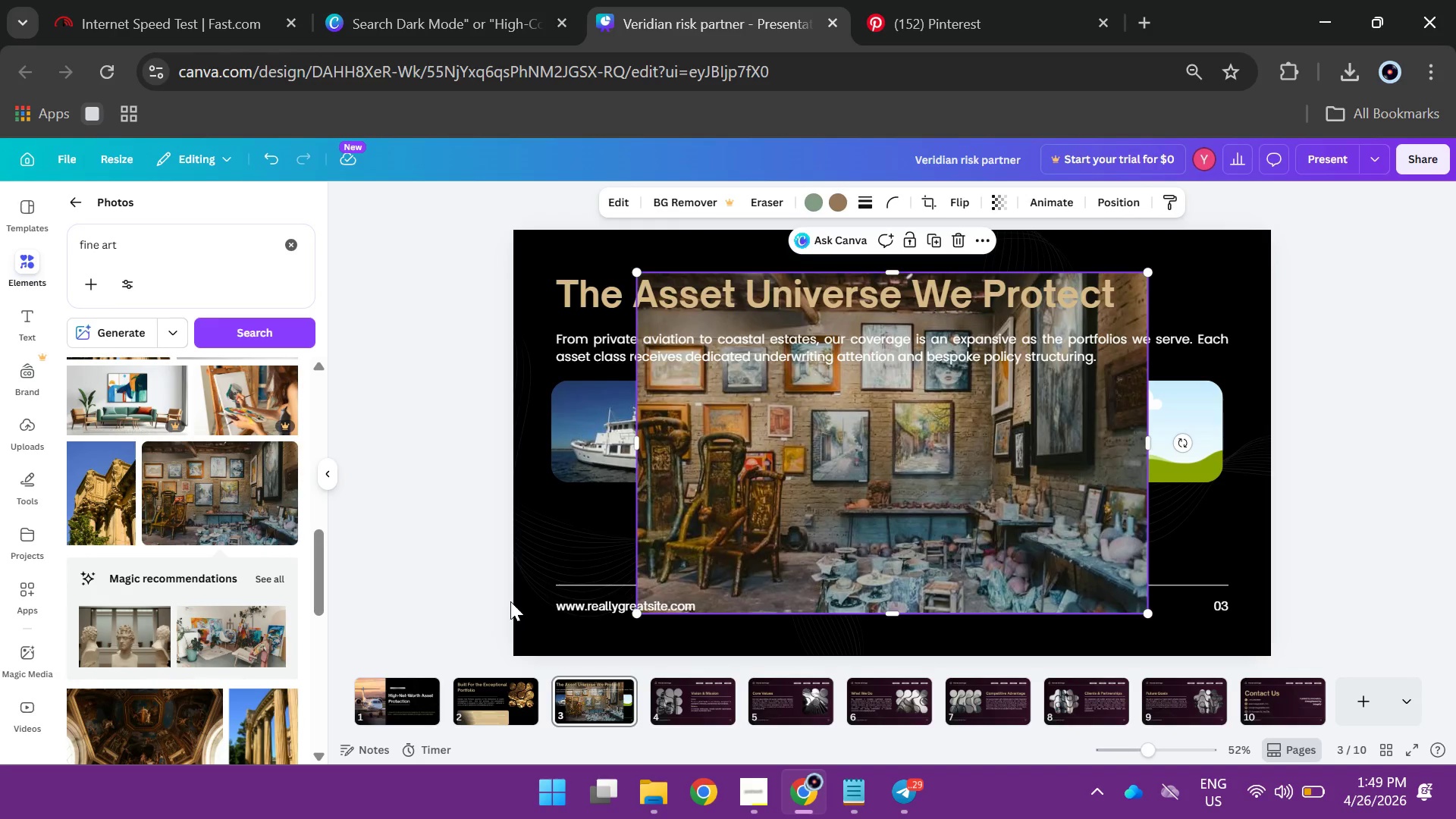 
wait(6.73)
 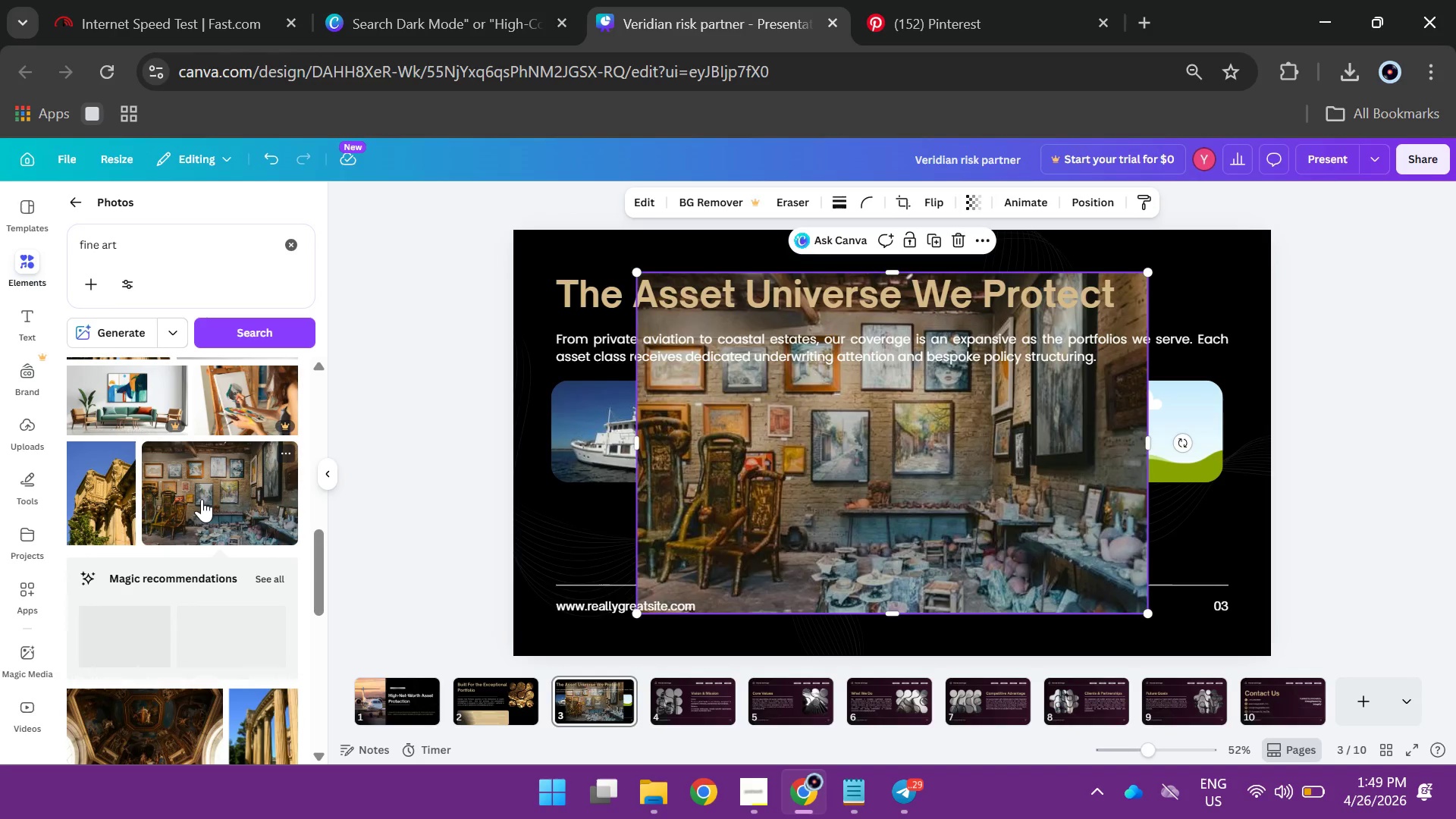 
left_click_drag(start_coordinate=[821, 500], to_coordinate=[933, 438])
 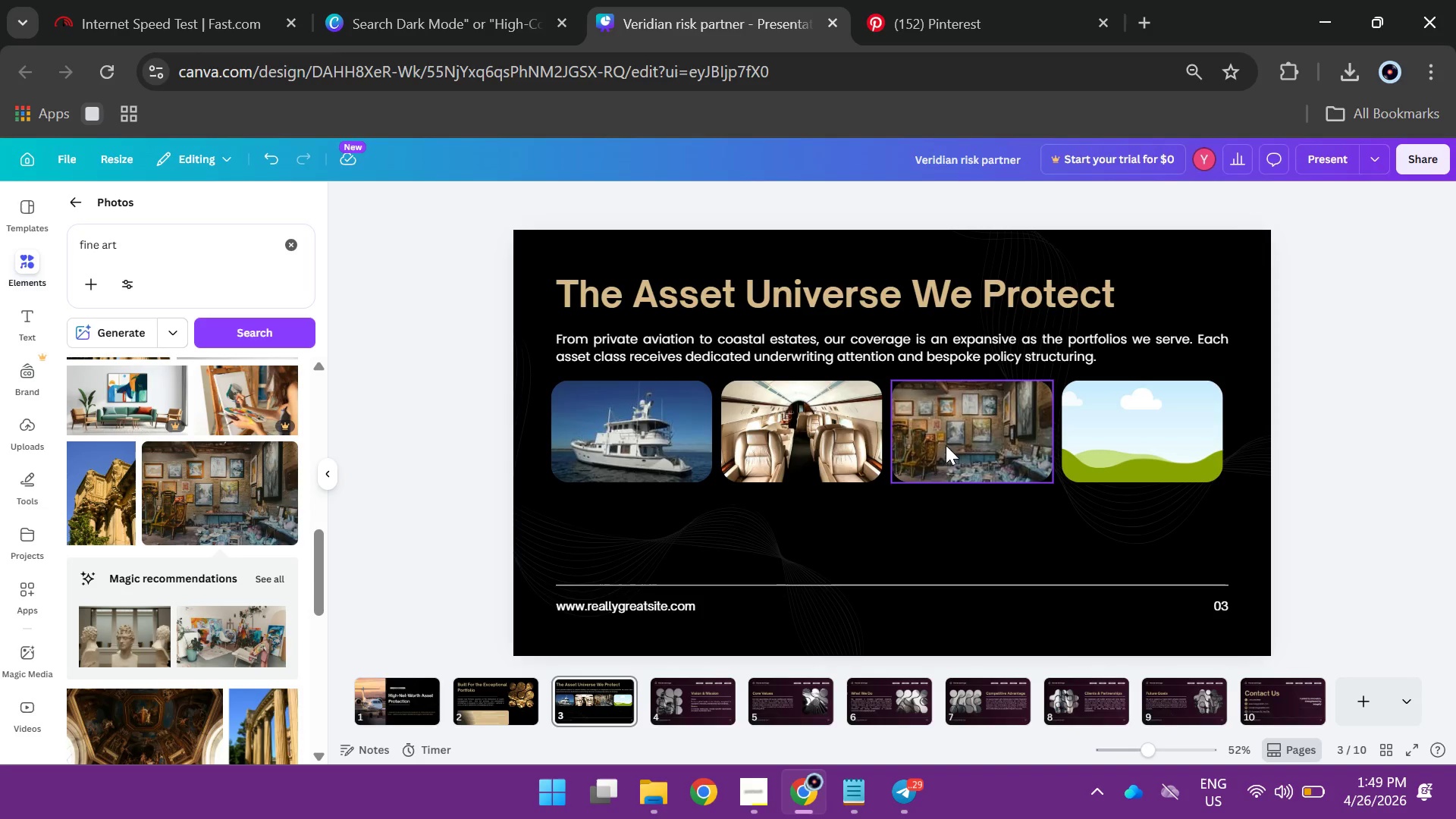 
left_click([956, 441])
 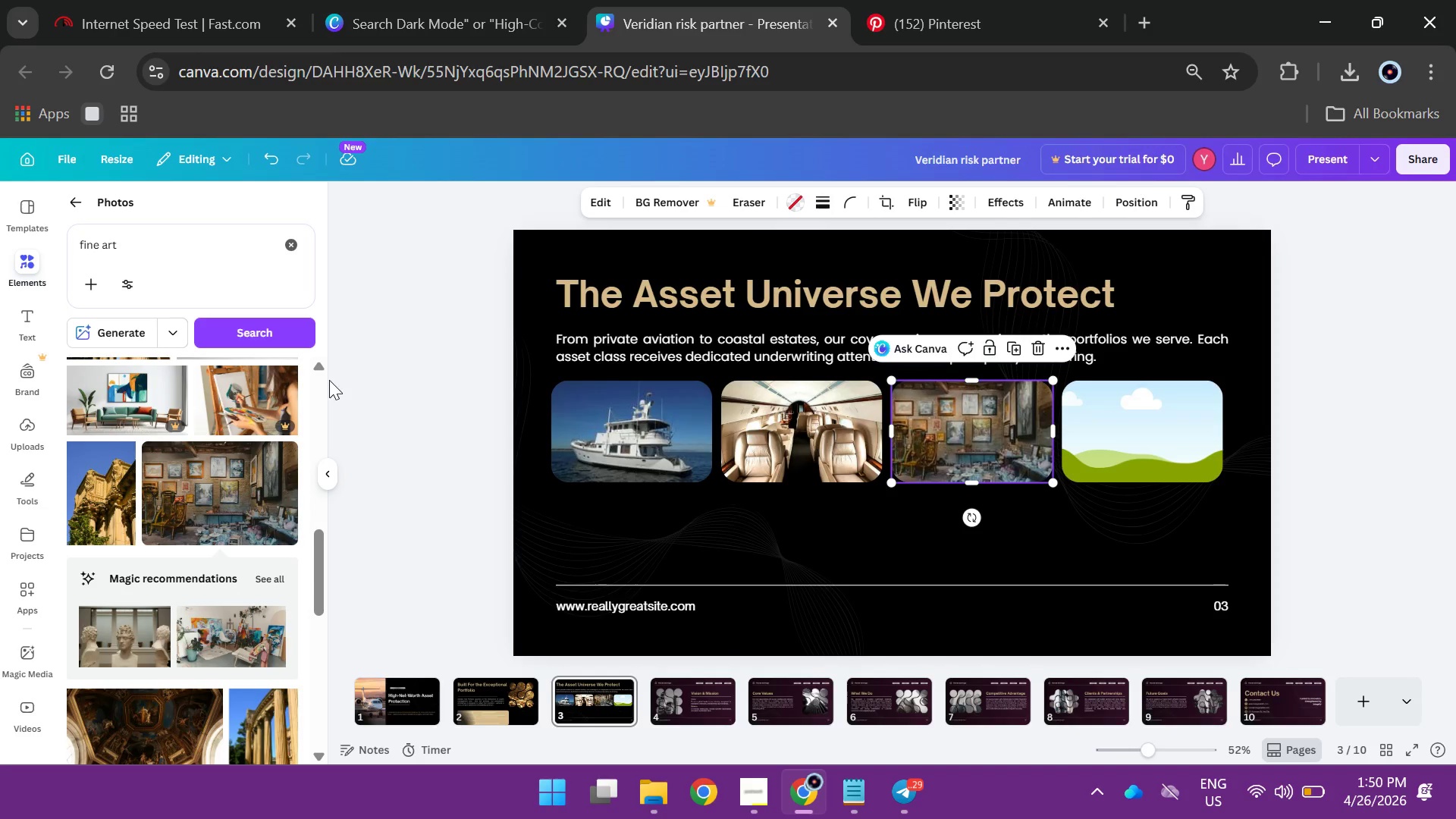 
scroll: coordinate [234, 467], scroll_direction: down, amount: 4.0
 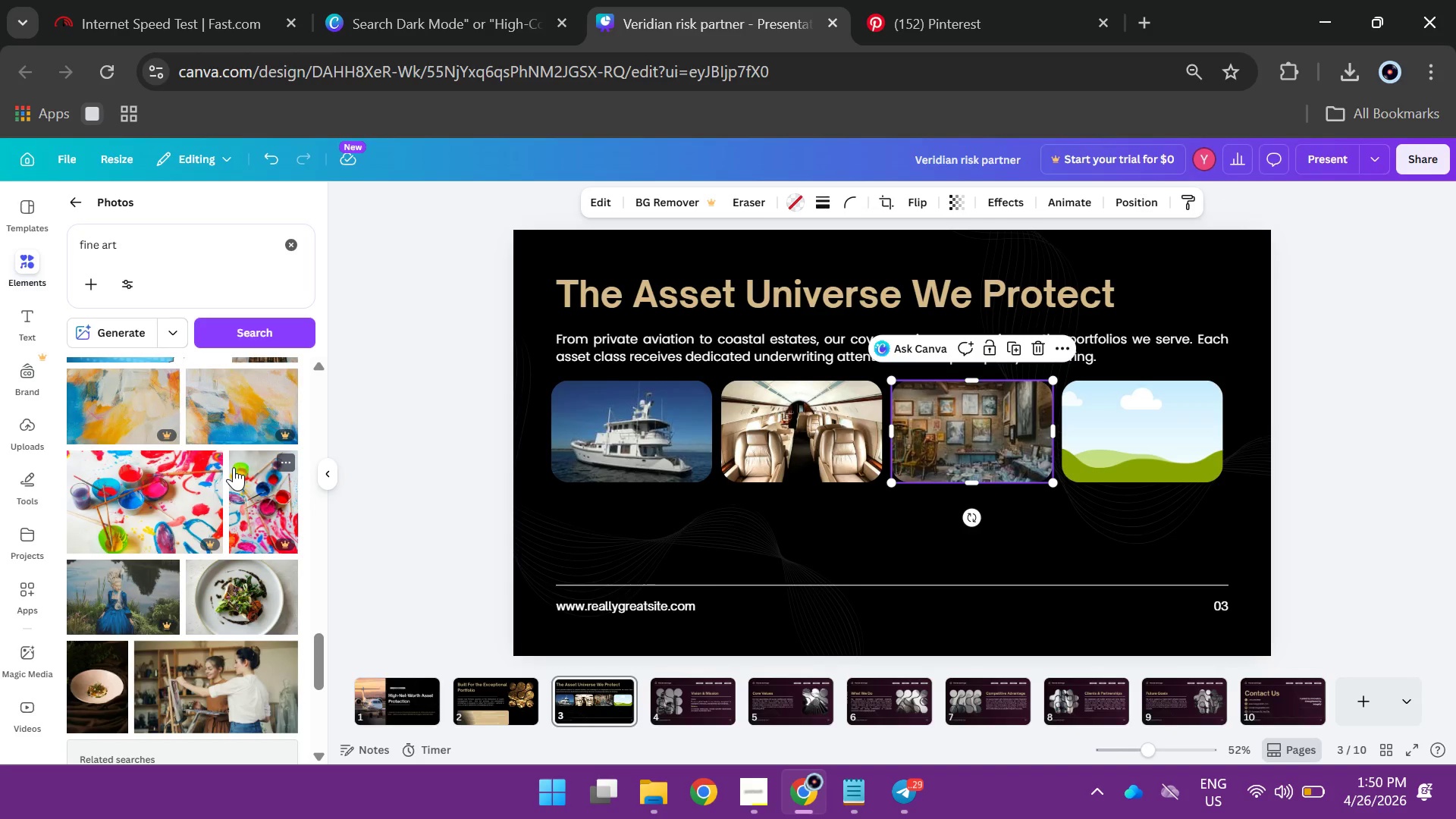 
wait(30.76)
 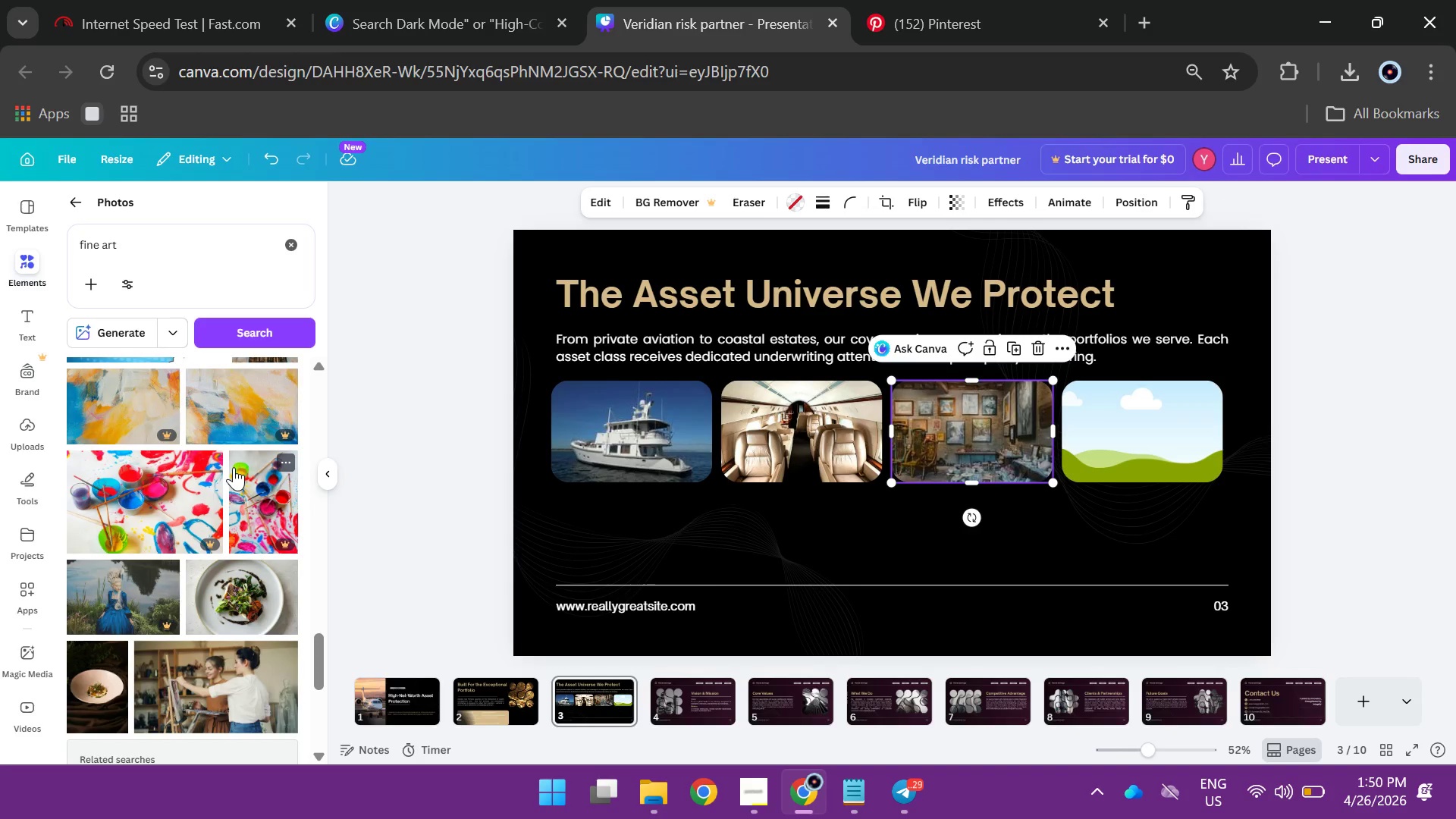 
left_click_drag(start_coordinate=[136, 241], to_coordinate=[74, 237])
 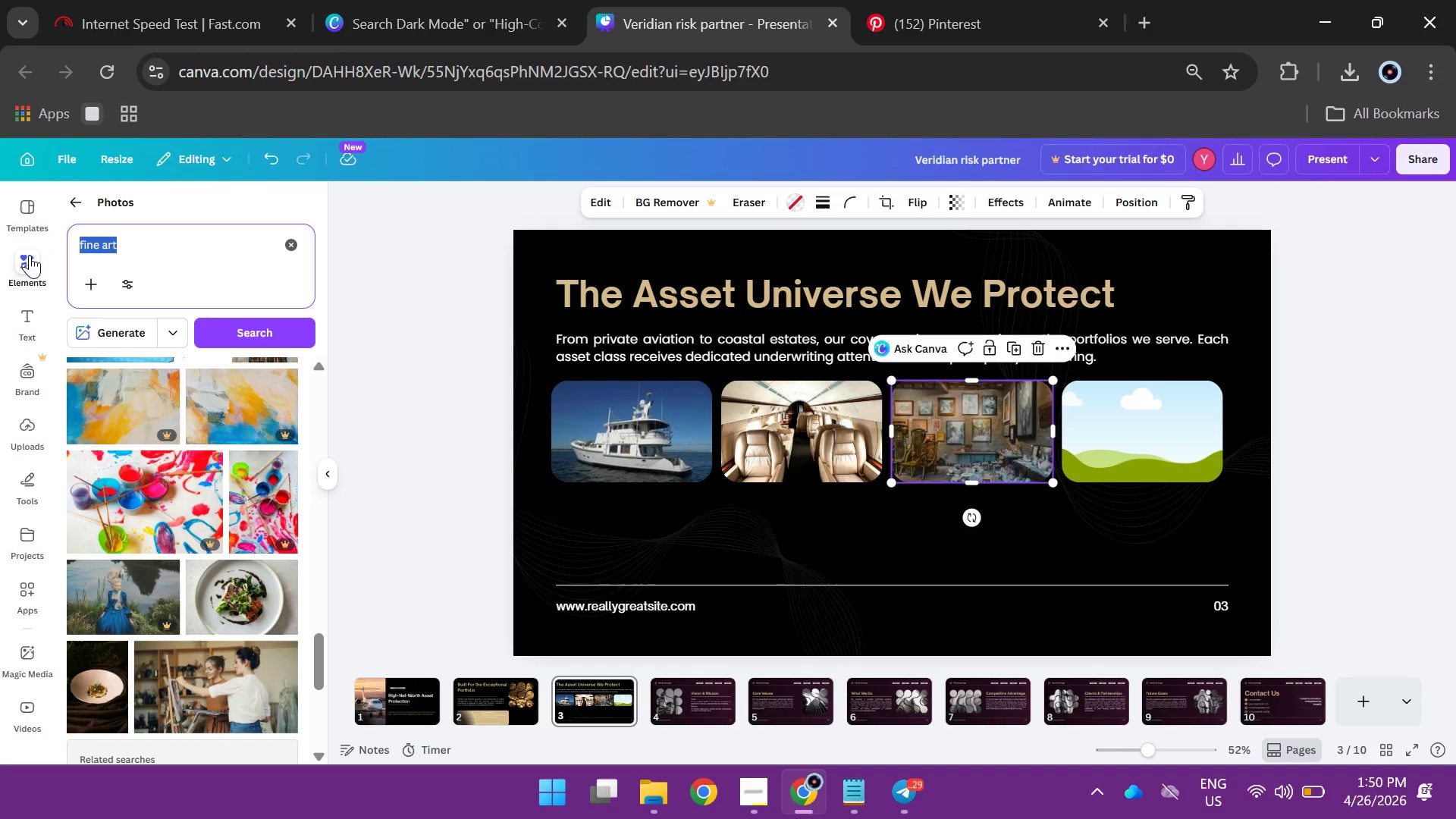 
type(coastal estate)
 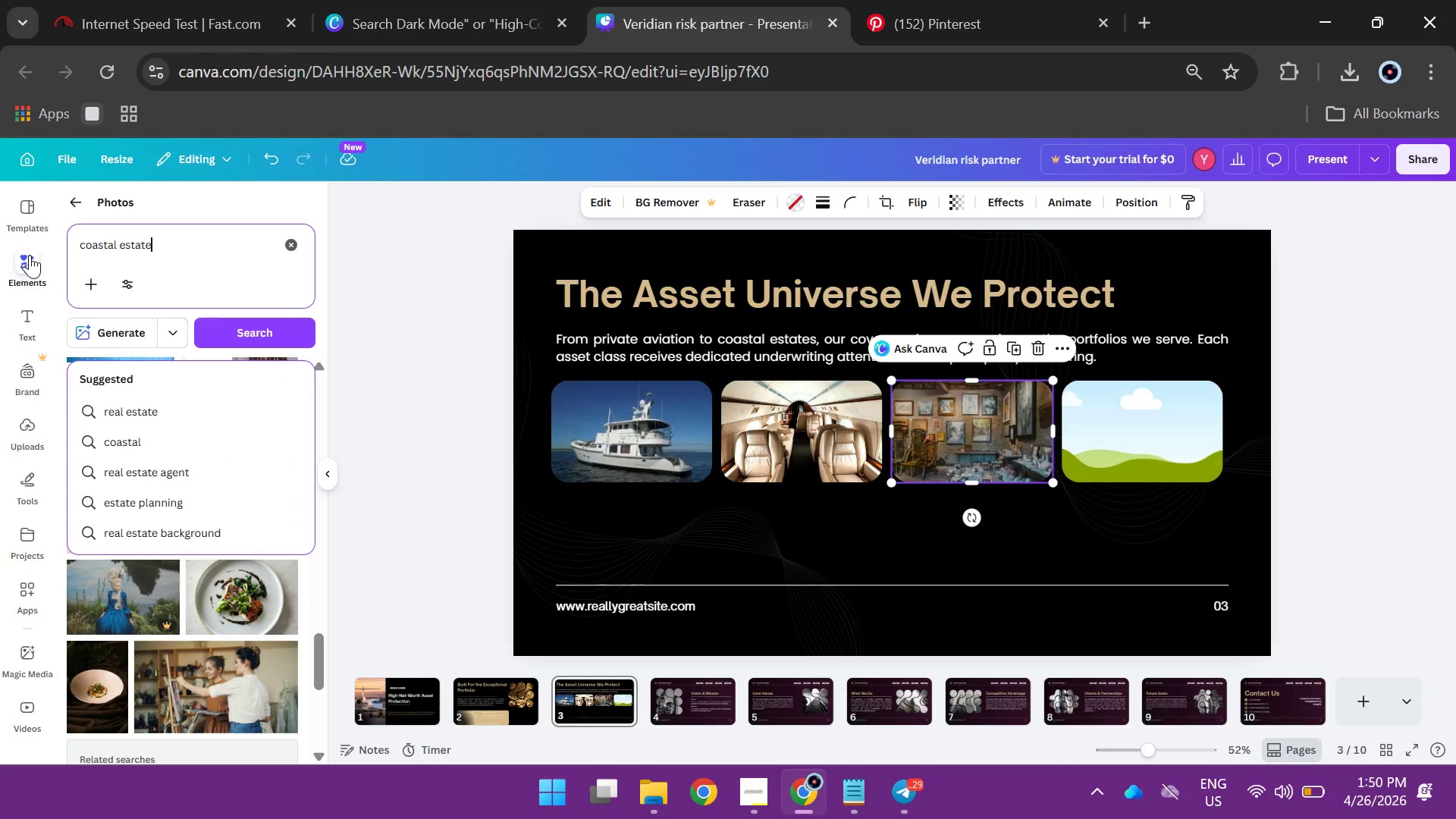 
key(Enter)
 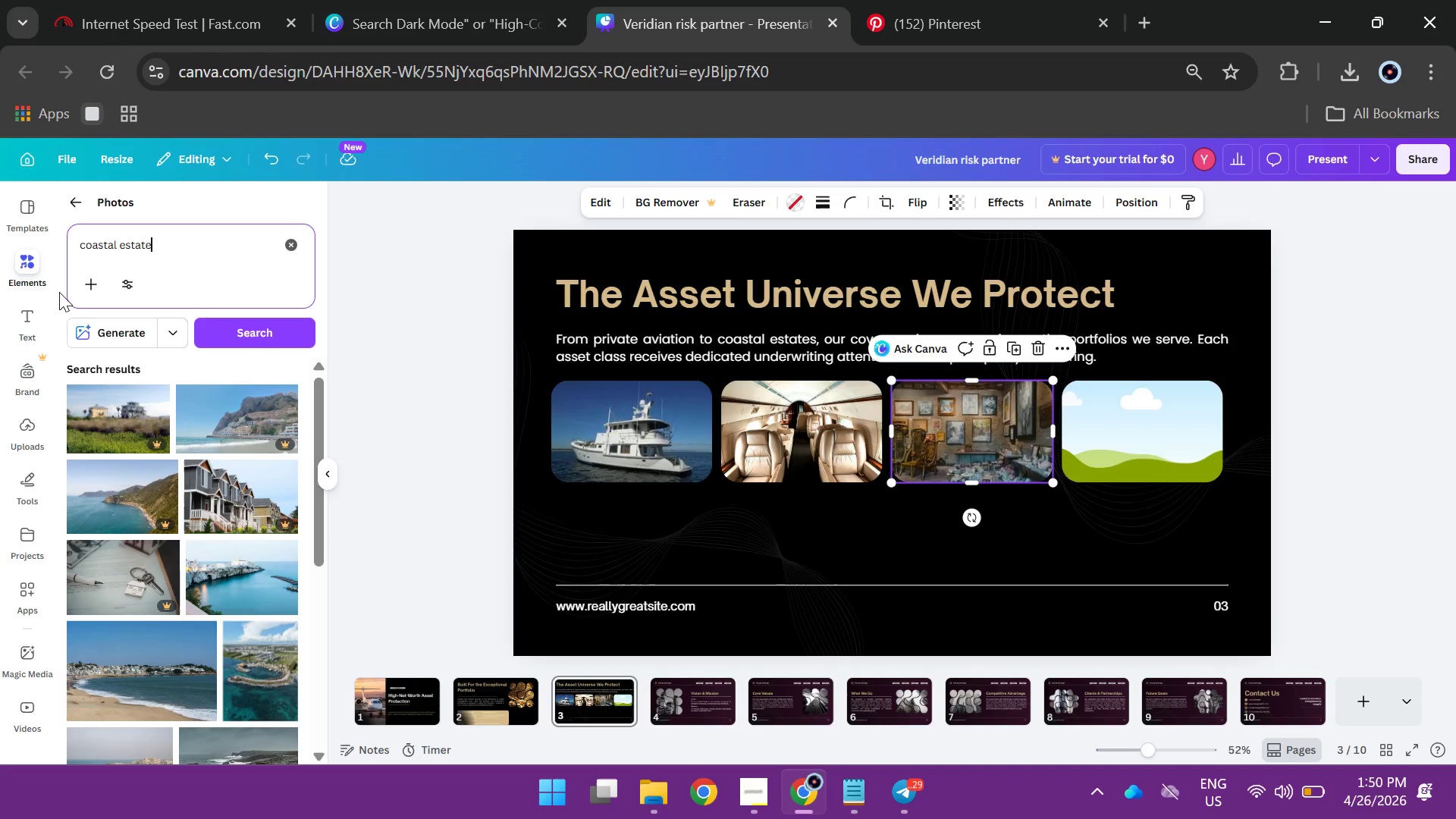 
scroll: coordinate [158, 486], scroll_direction: down, amount: 2.0
 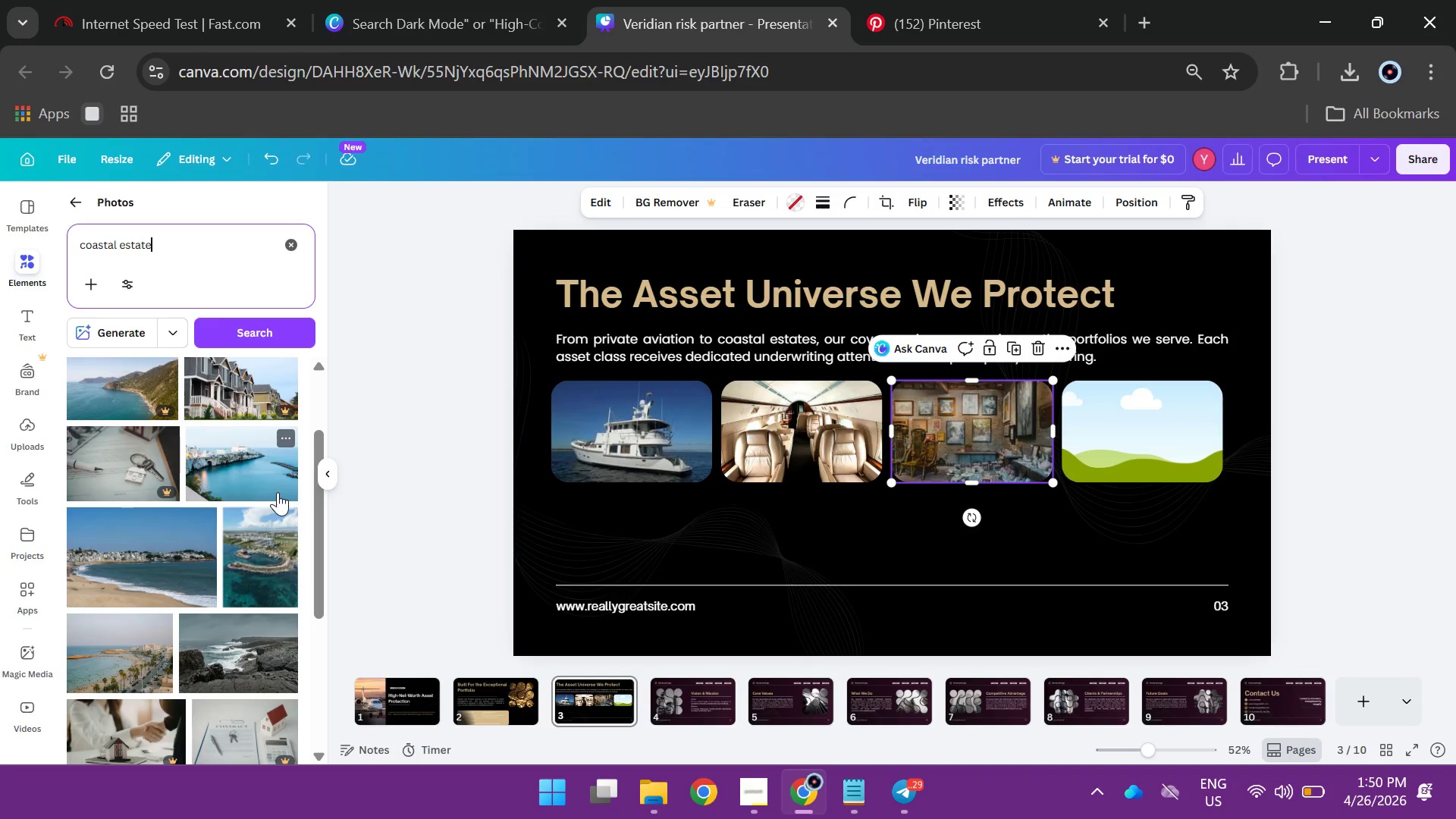 
scroll: coordinate [278, 492], scroll_direction: none, amount: 0.0
 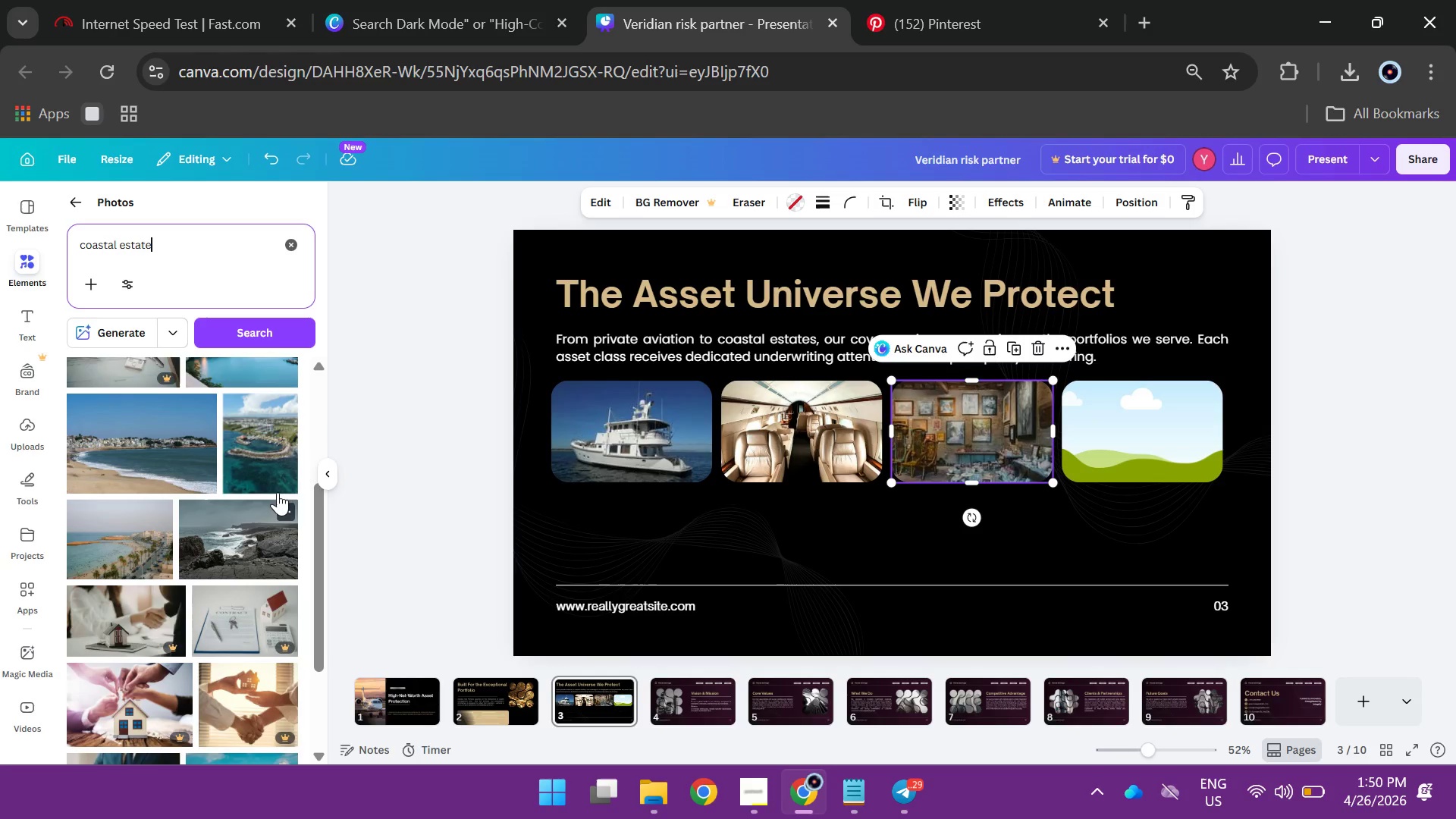 
scroll: coordinate [221, 473], scroll_direction: down, amount: 5.0
 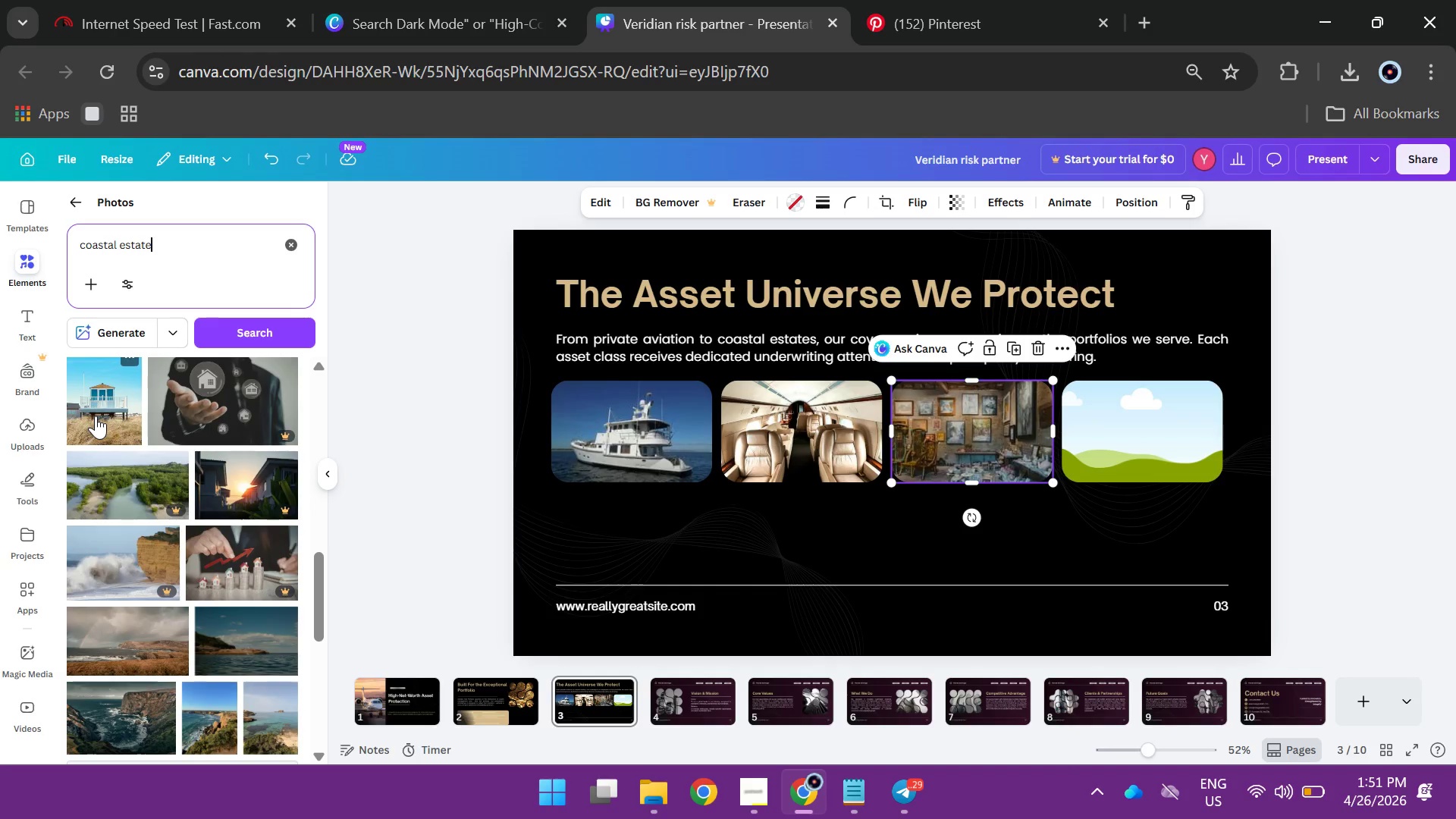 
wait(5.43)
 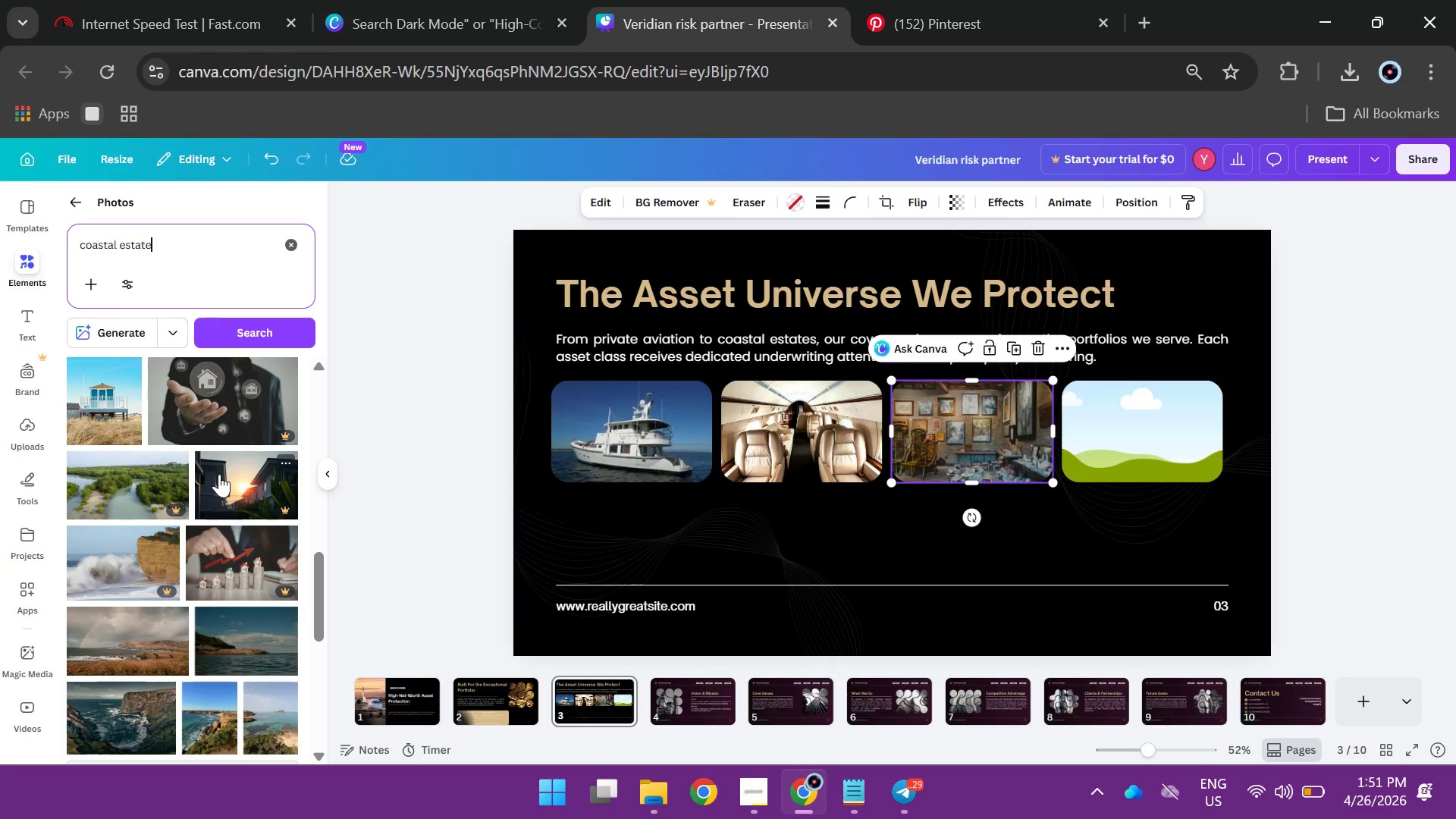 
scroll: coordinate [96, 416], scroll_direction: down, amount: 6.0
 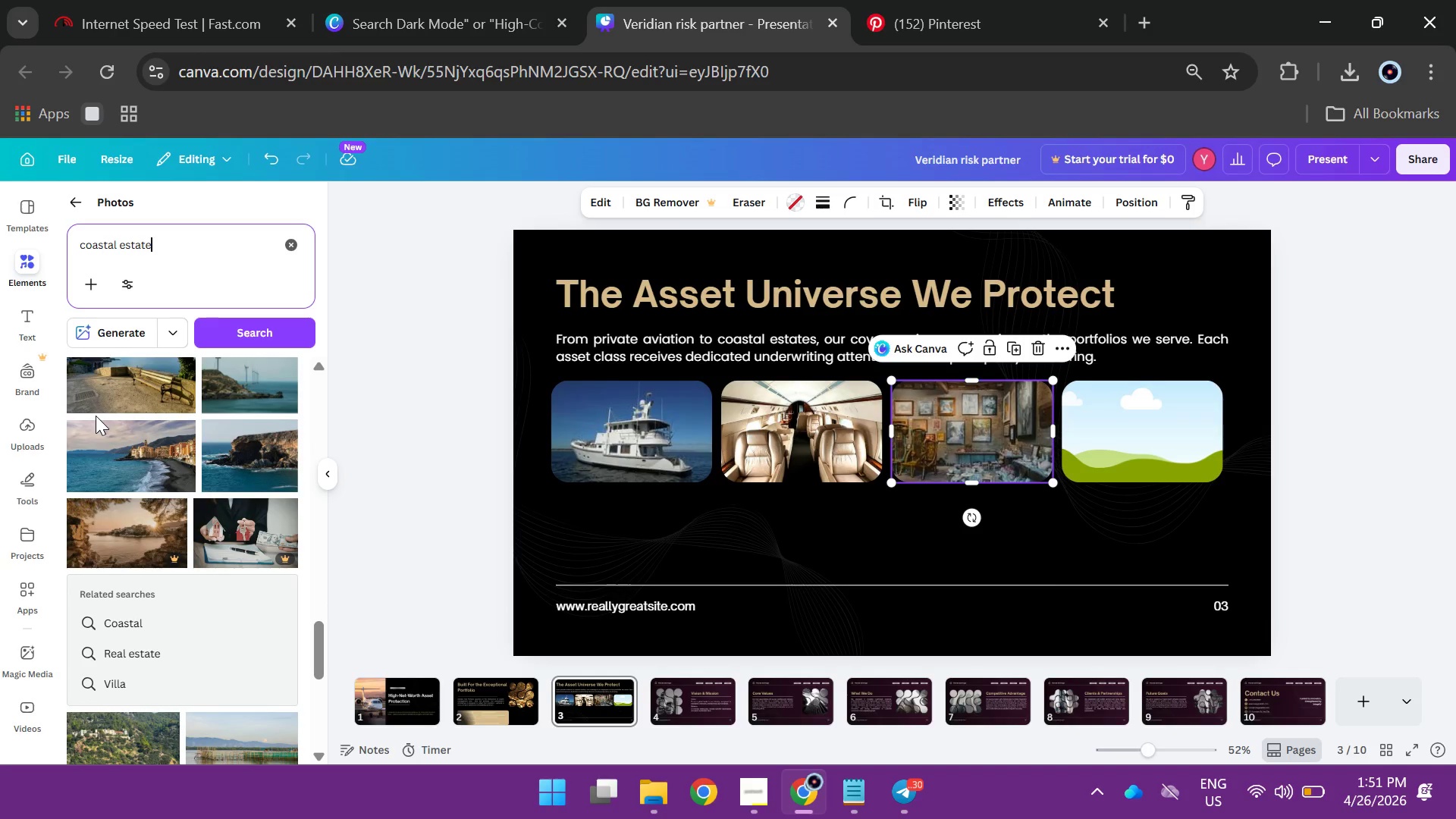 
wait(5.69)
 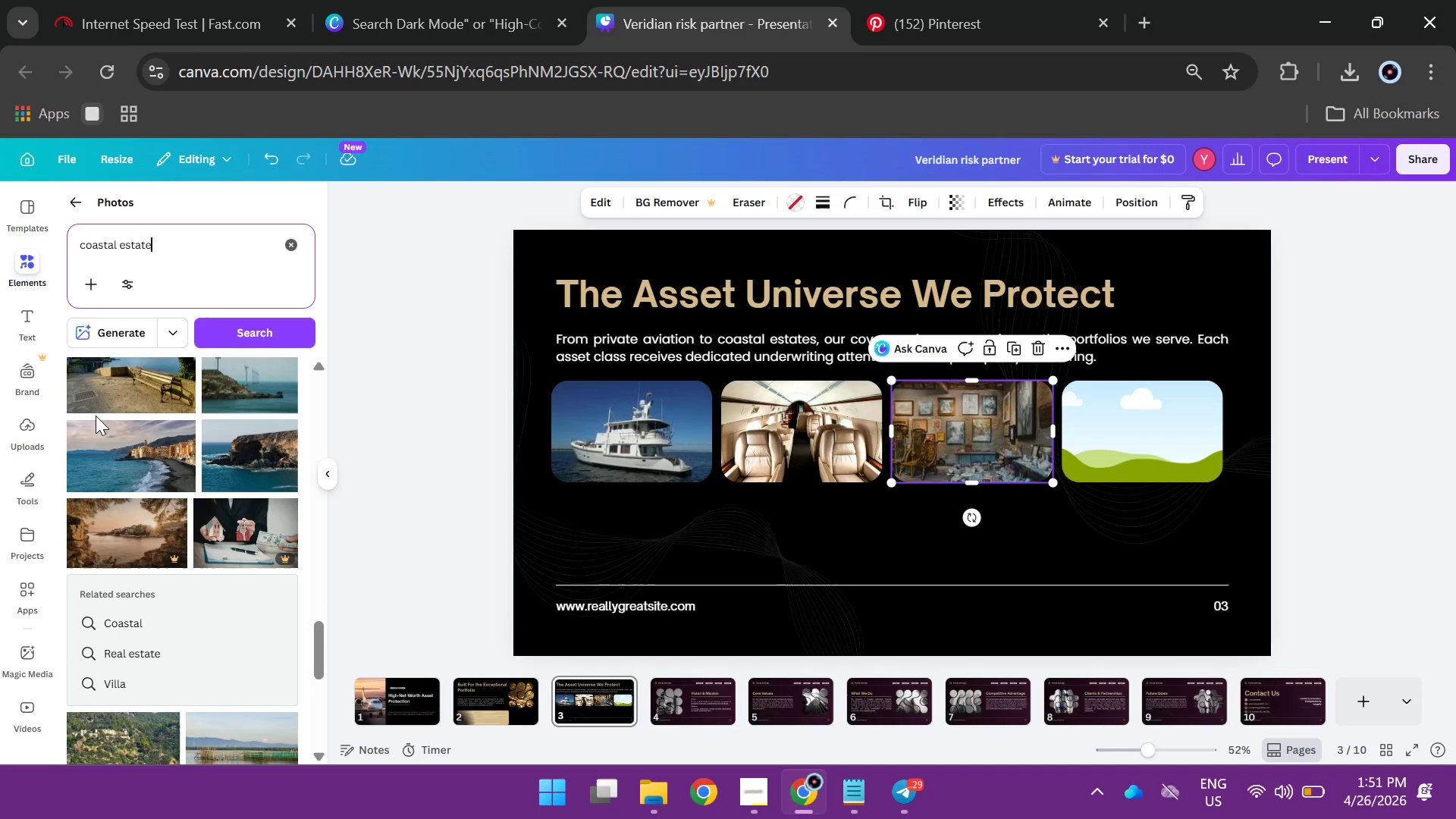 
scroll: coordinate [139, 449], scroll_direction: down, amount: 3.0
 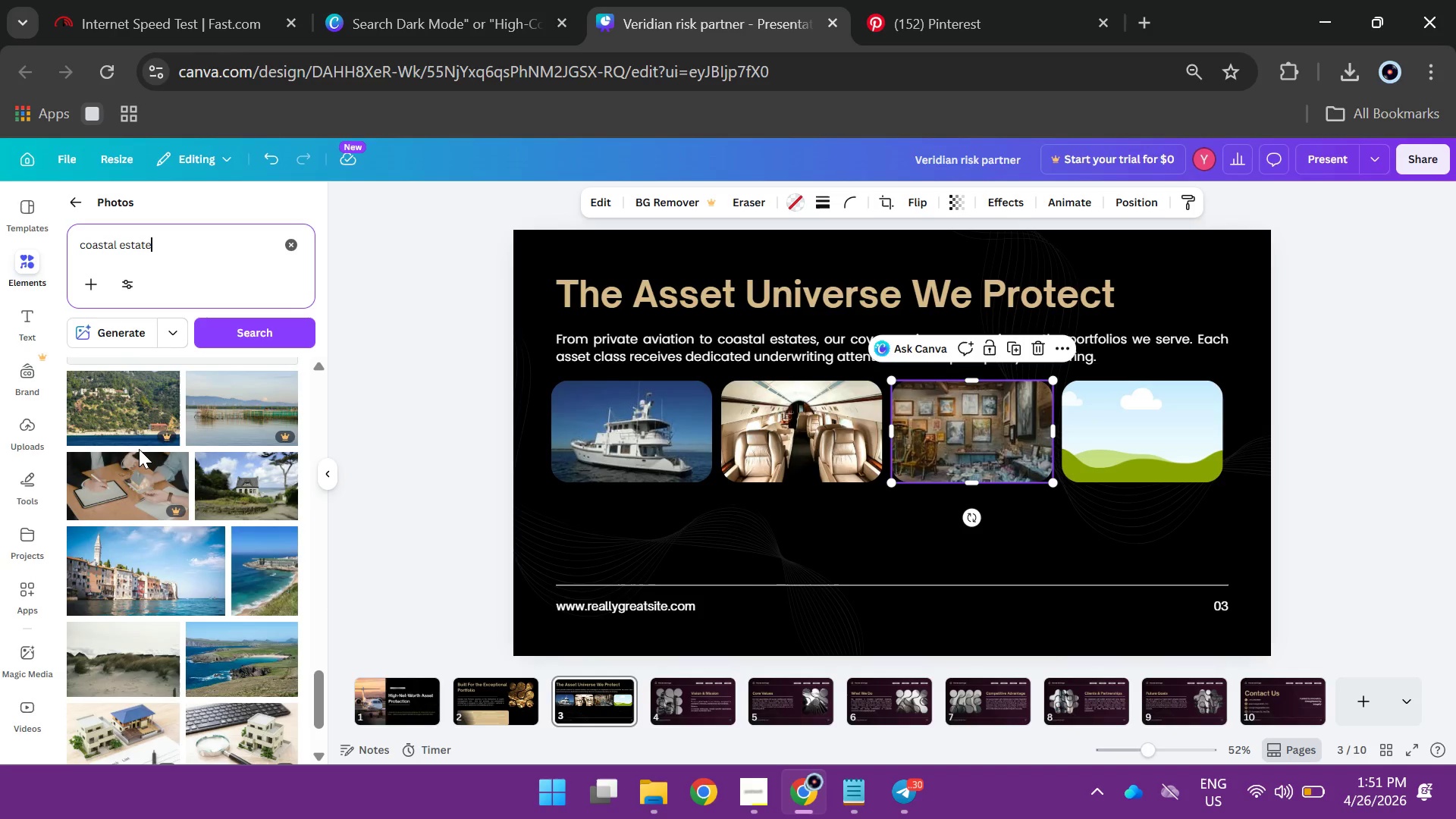 
scroll: coordinate [138, 450], scroll_direction: up, amount: 6.0
 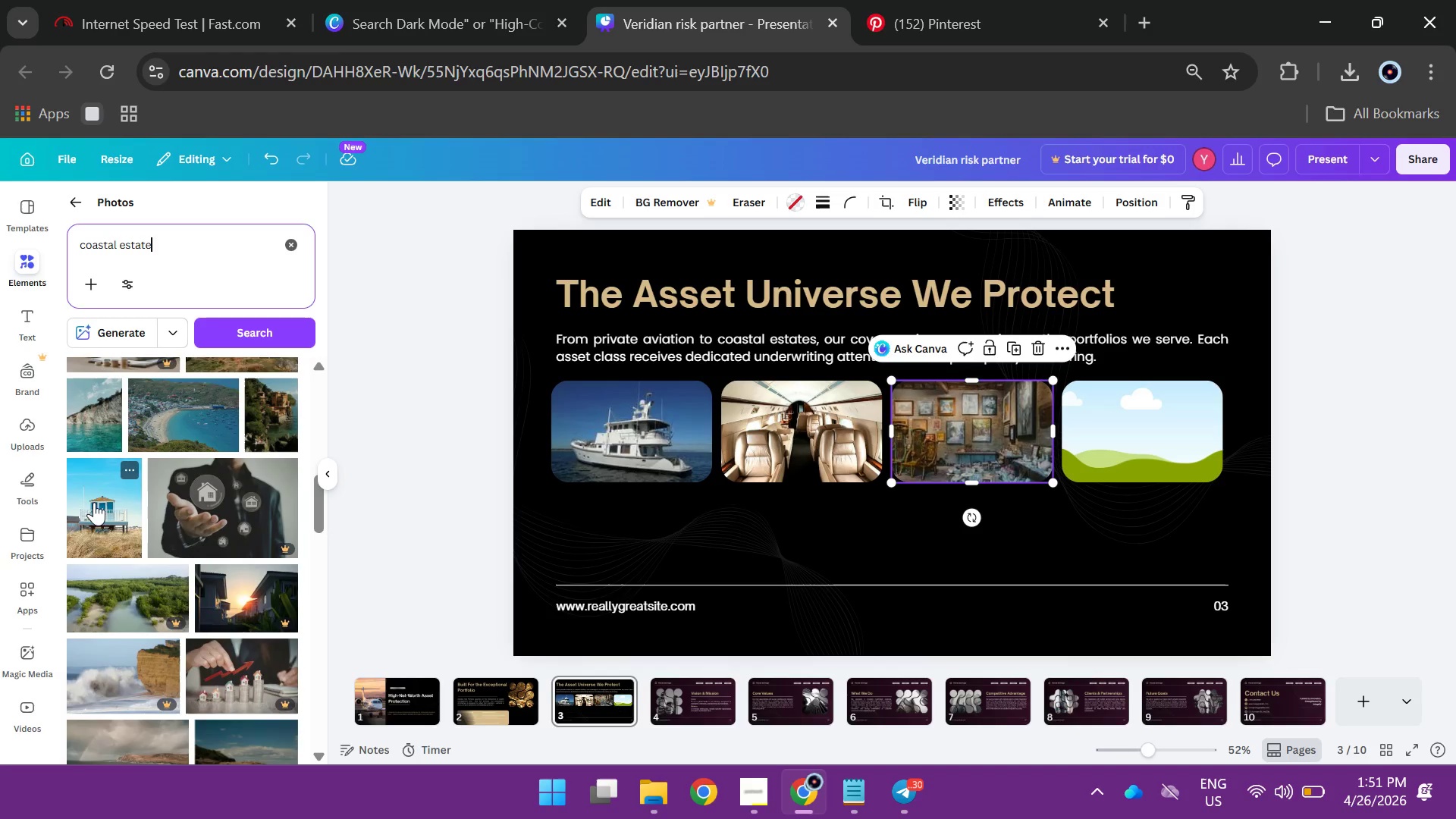 
left_click([94, 502])
 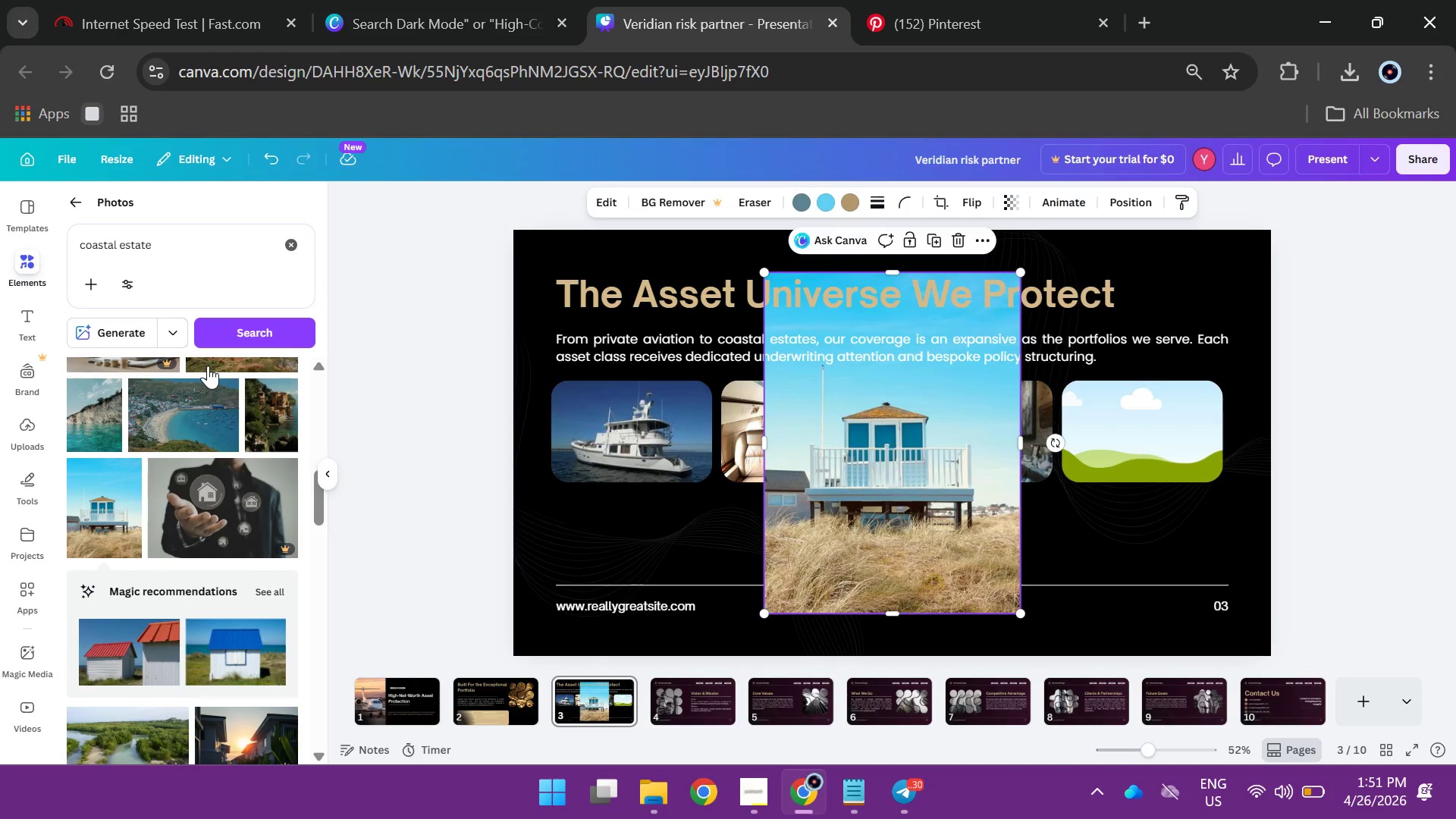 
wait(9.31)
 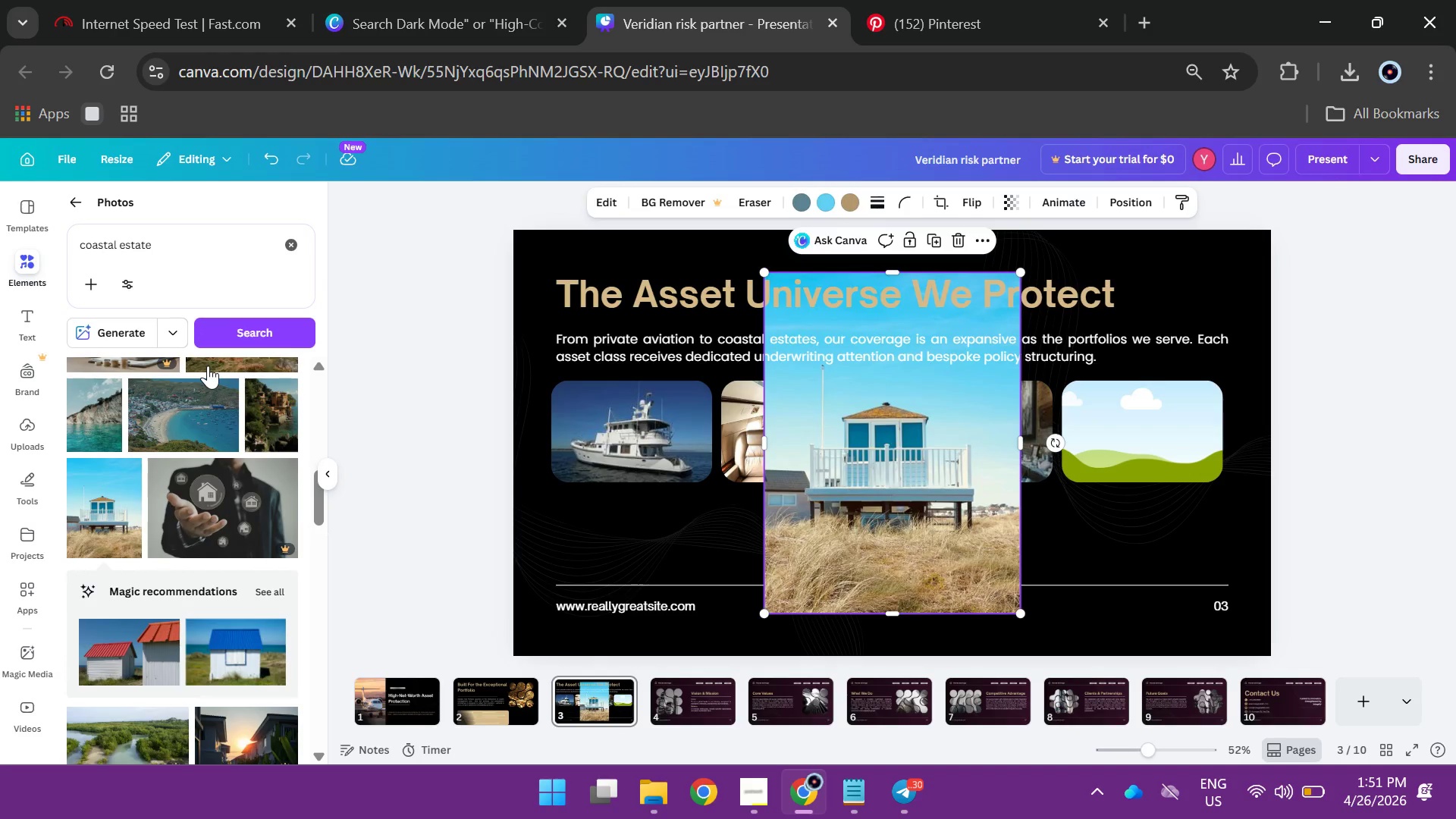 
key(Control+ControlLeft)
 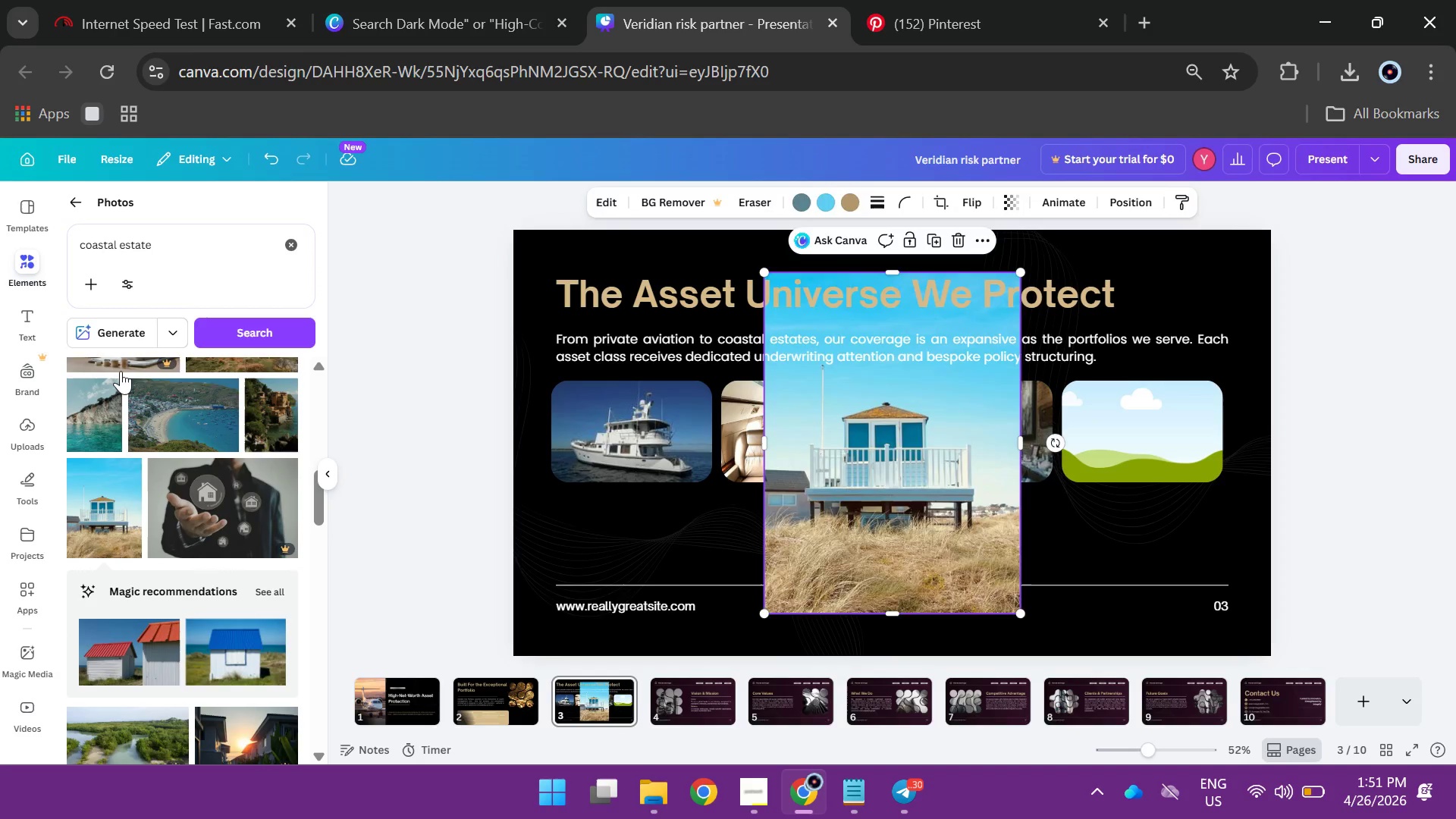 
key(Control+Z)
 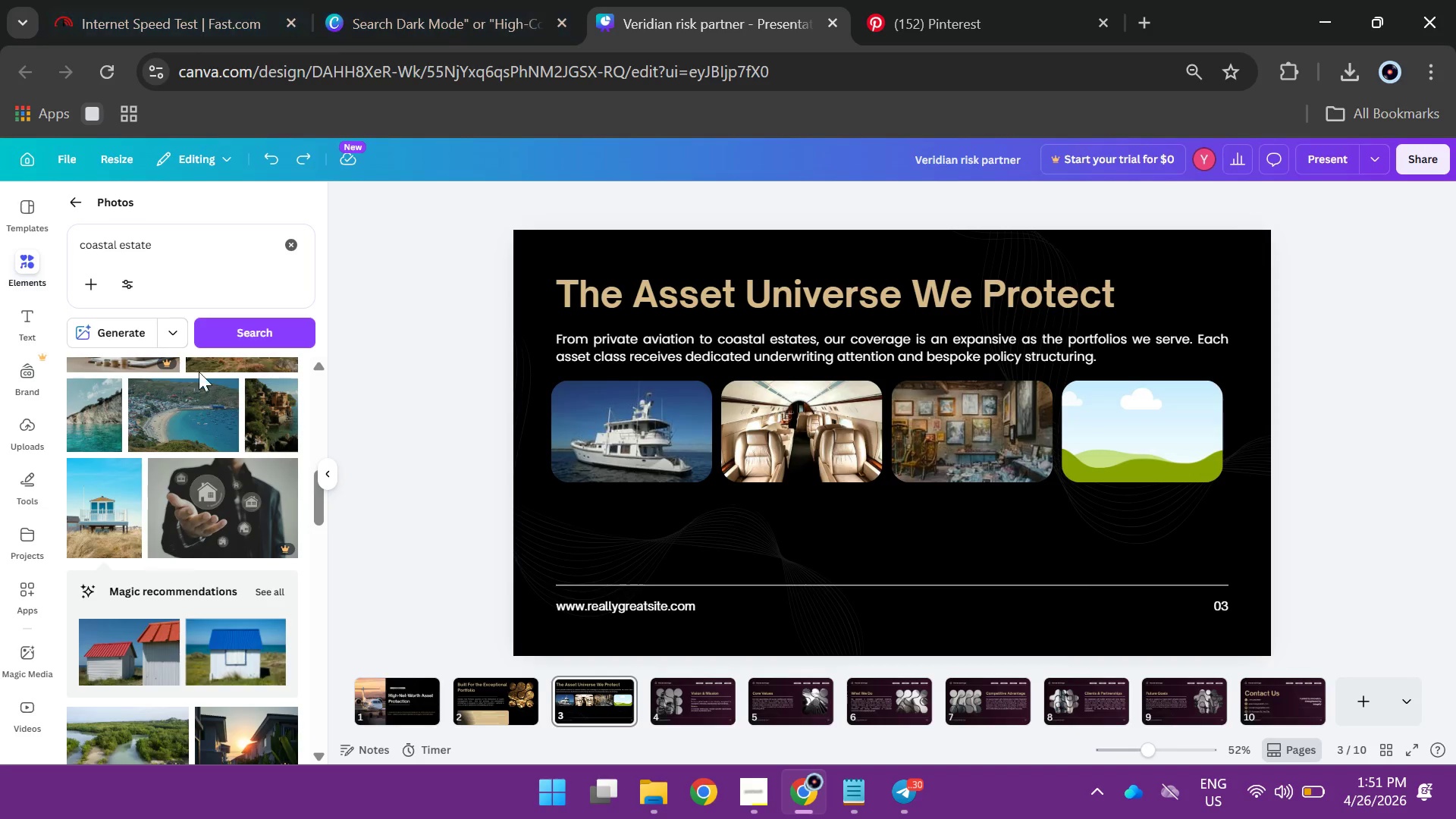 
scroll: coordinate [228, 416], scroll_direction: down, amount: 9.0
 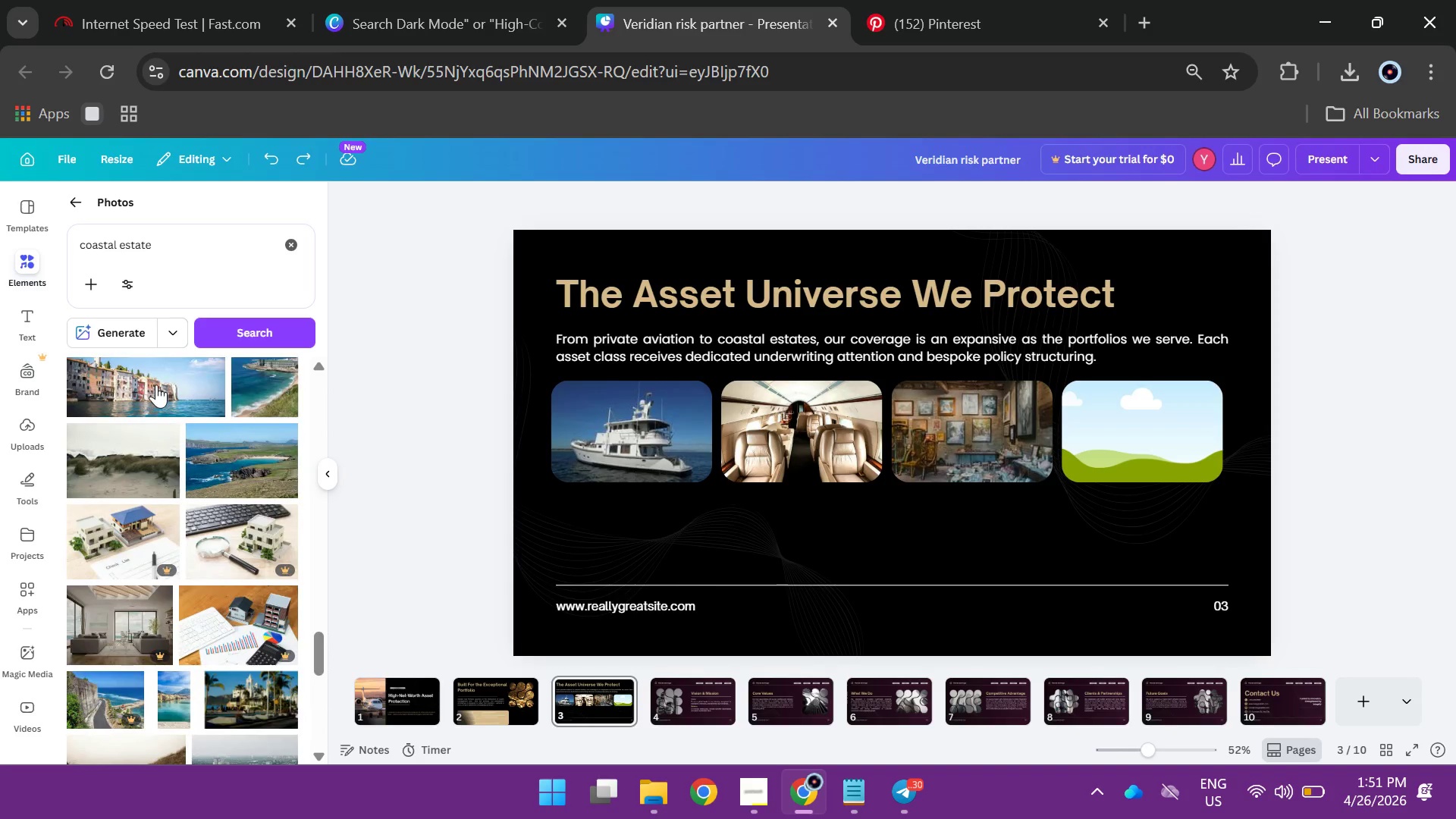 
scroll: coordinate [156, 384], scroll_direction: down, amount: 1.0
 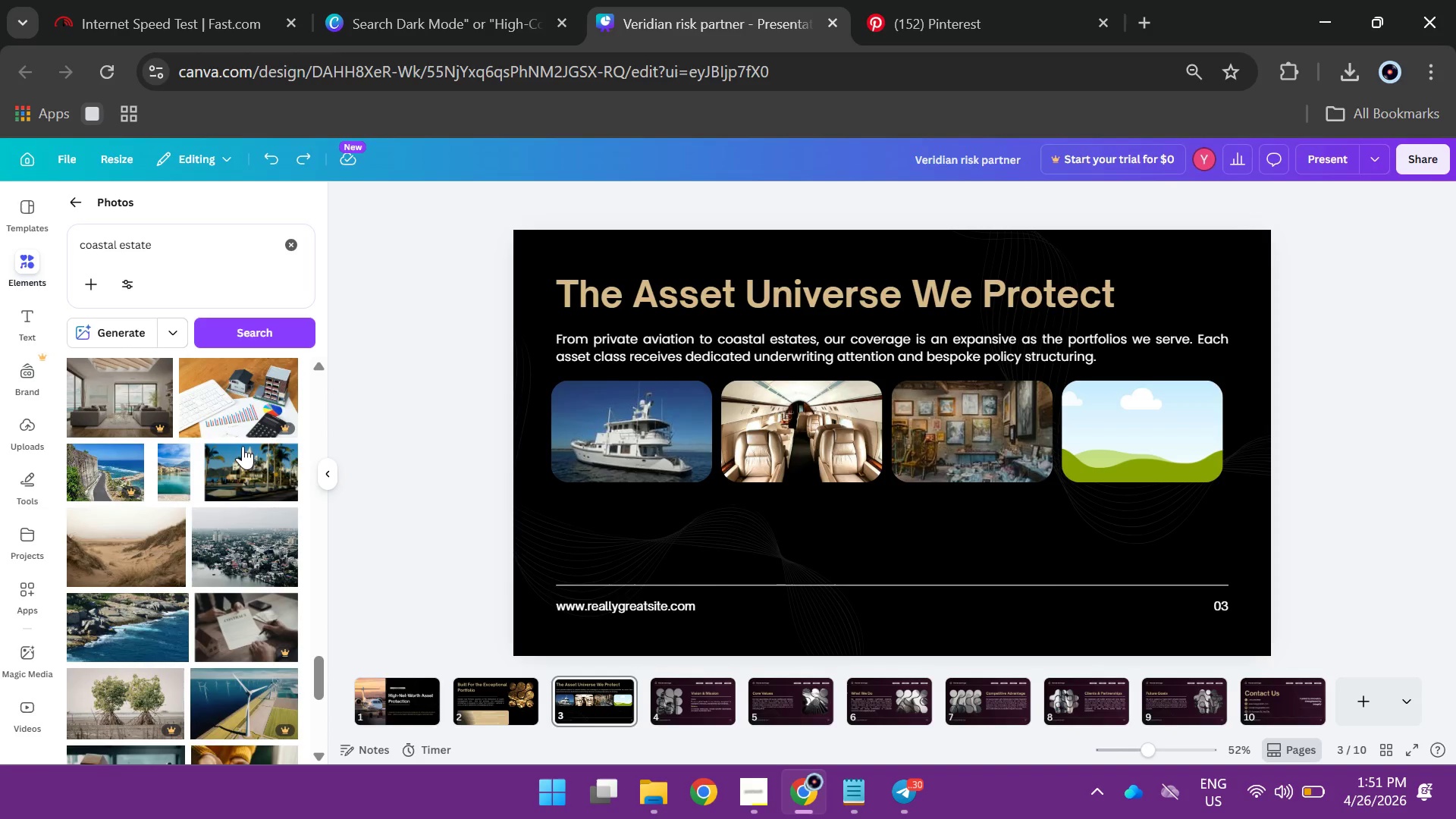 
left_click([242, 450])
 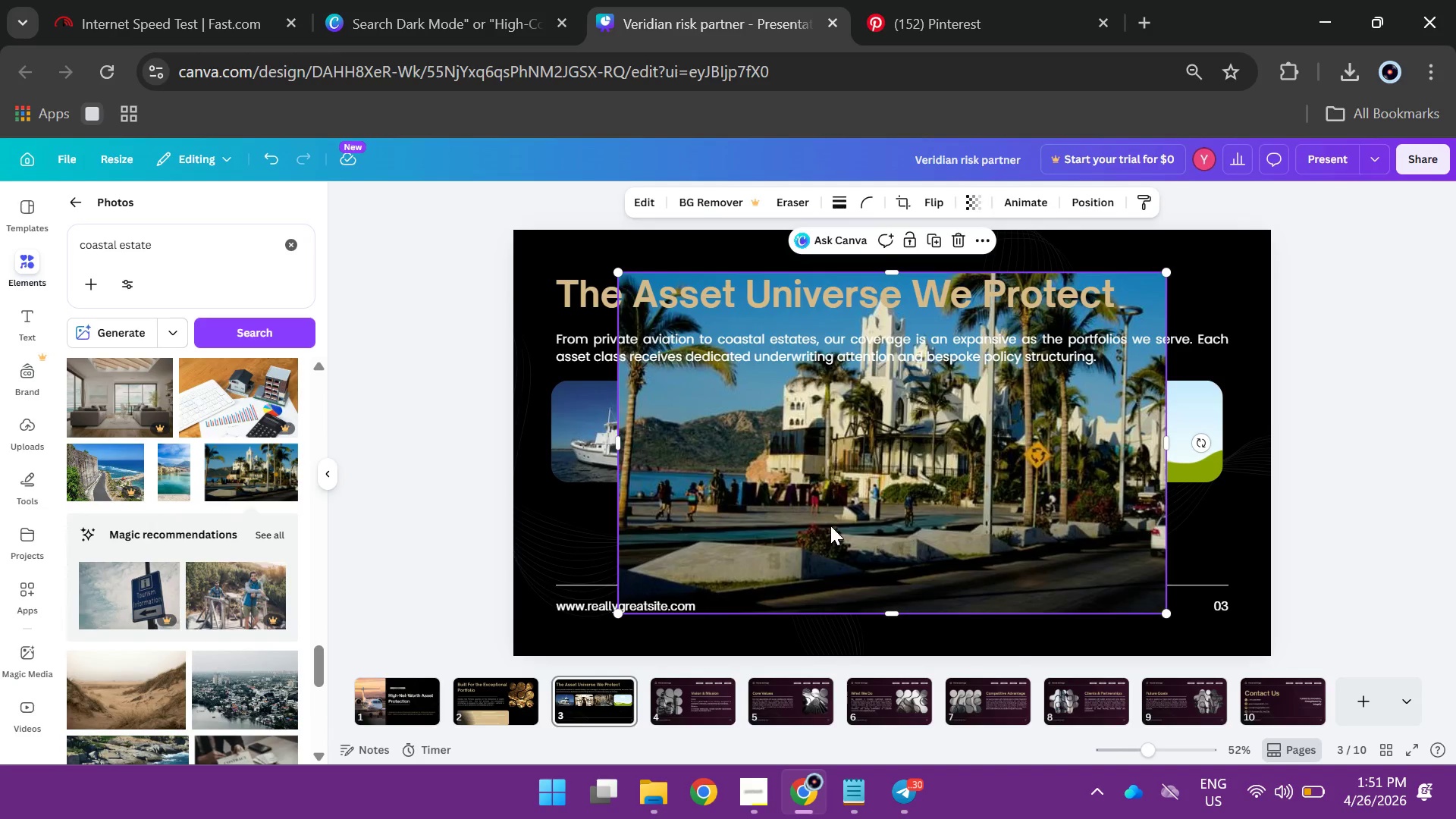 
left_click_drag(start_coordinate=[830, 526], to_coordinate=[1081, 682])
 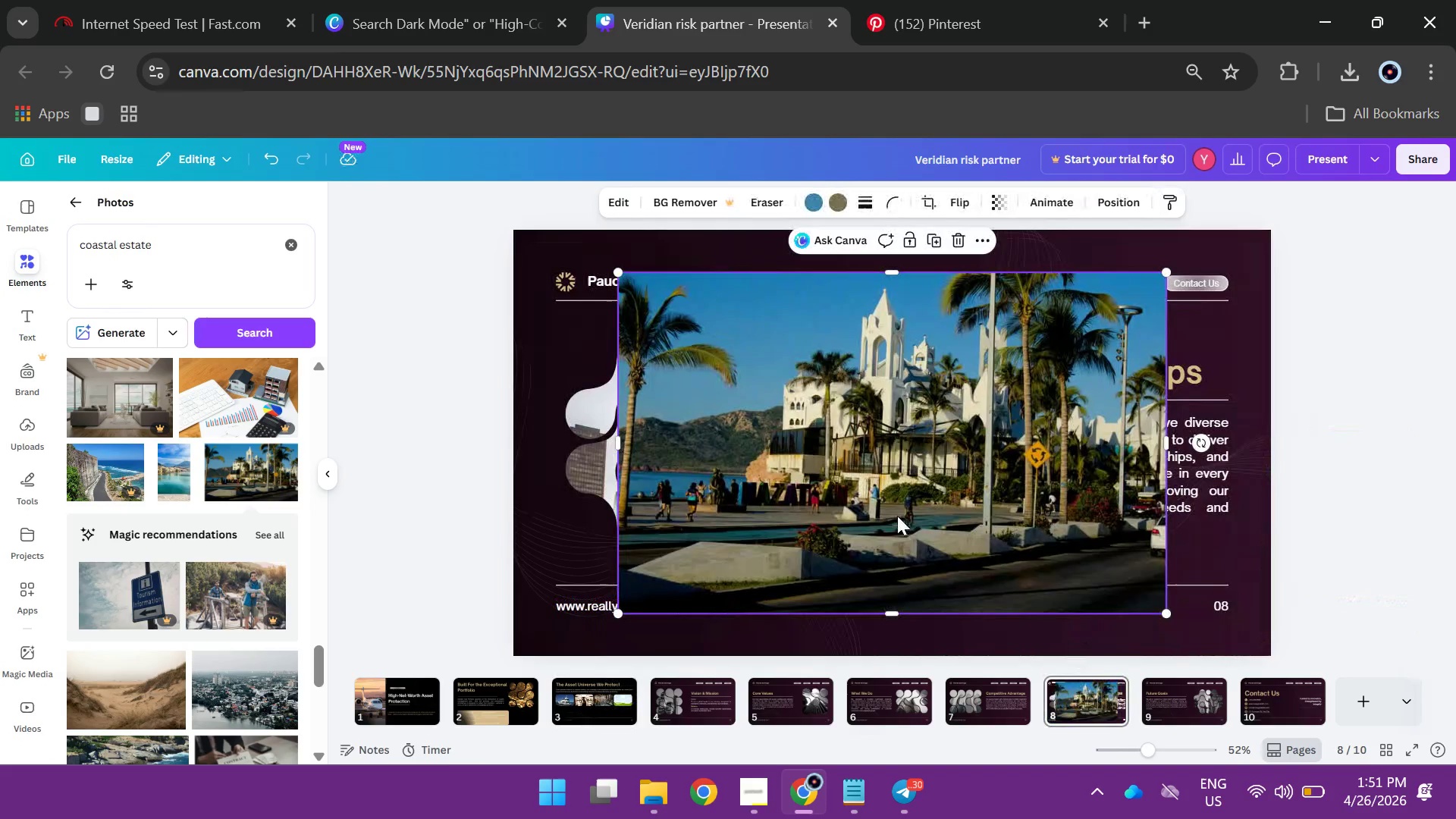 
left_click_drag(start_coordinate=[871, 473], to_coordinate=[629, 712])
 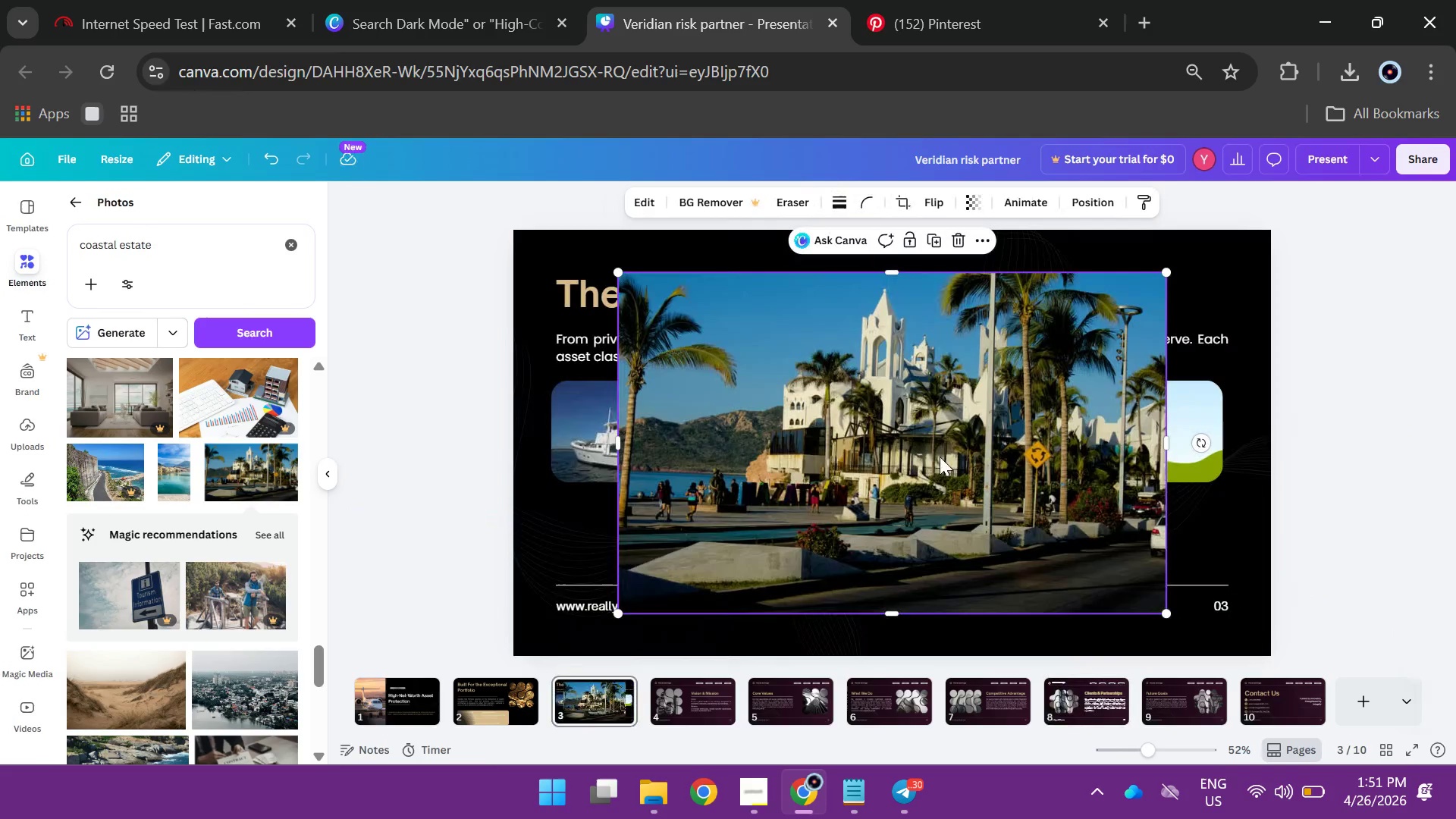 
left_click_drag(start_coordinate=[940, 457], to_coordinate=[1163, 463])
 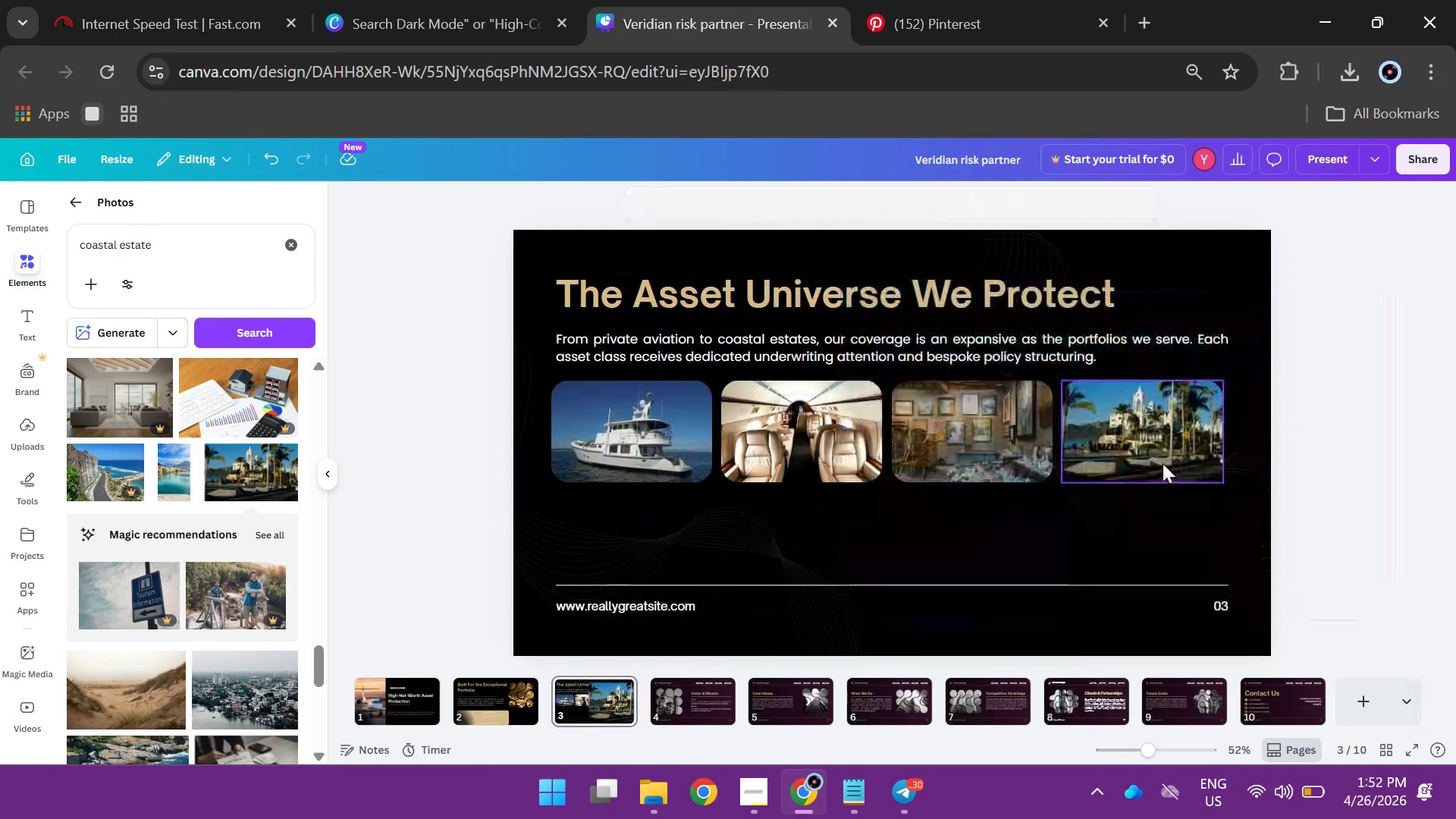 
left_click([1163, 463])
 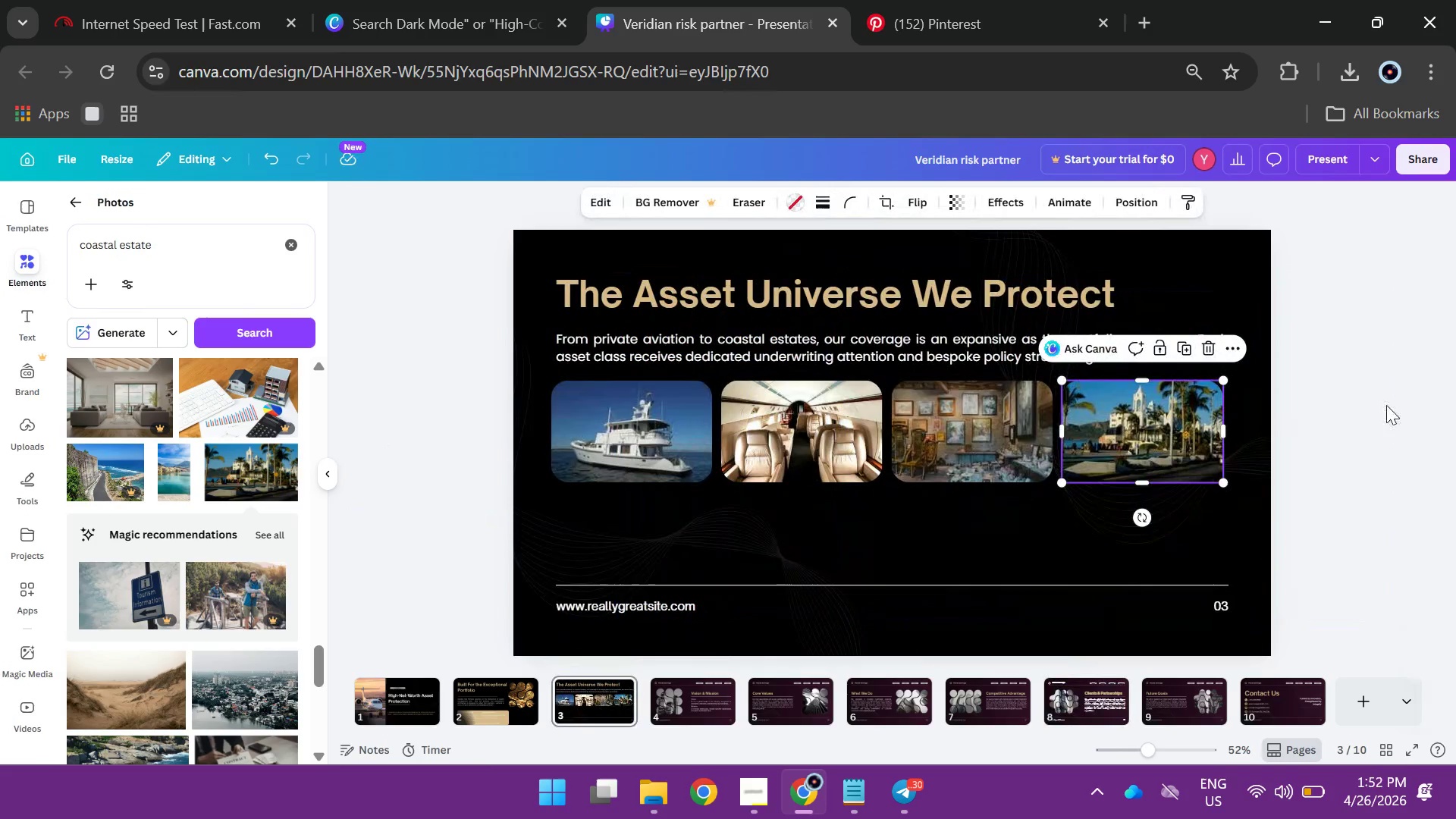 
left_click([1387, 405])
 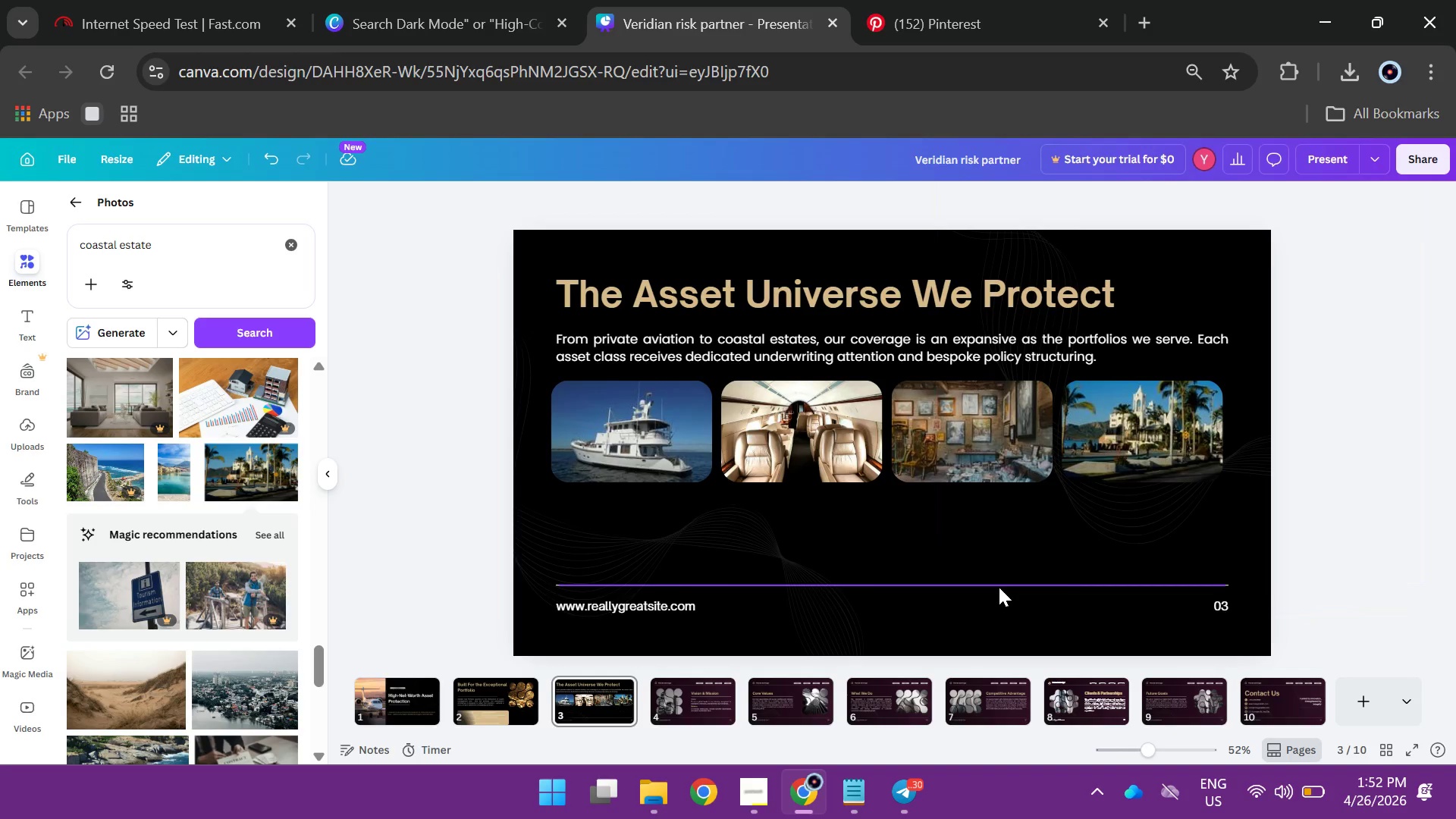 
key(Backspace)
 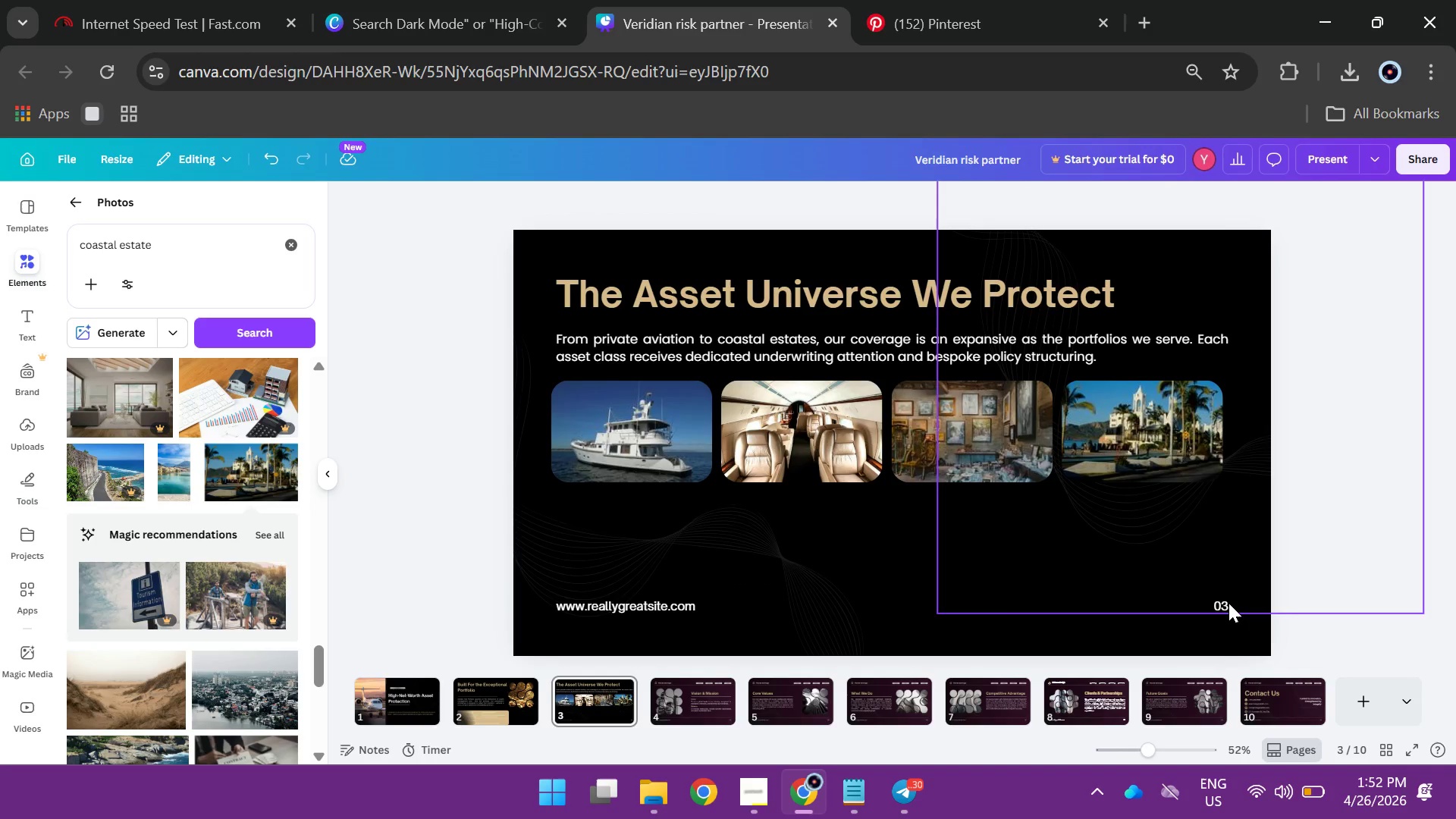 
left_click([1228, 603])
 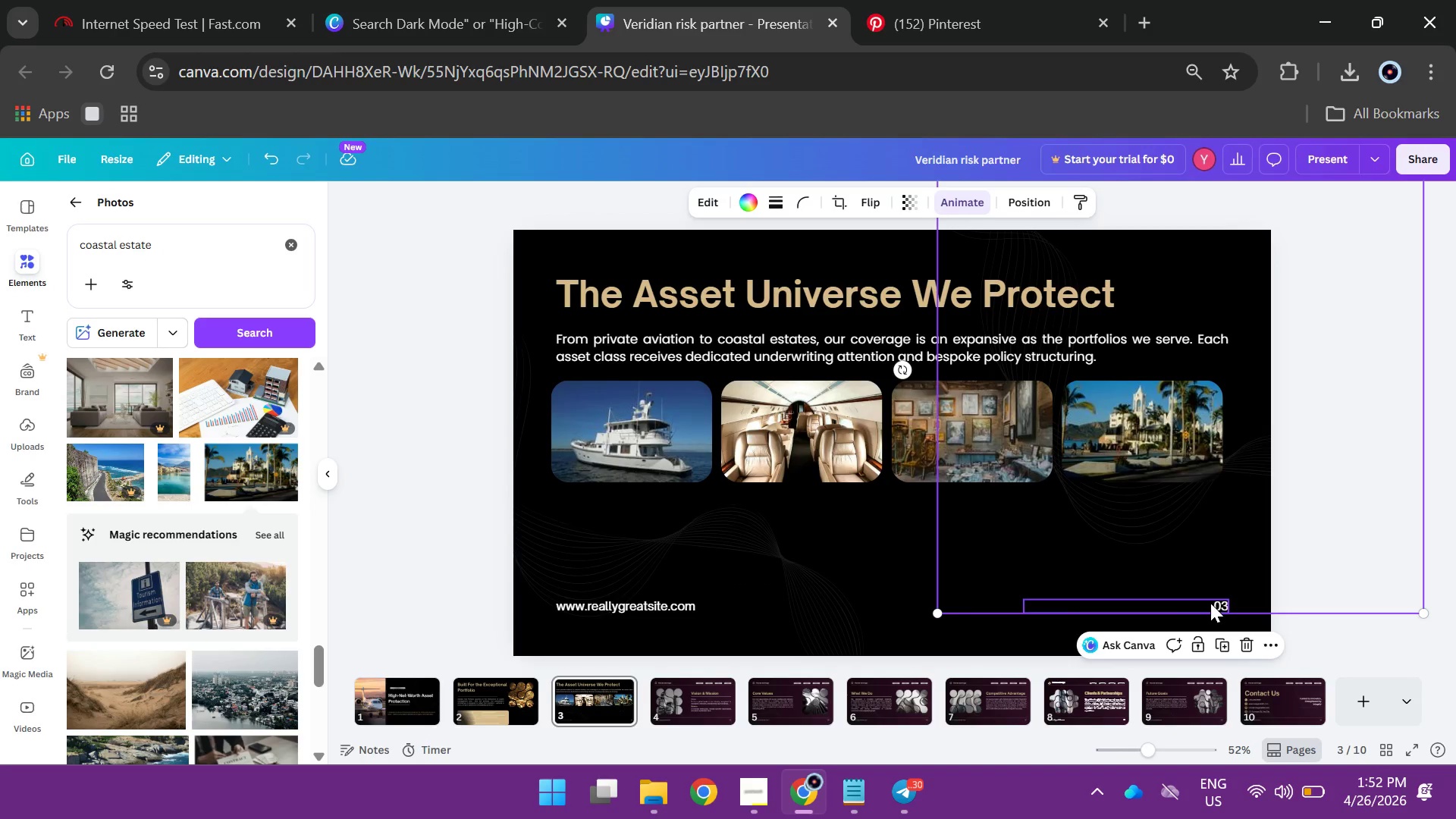 
left_click([1210, 603])
 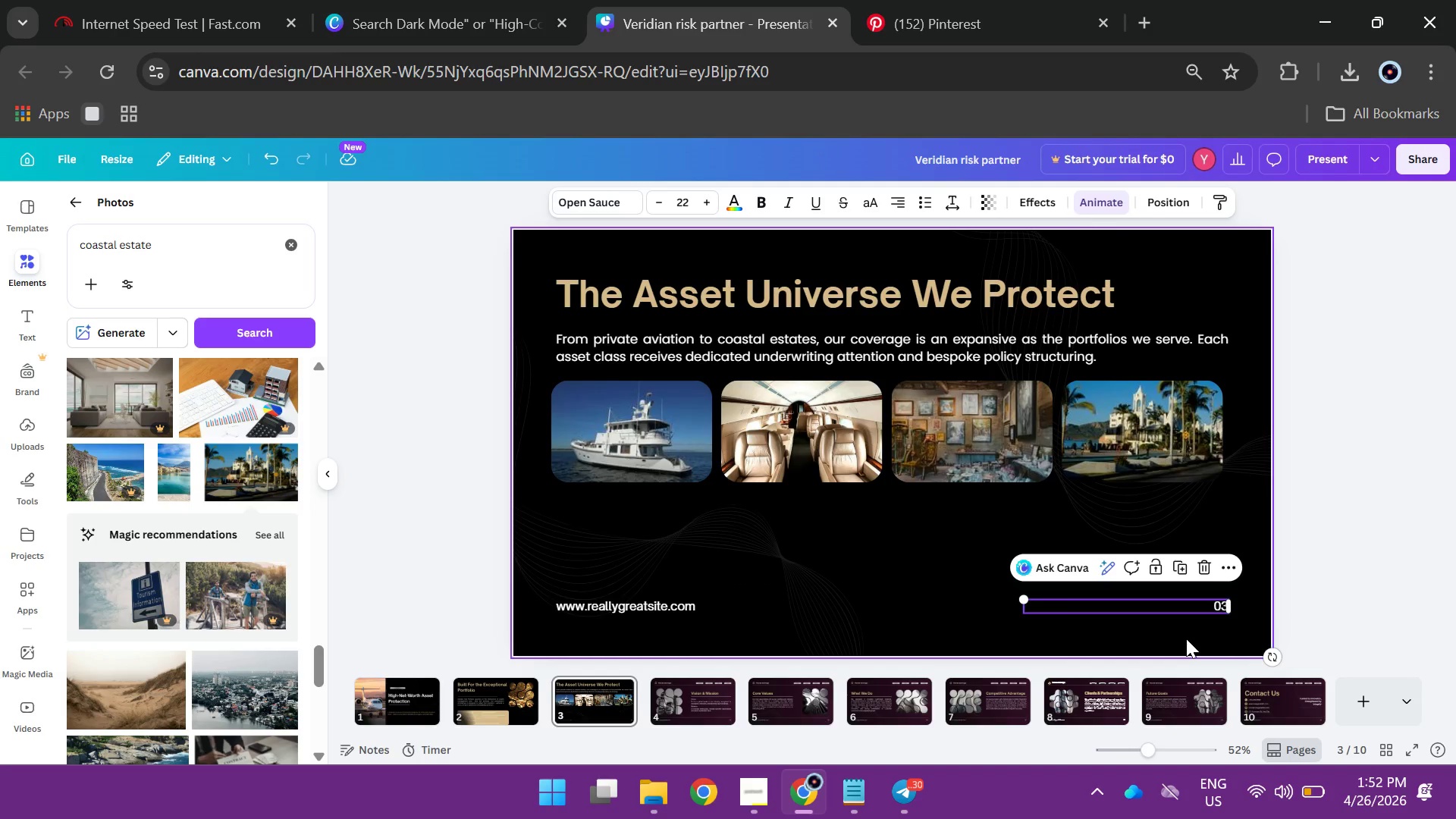 
key(Backspace)
 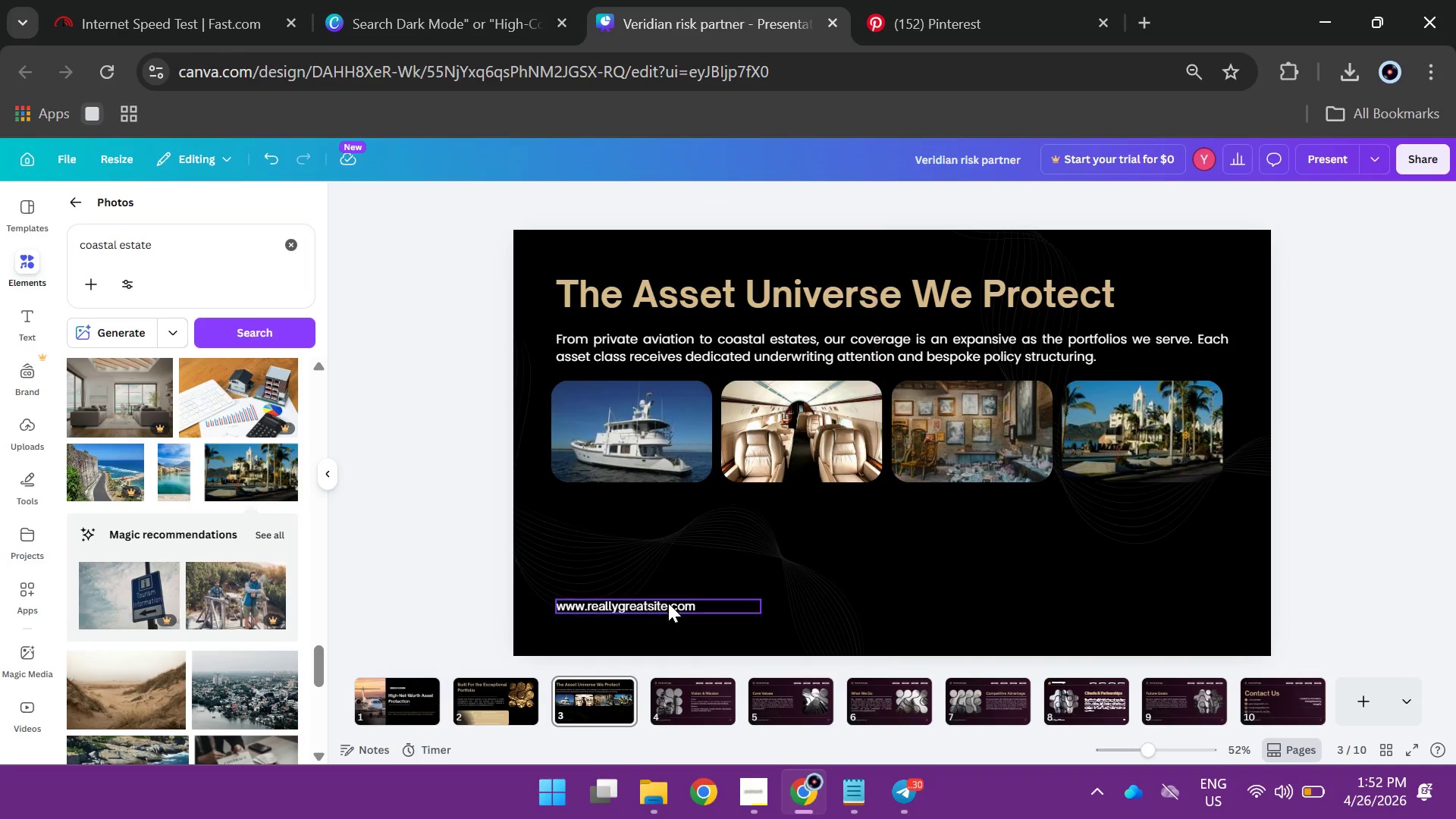 
left_click([668, 603])
 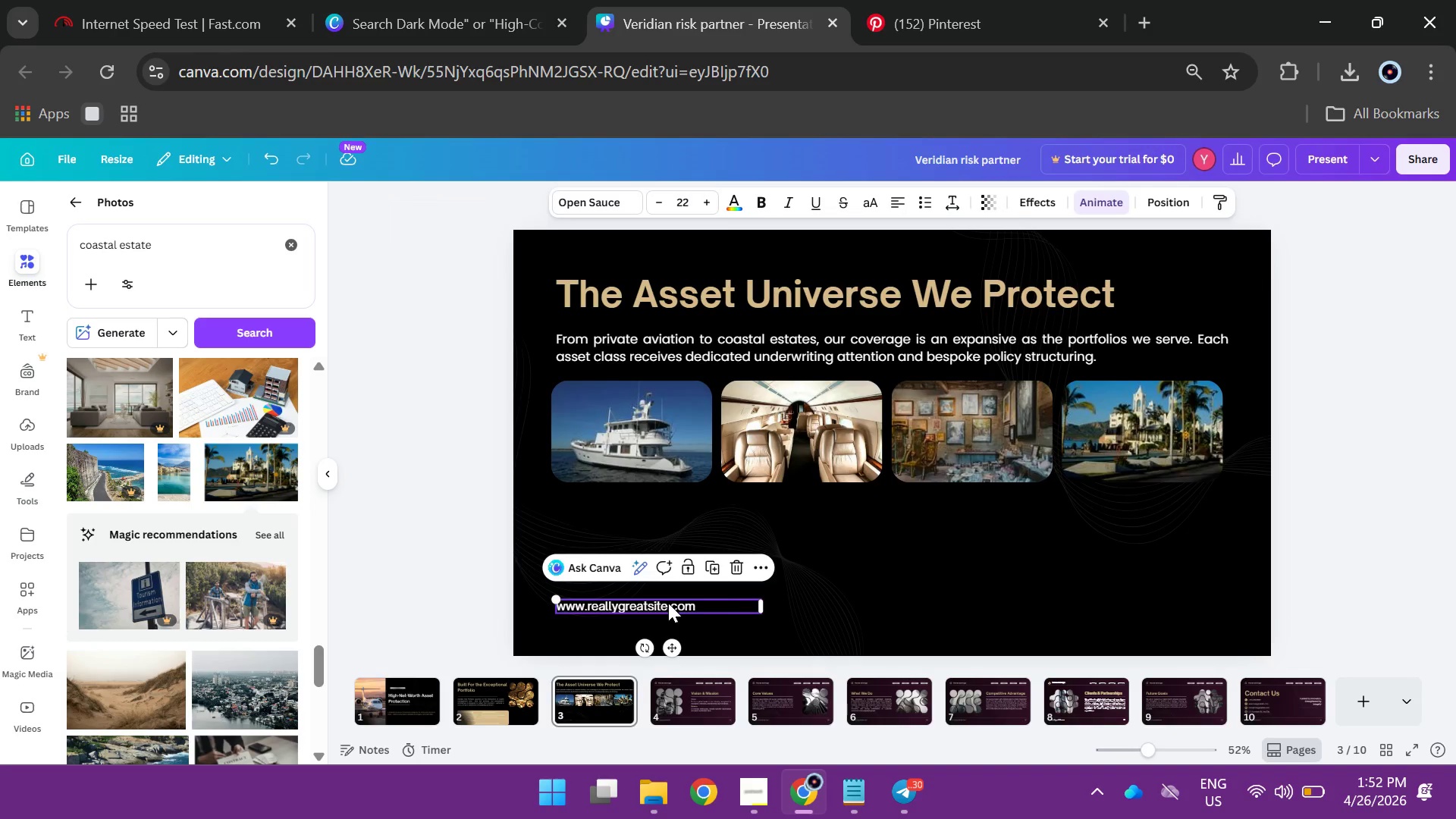 
key(Backspace)
 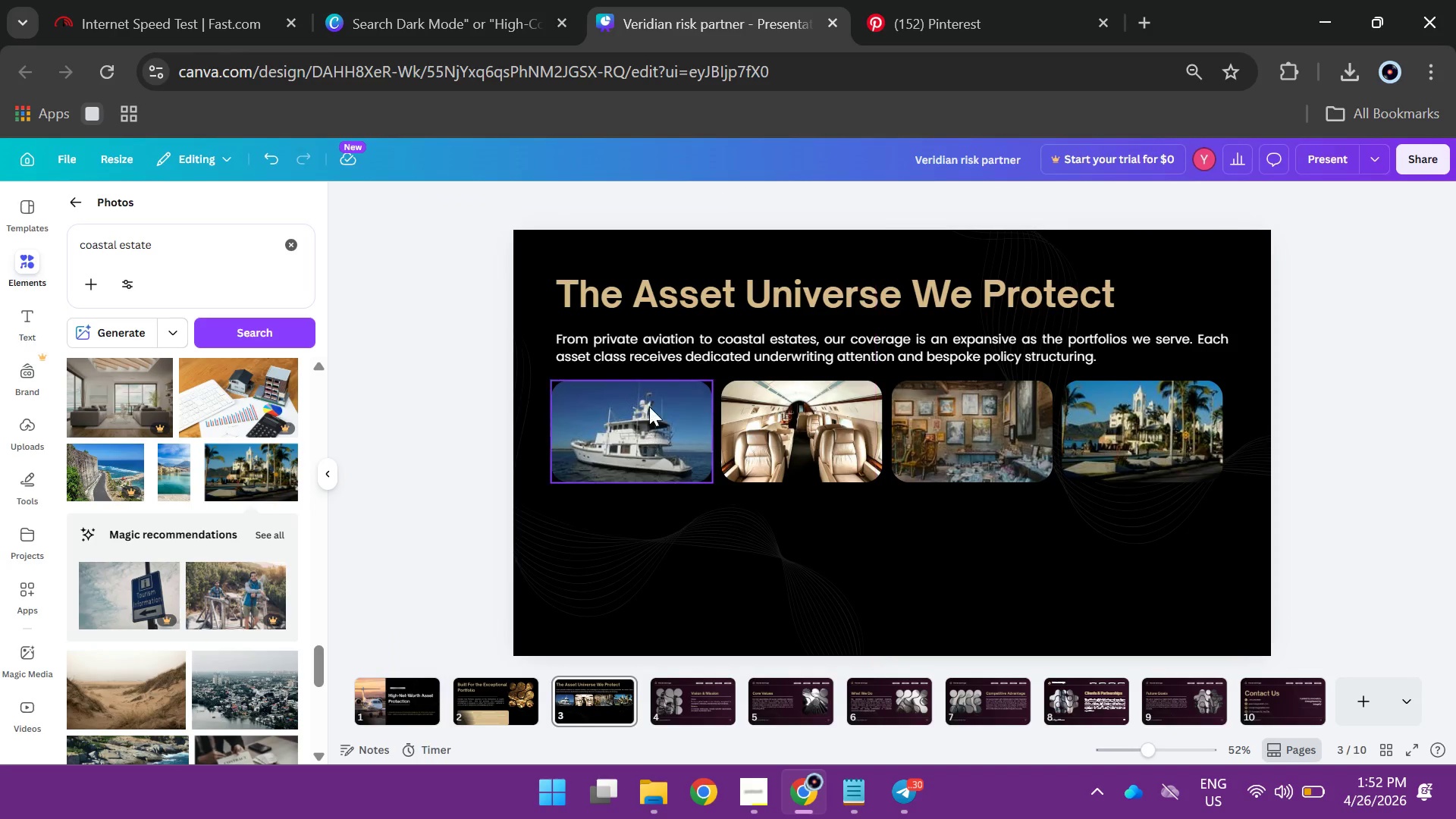 
left_click([681, 297])
 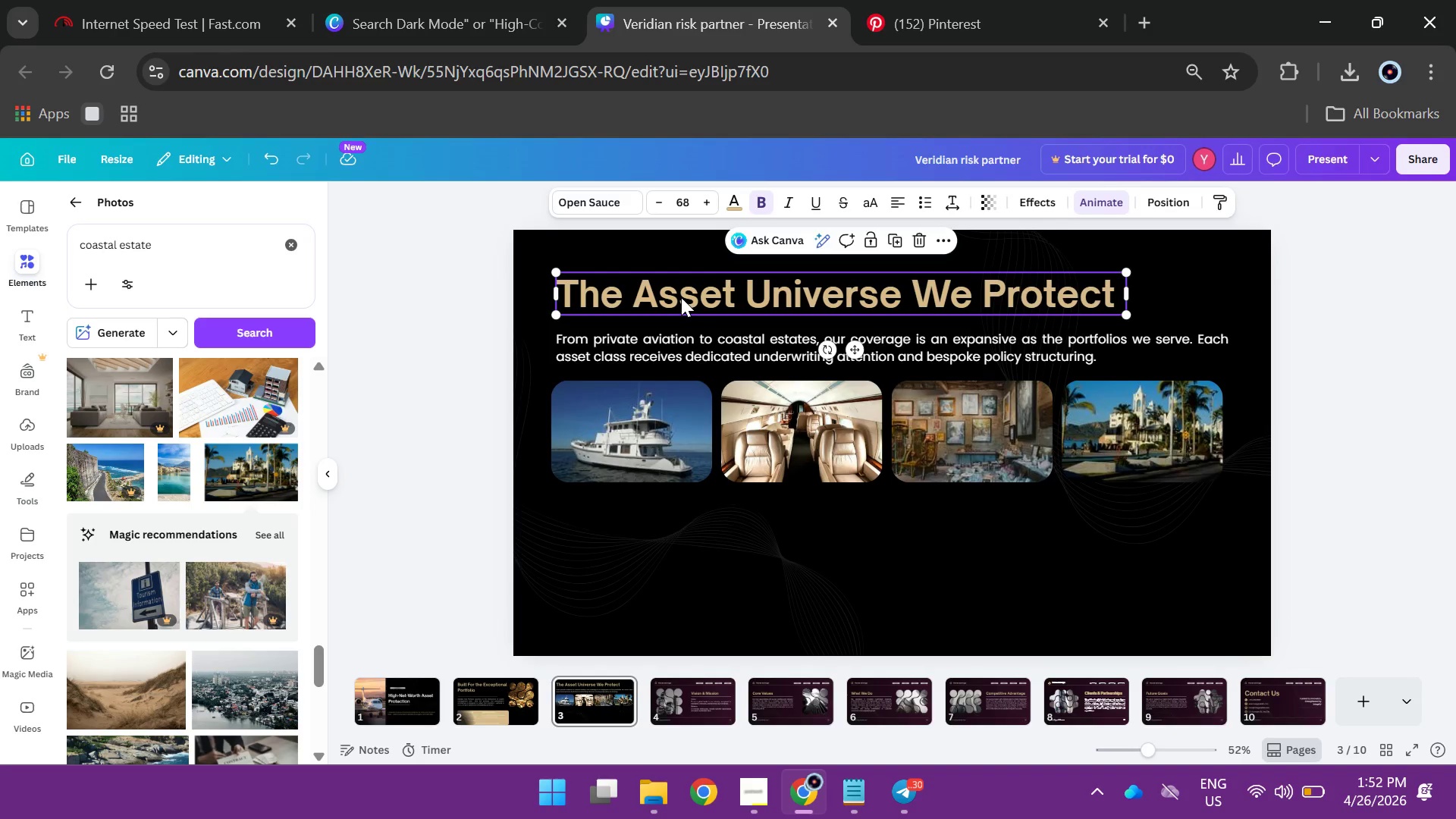 
hold_key(key=AltLeft, duration=1.17)
left_click_drag(start_coordinate=[681, 297], to_coordinate=[664, 532])
 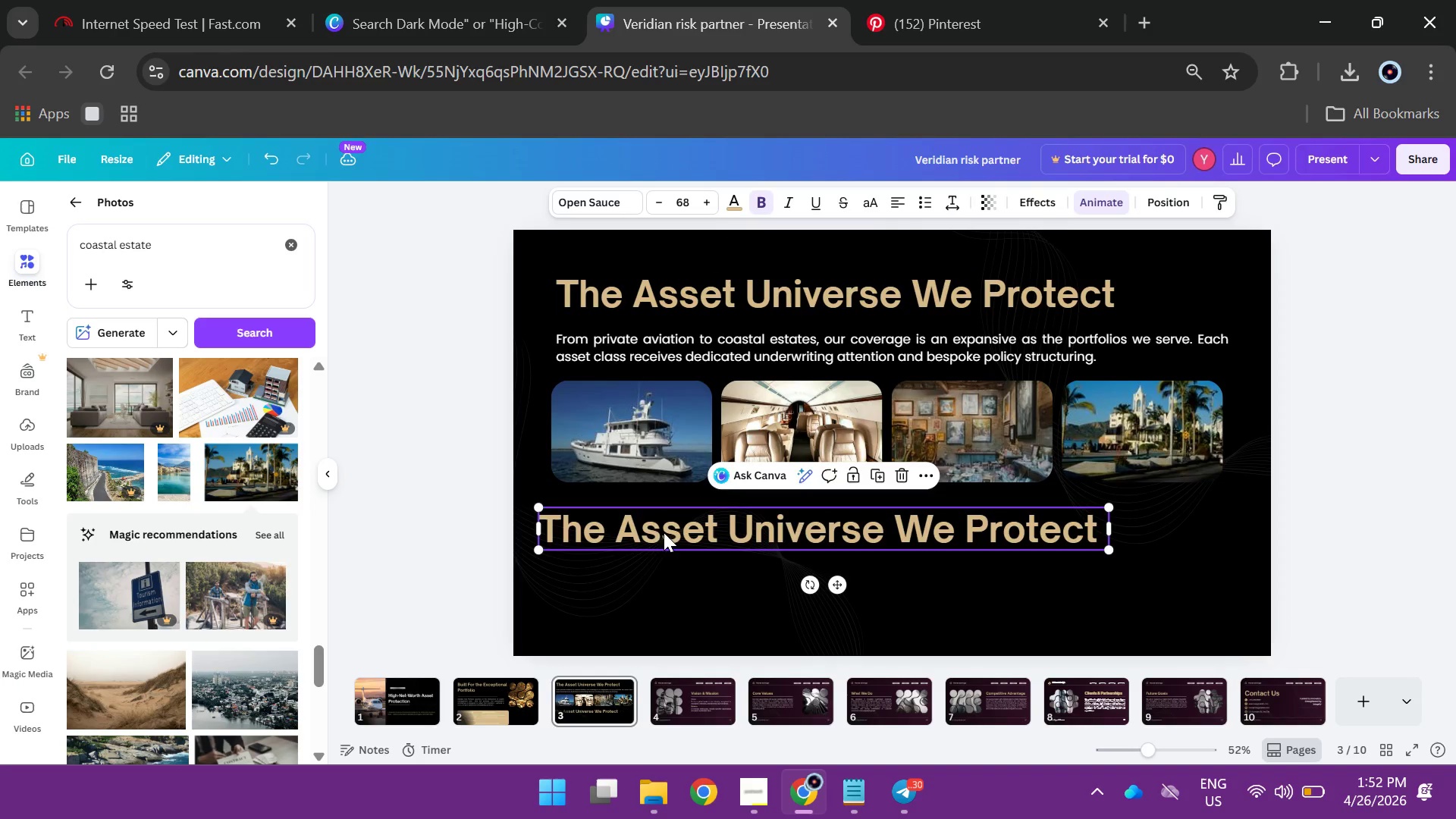 
double_click([664, 532])
 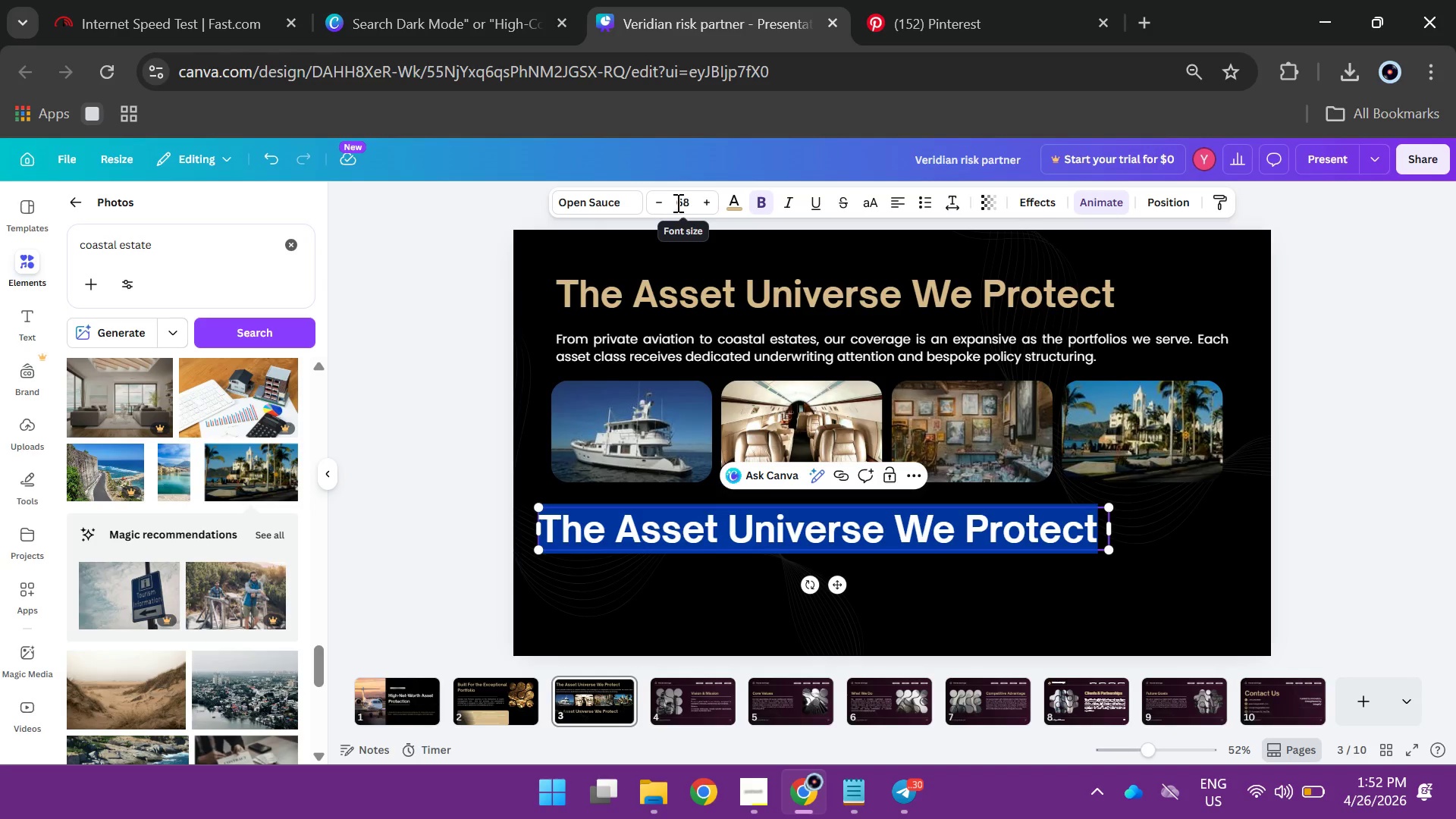 
left_click([682, 202])
 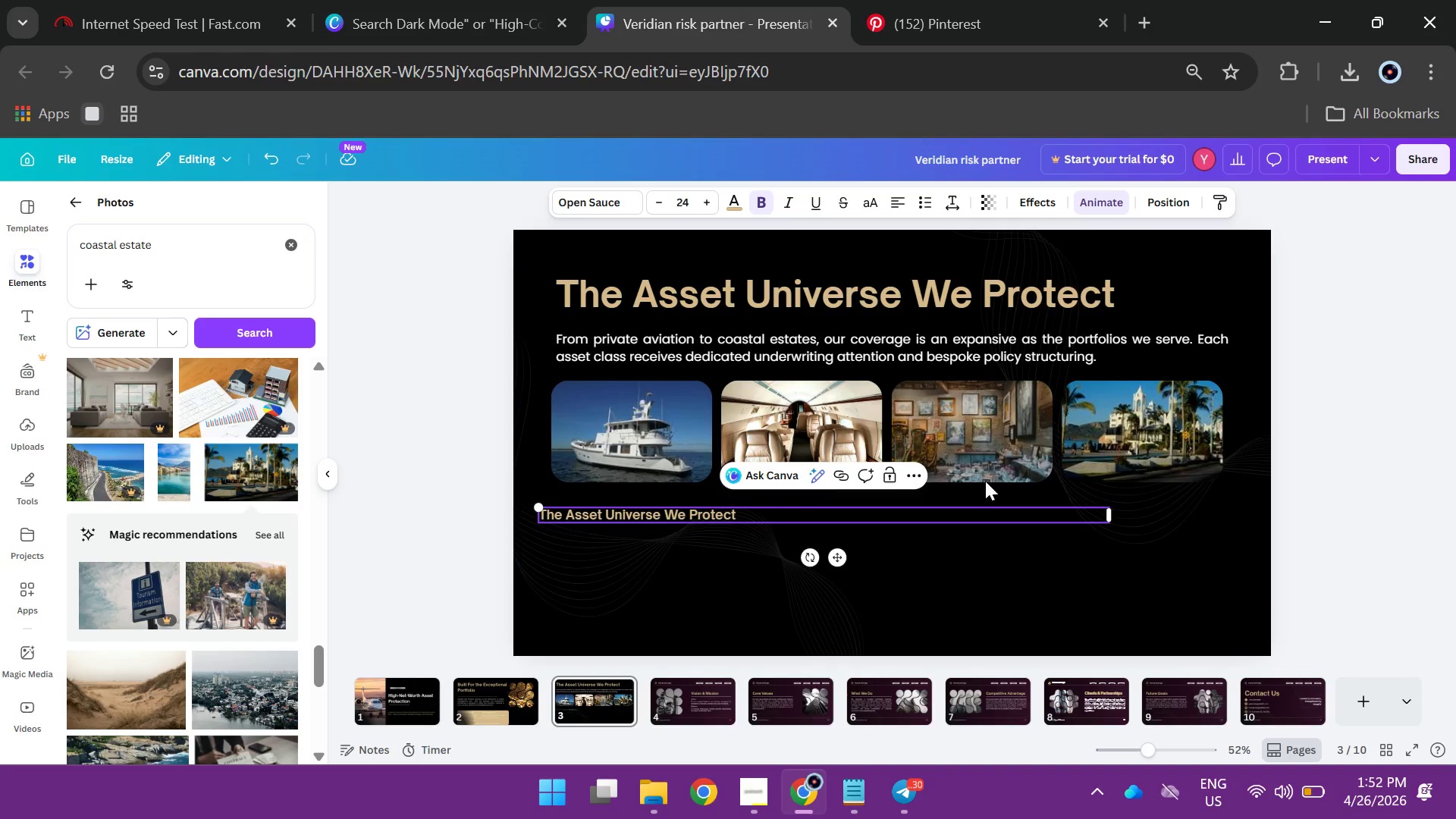 
left_click_drag(start_coordinate=[1113, 516], to_coordinate=[729, 525])
 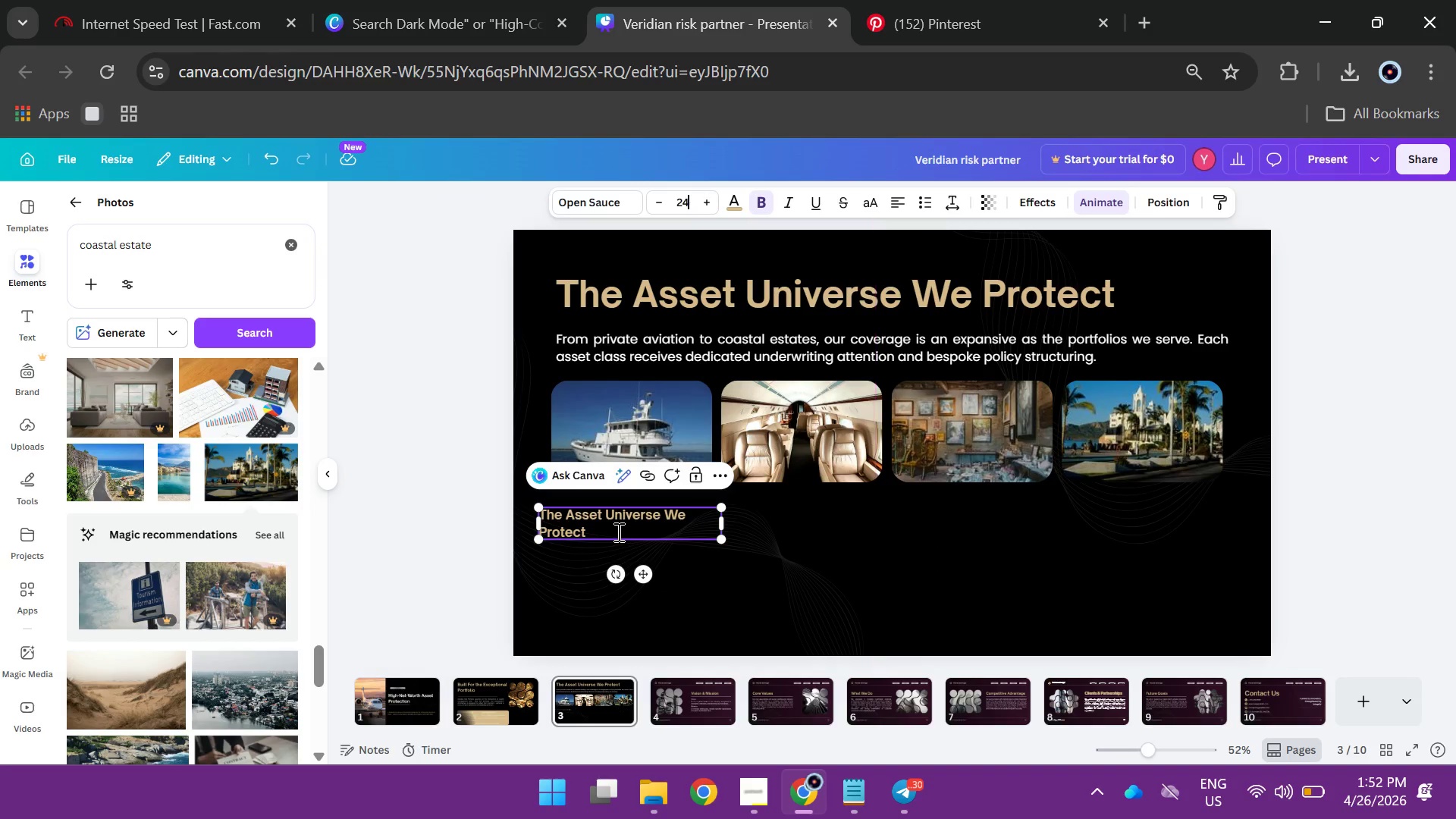 
double_click([617, 532])
 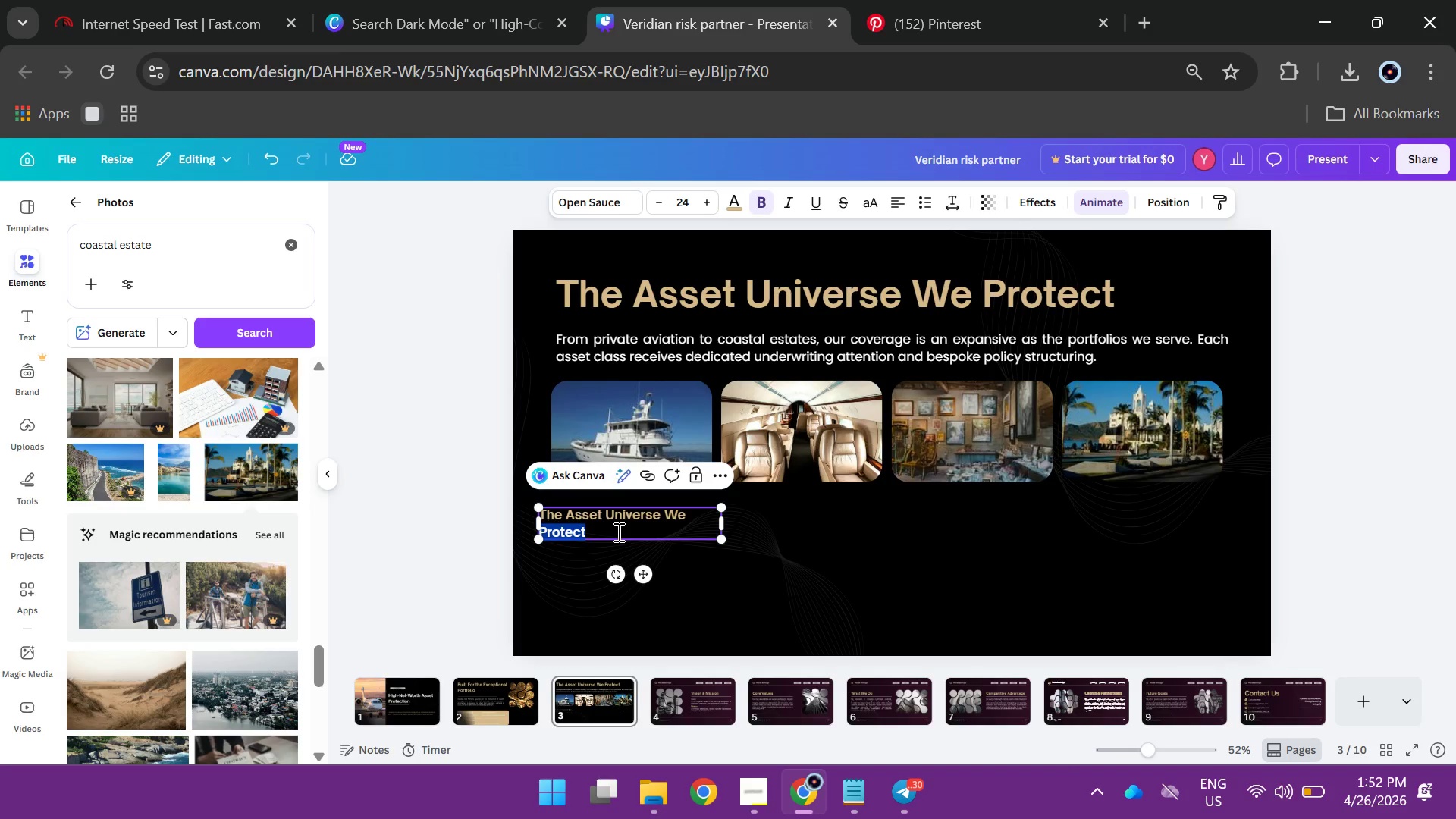 
hold_key(key=Backspace, duration=1.5)
 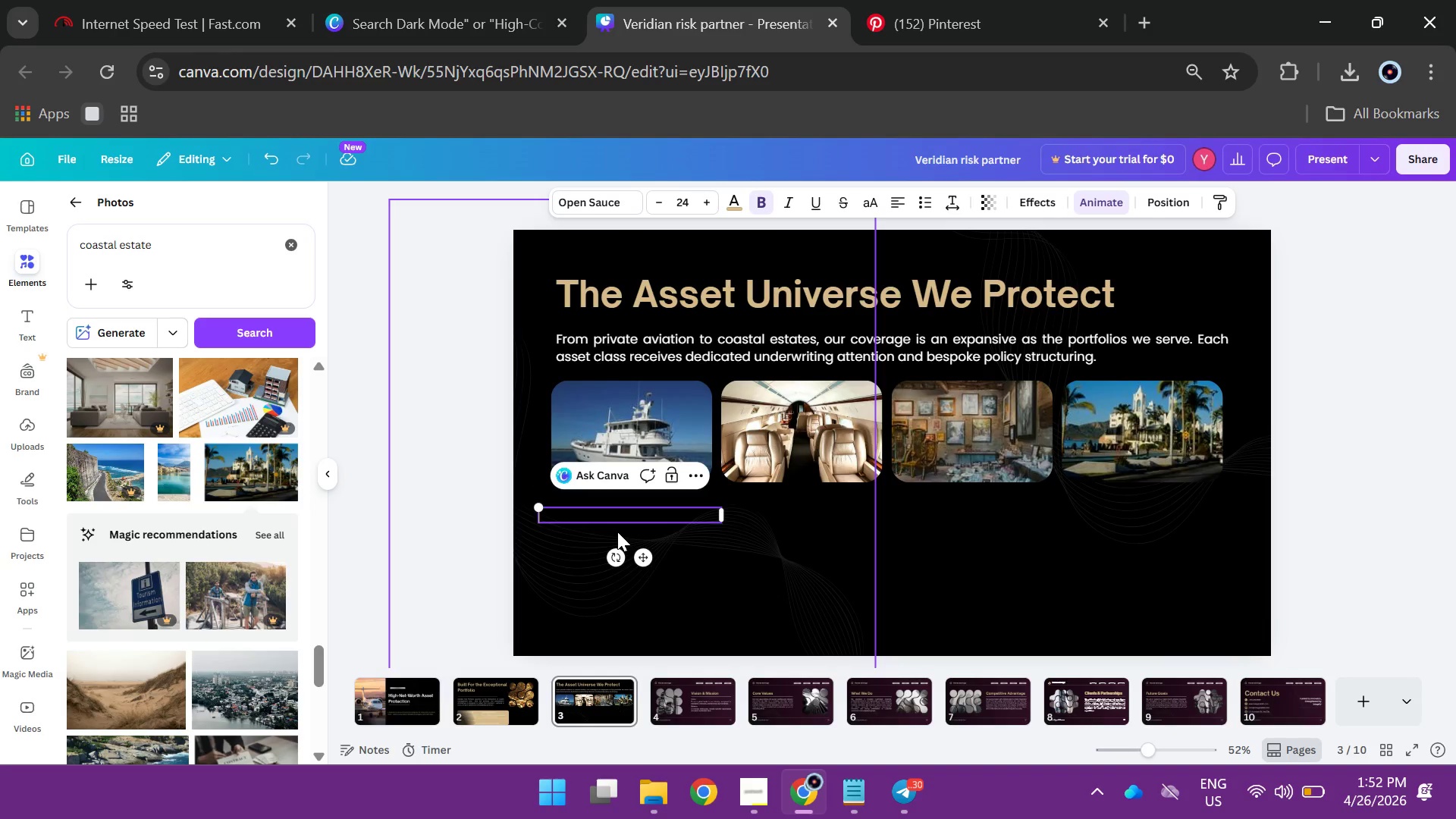 
key(Backspace)
key(Backspace)
key(Backspace)
key(Backspace)
type(Mar)
 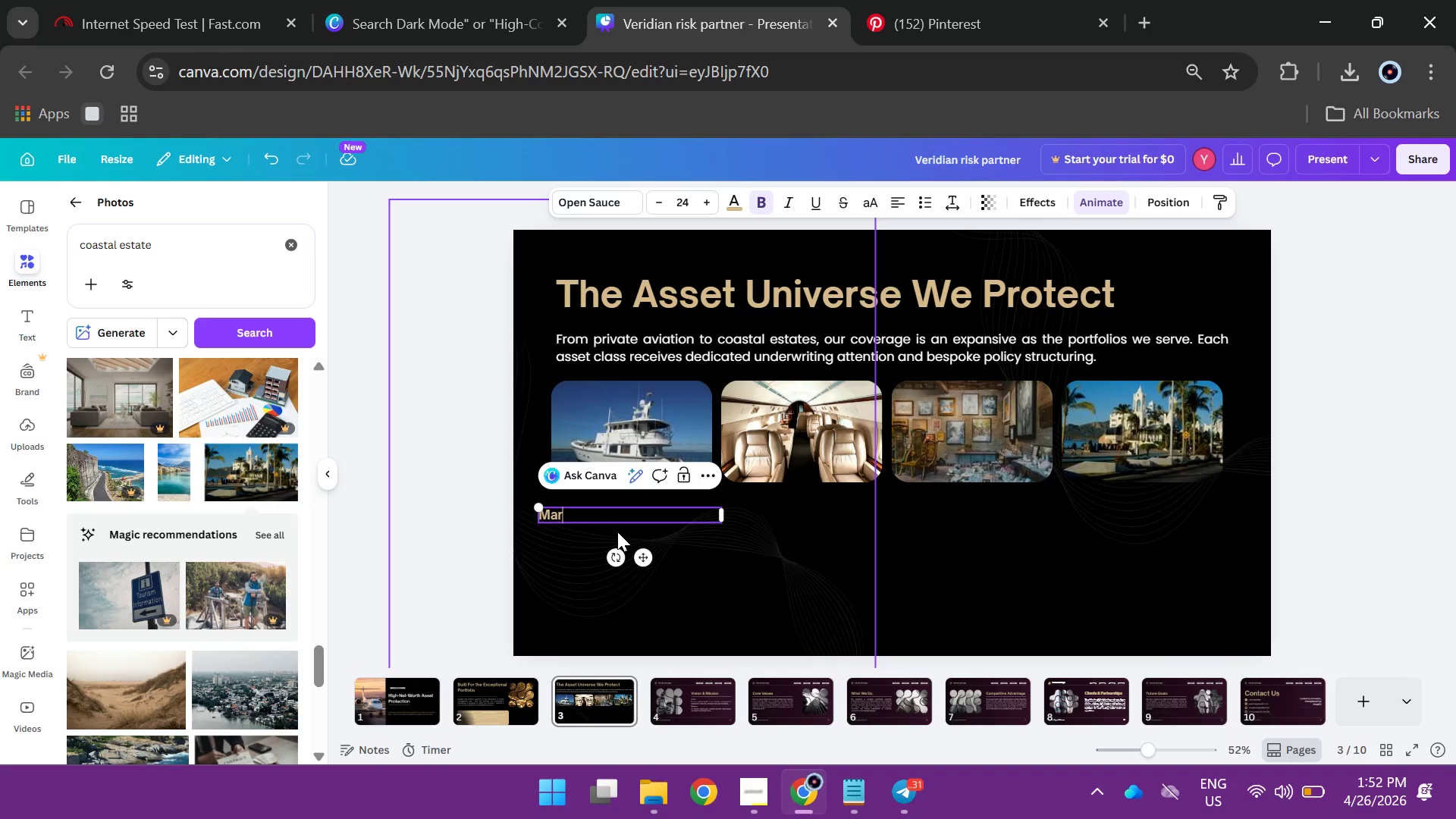 
type(ine $)
key(Backspace)
type(& Yachting)
 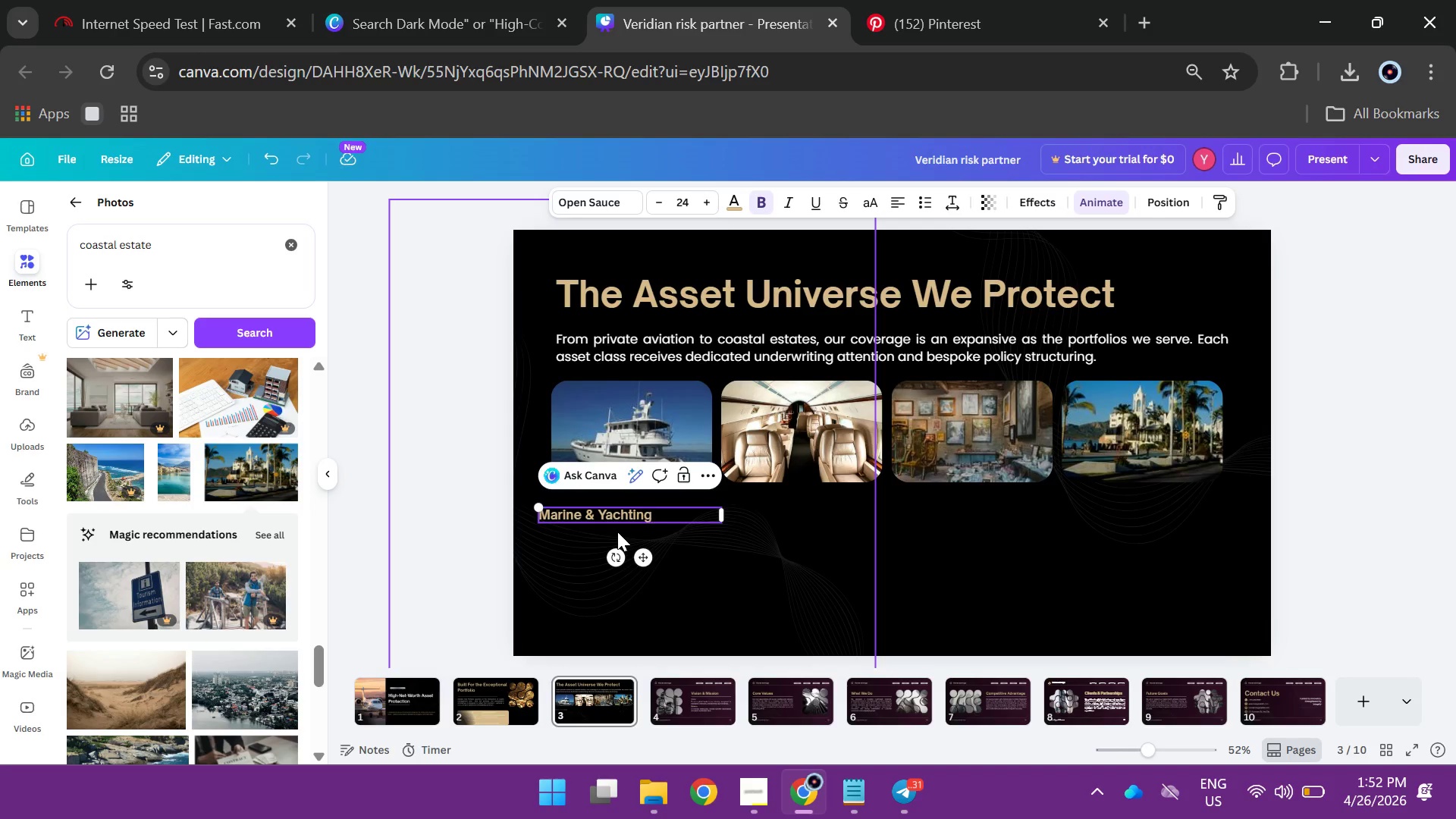 
left_click([677, 611])
 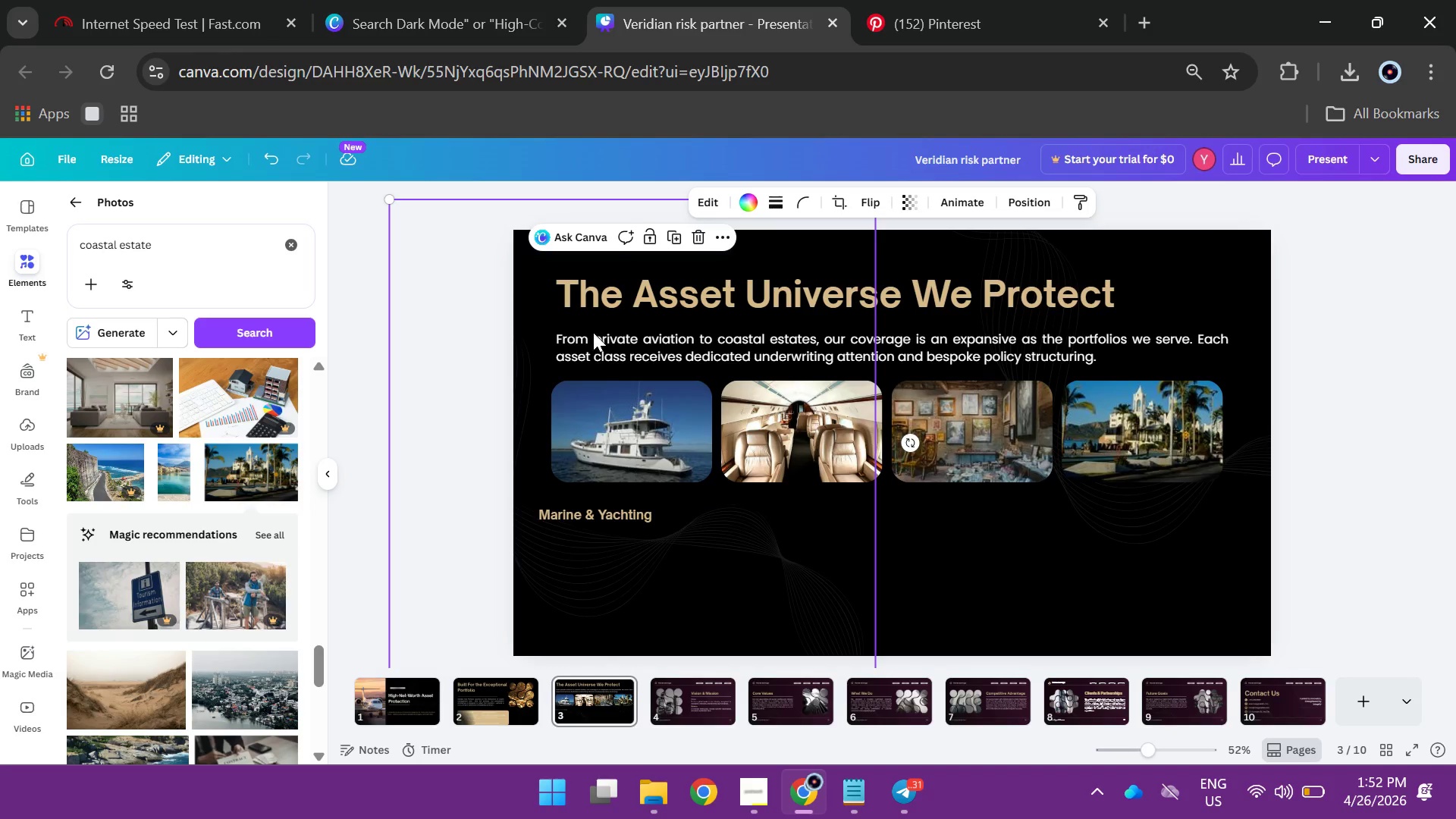 
left_click([607, 342])
 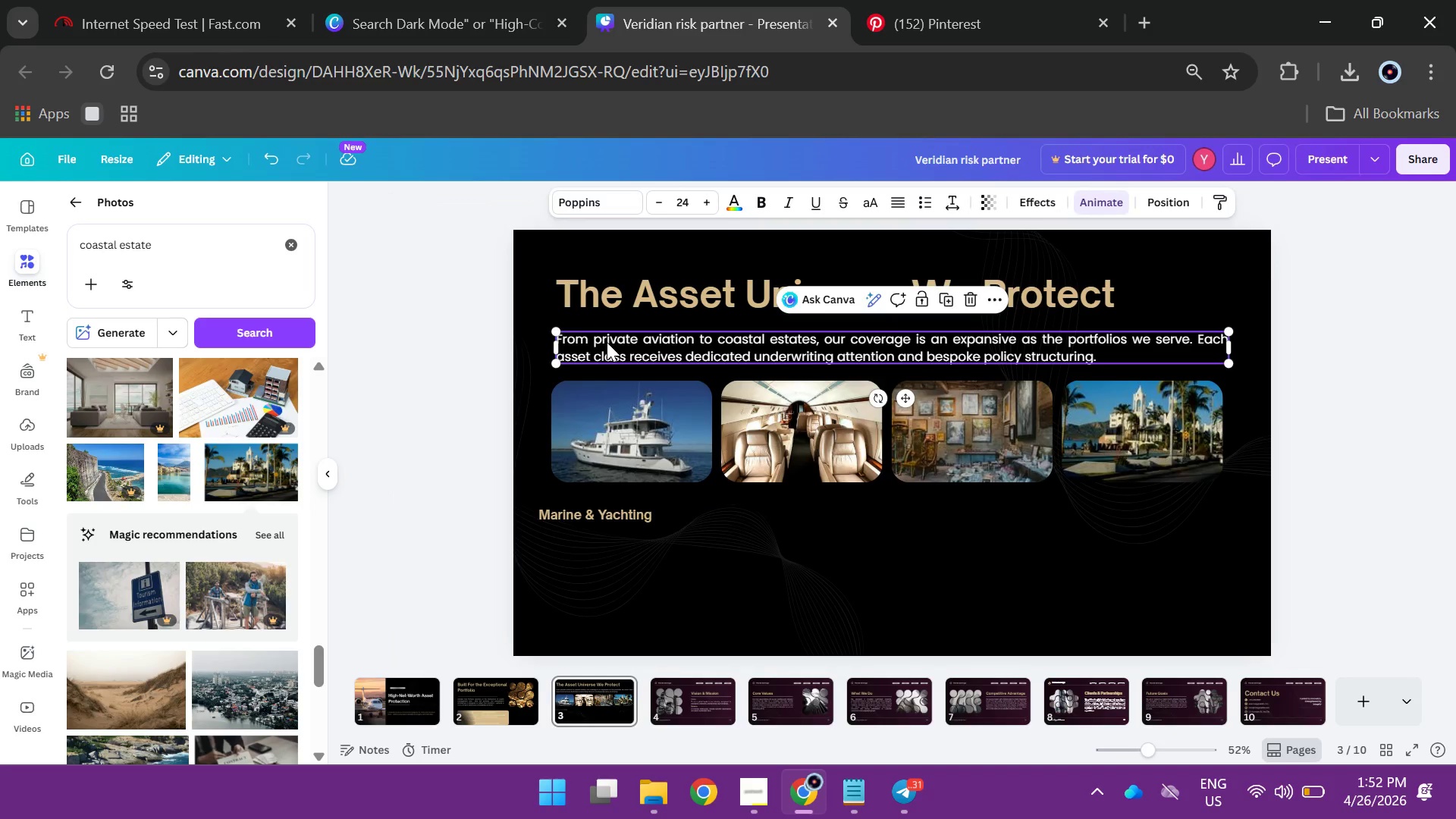 
hold_key(key=AltLeft, duration=1.26)
left_click_drag(start_coordinate=[607, 342], to_coordinate=[604, 580])
 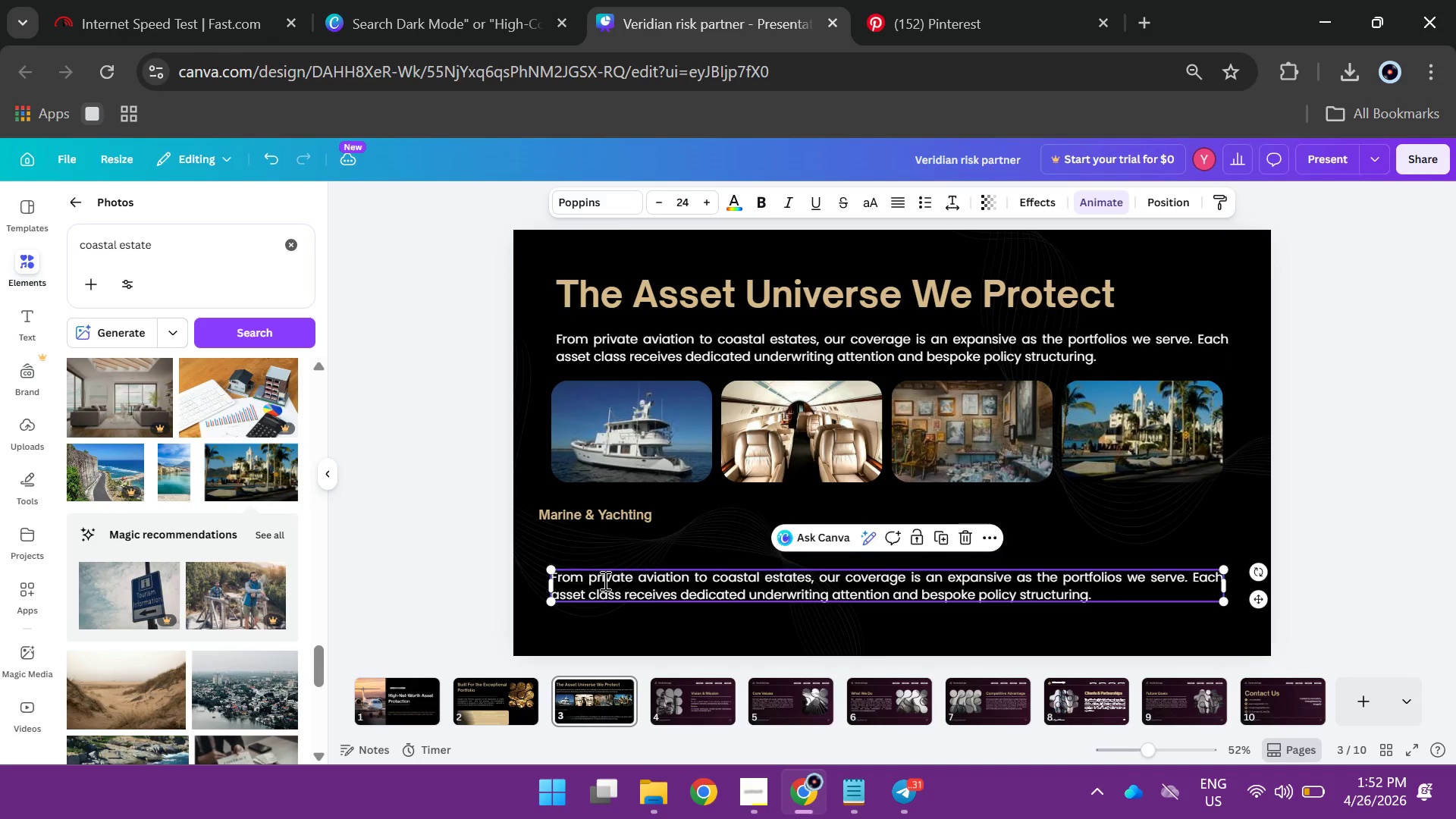 
double_click([604, 580])
 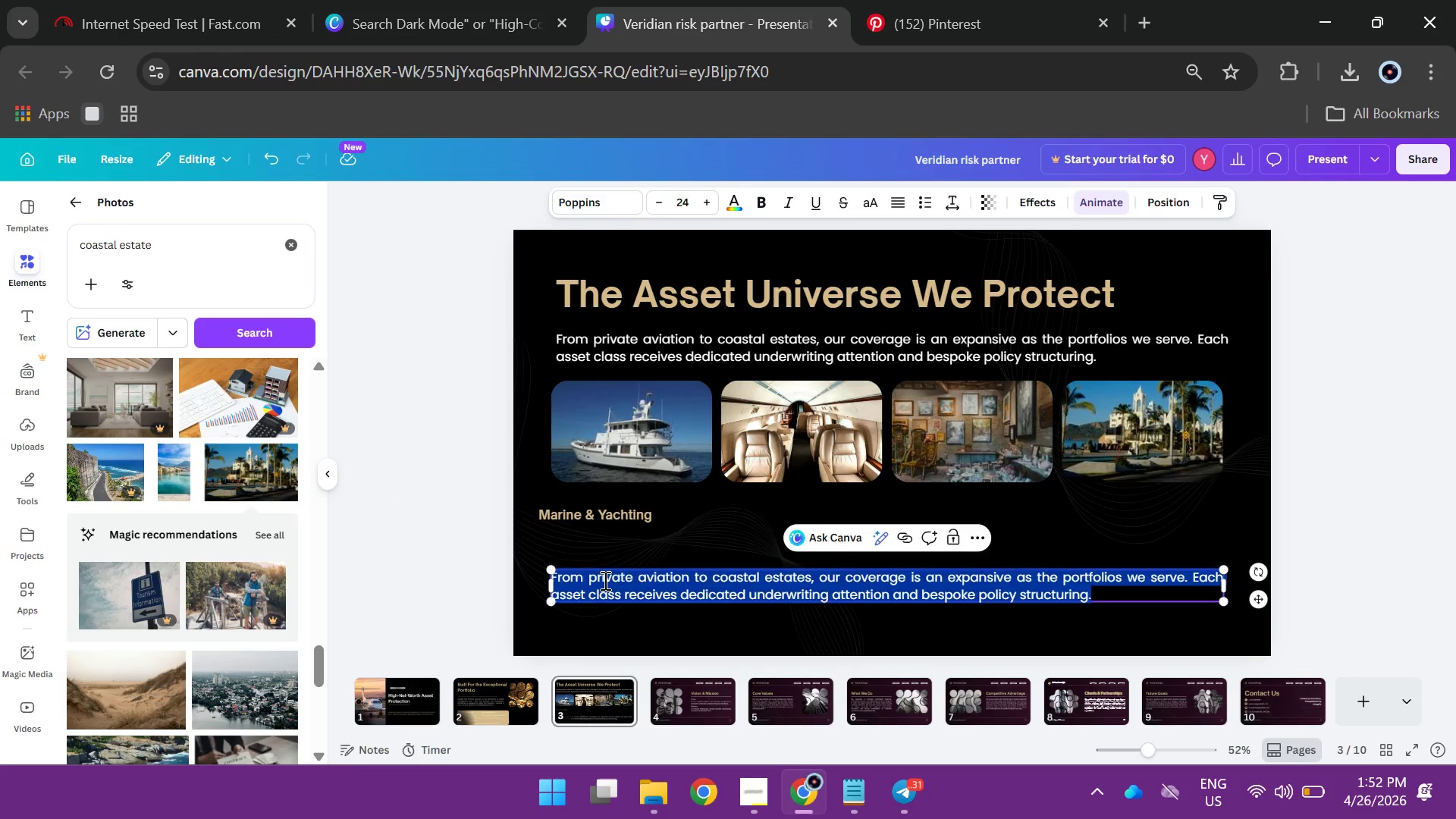 
key(Shift+S)
 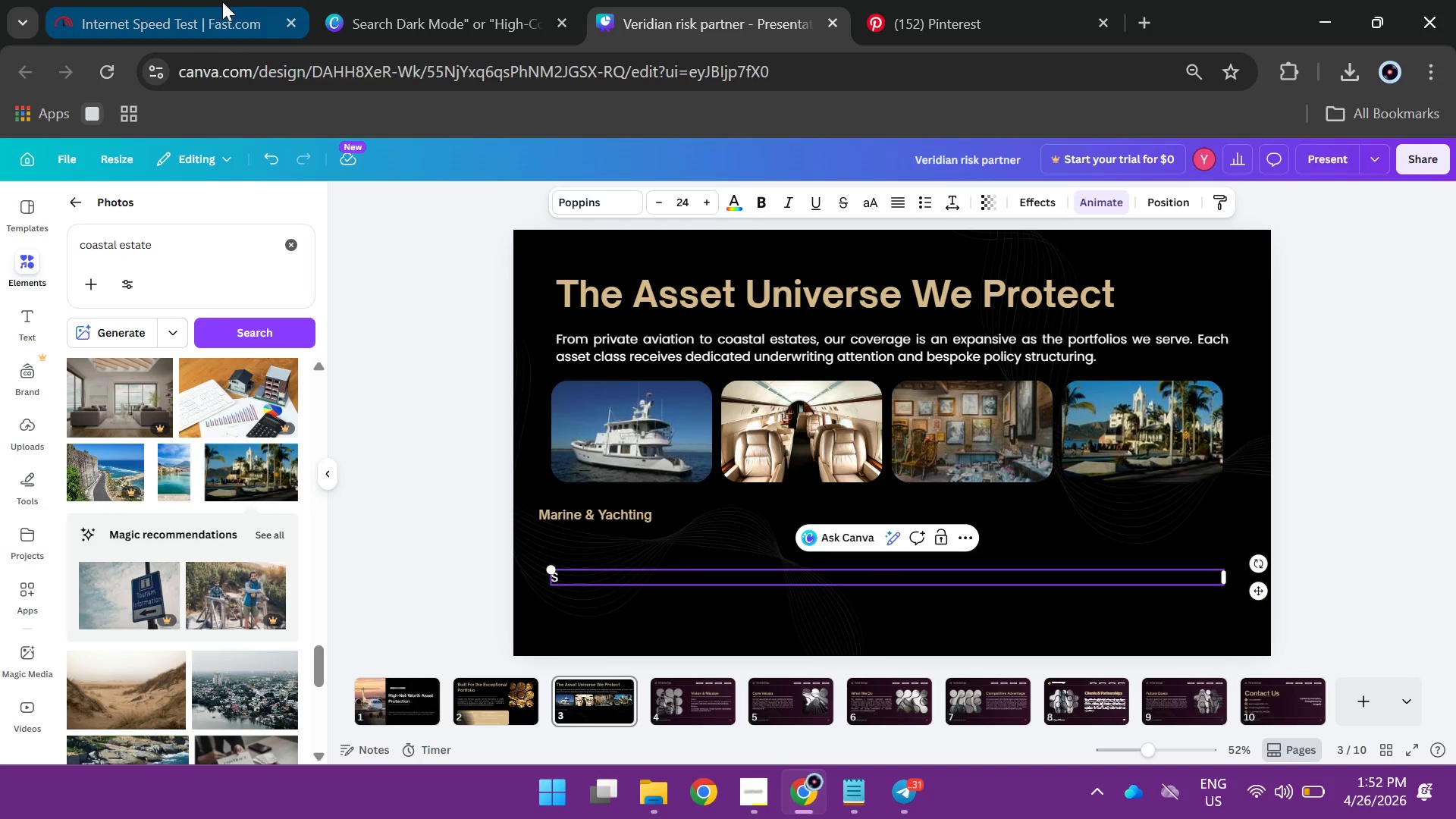 
left_click([222, 2])
 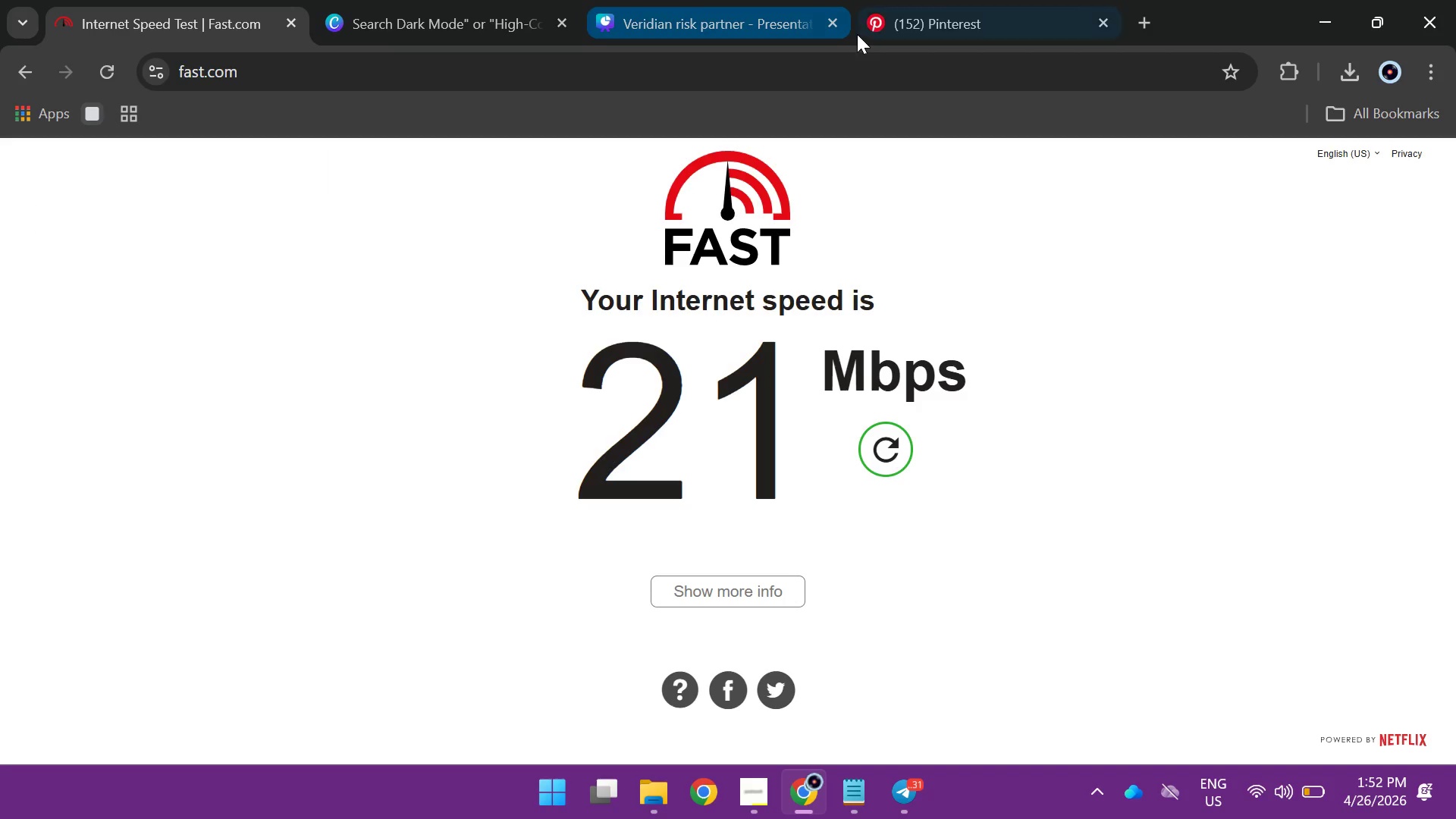 
mouse_move([965, 11])
 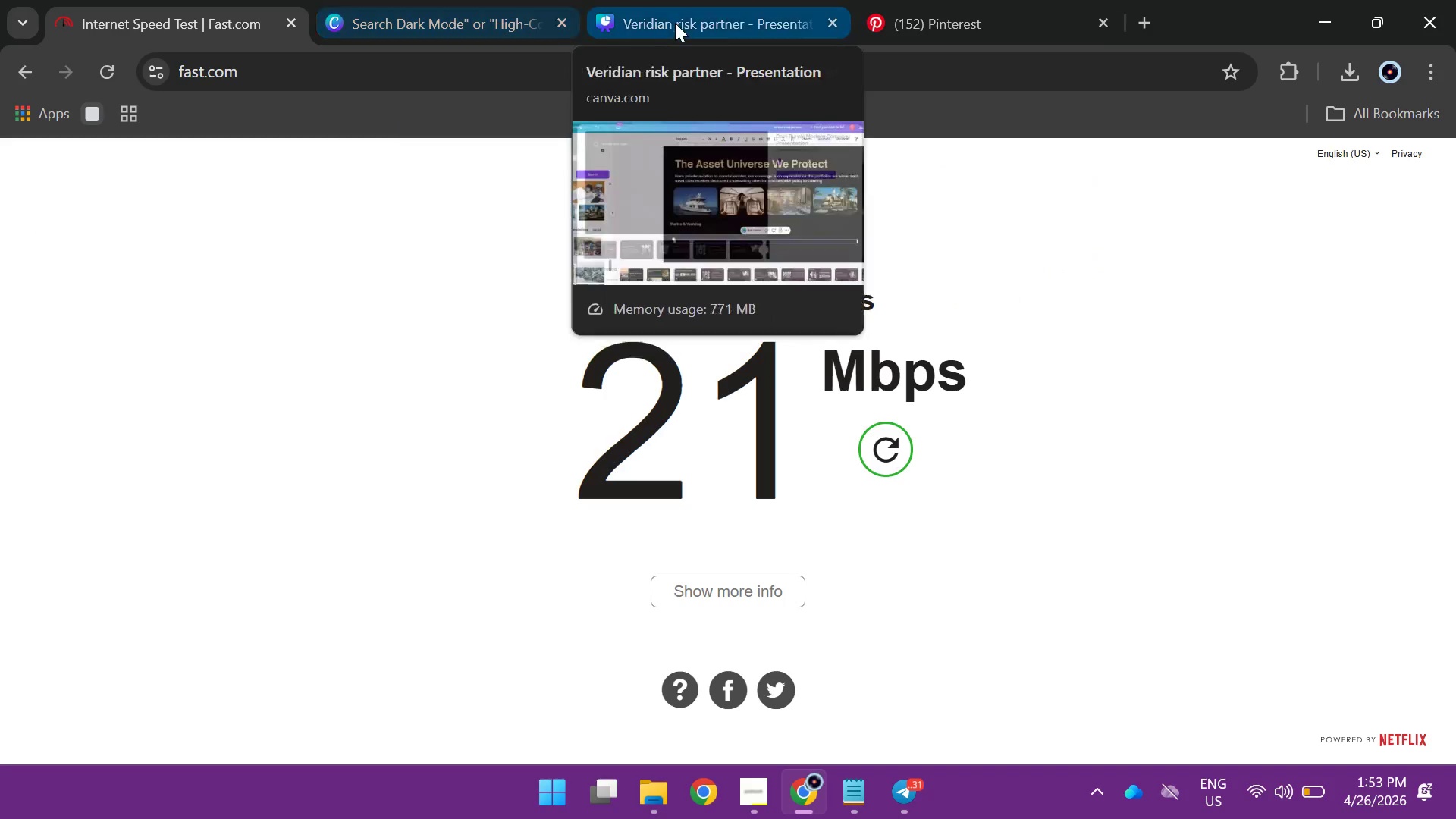 
left_click([676, 24])
 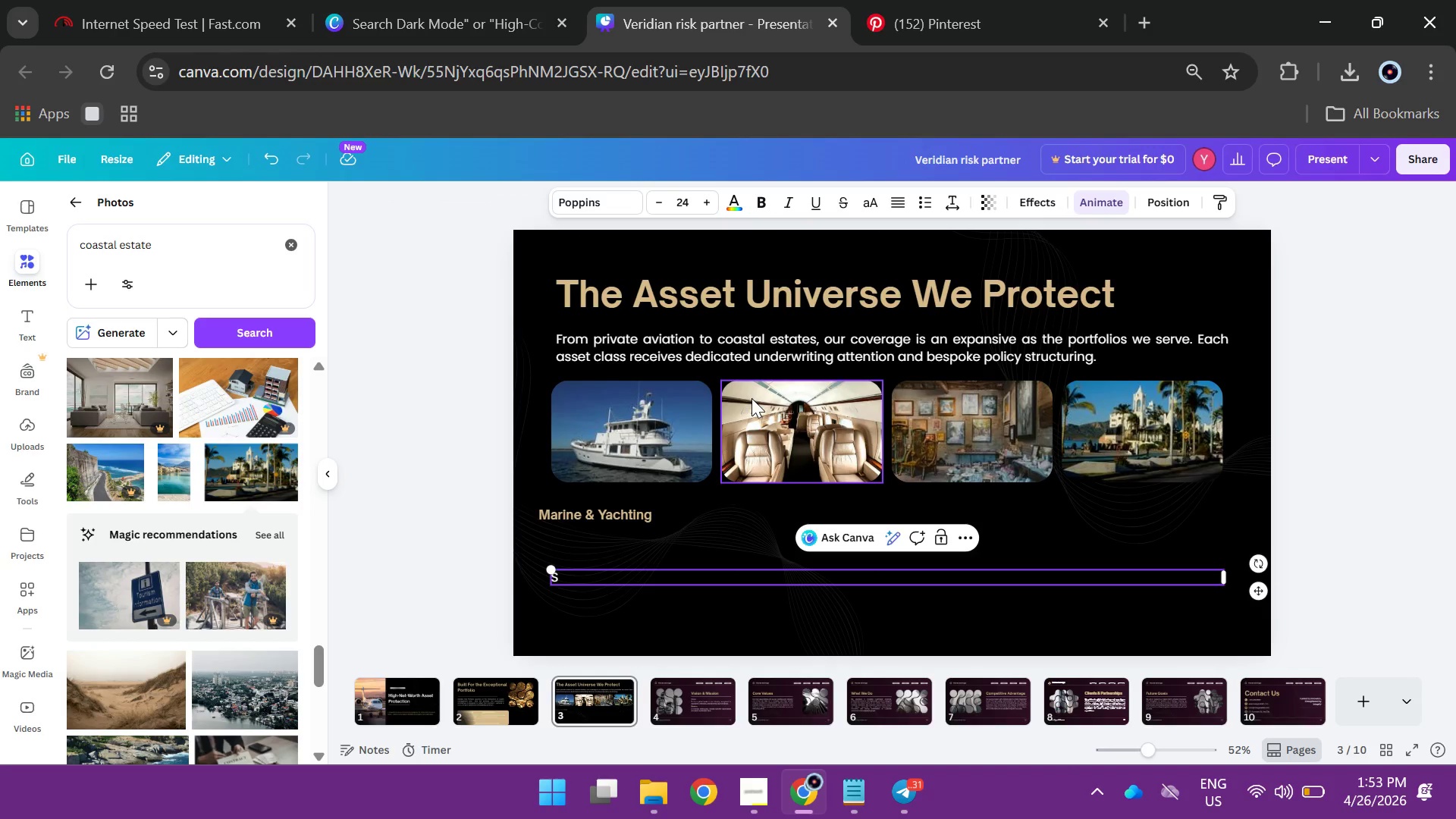 
wait(9.73)
 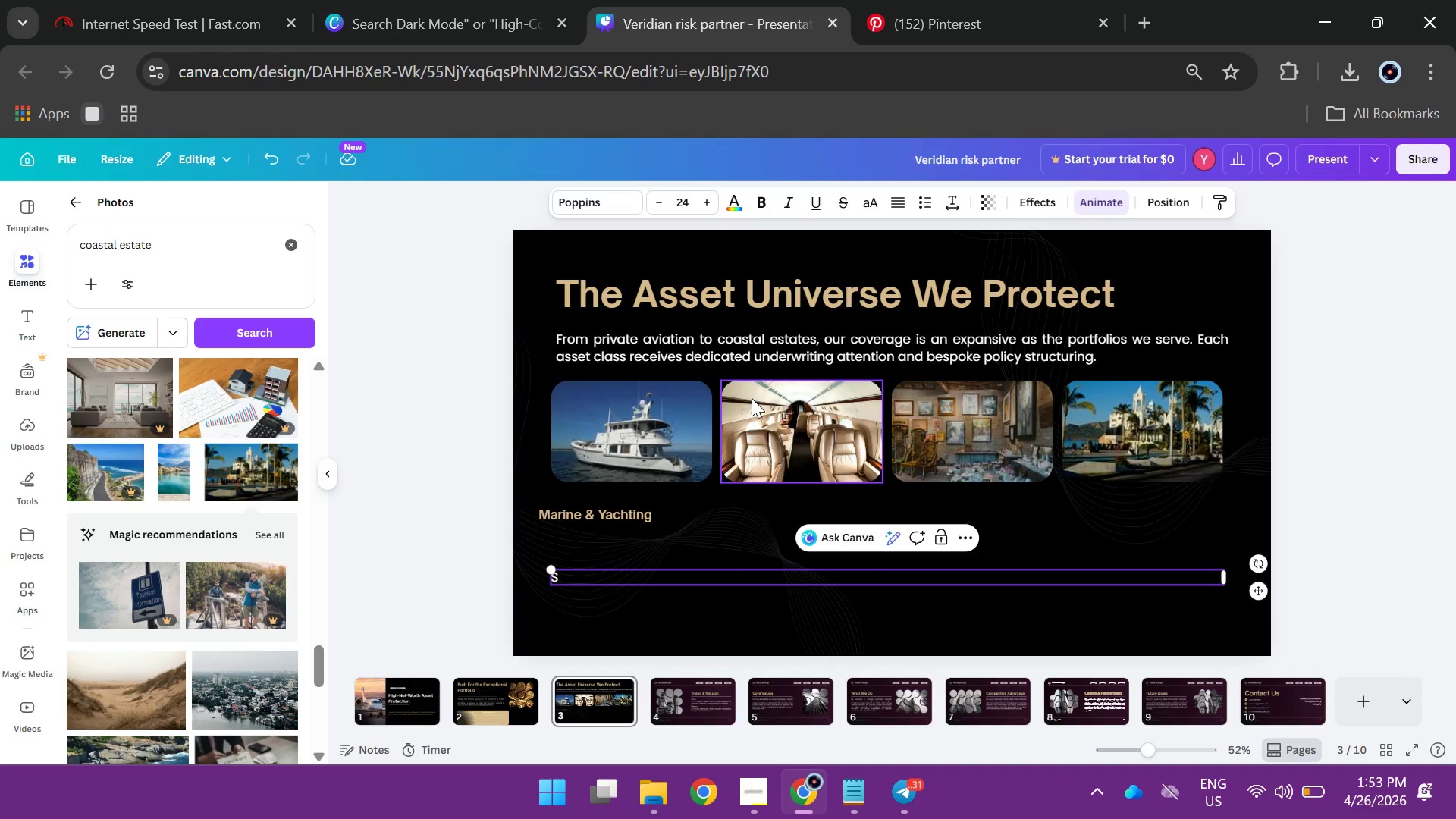 
type(uperya)
 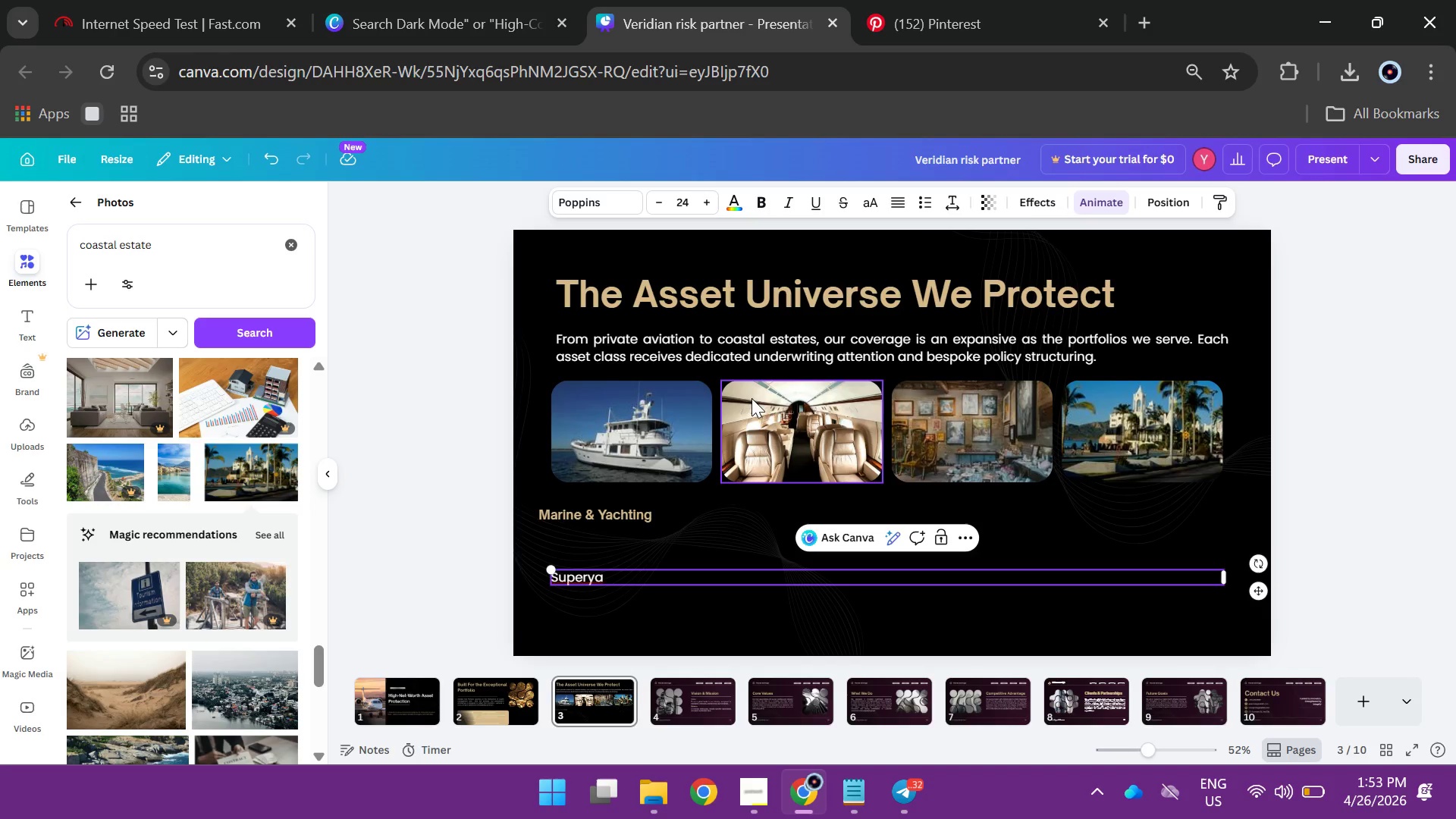 
wait(13.2)
 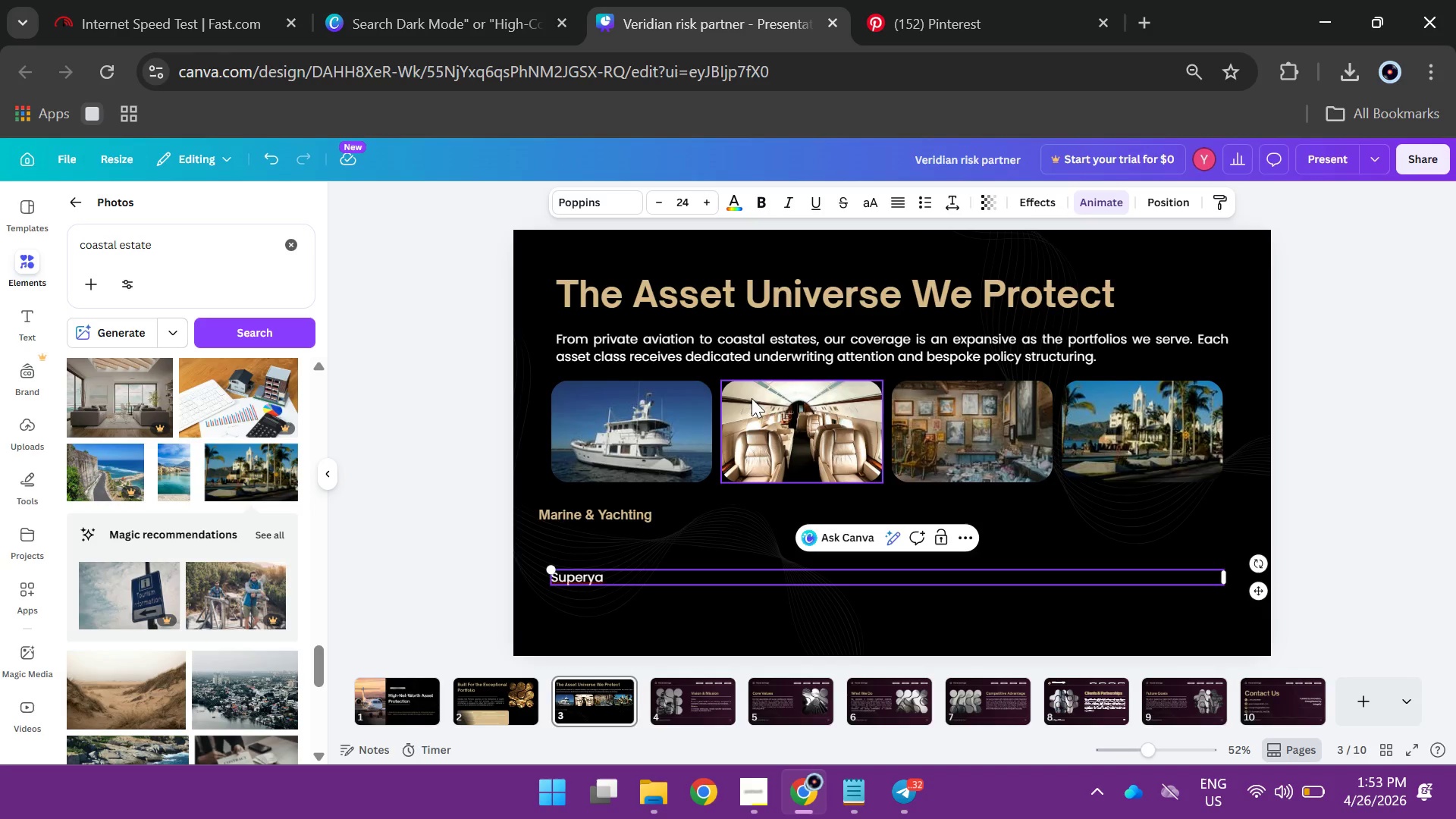 
type(a)
key(Backspace)
type(chts, )
 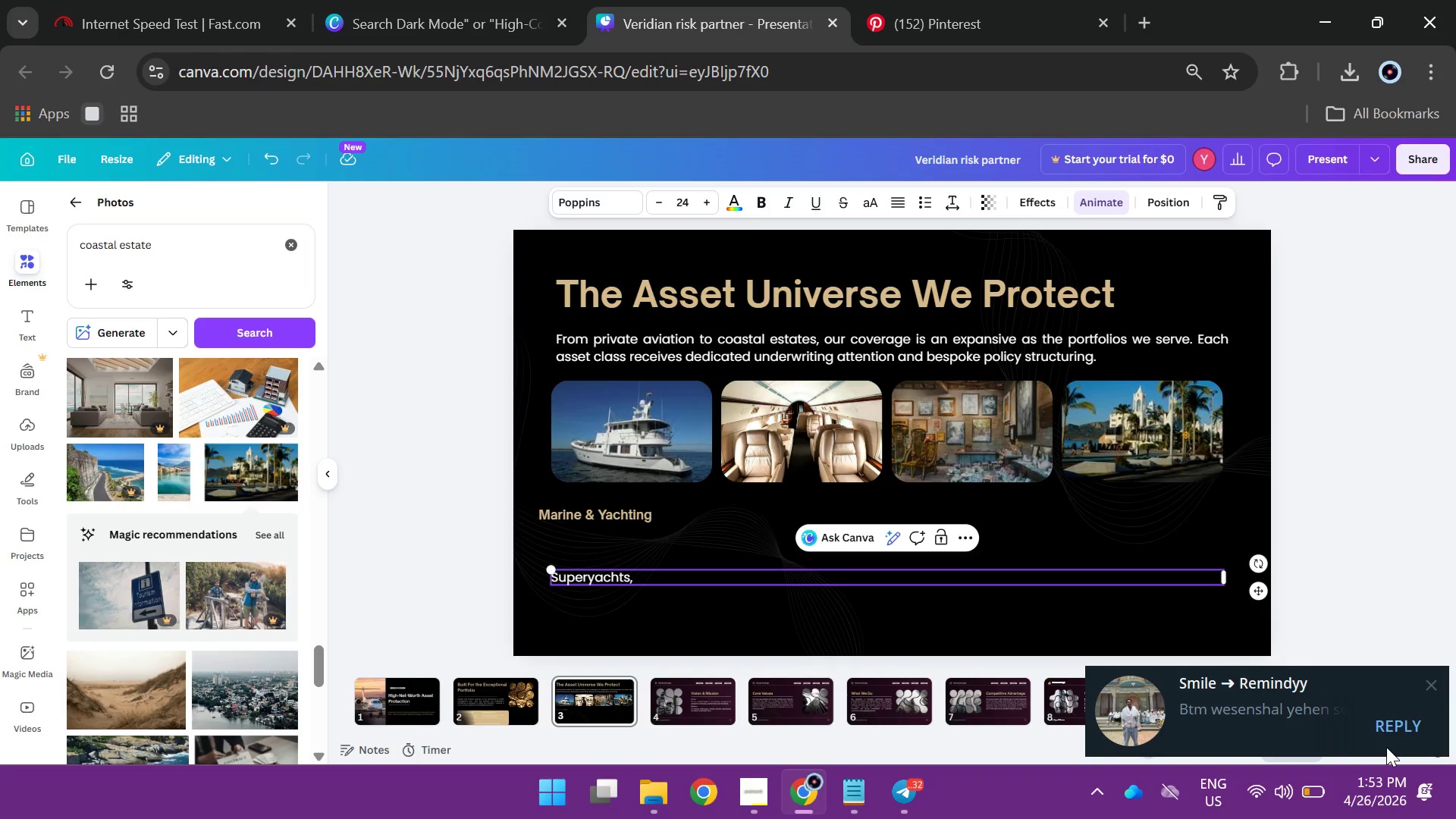 
wait(6.88)
 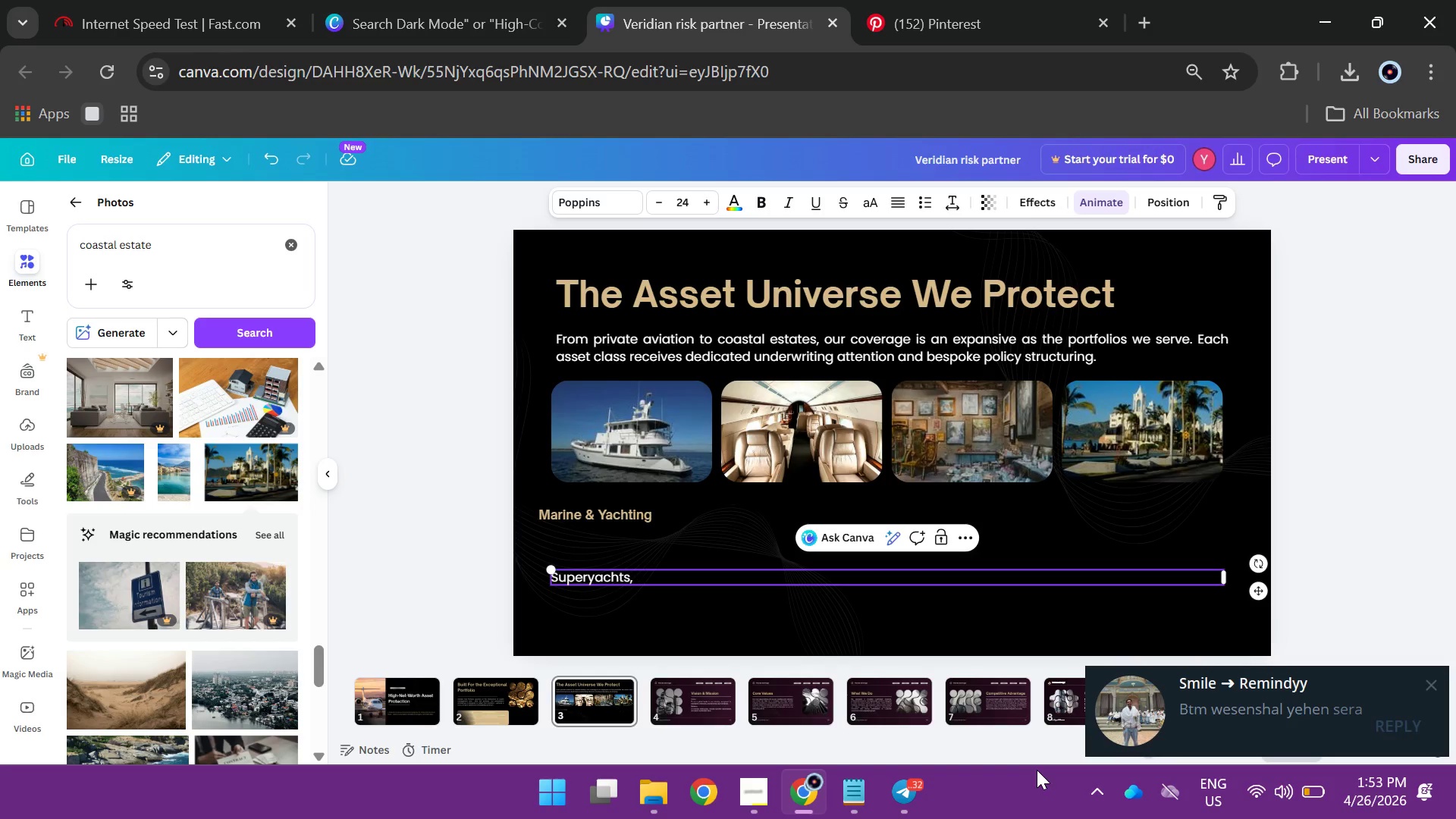 
left_click([1395, 730])
 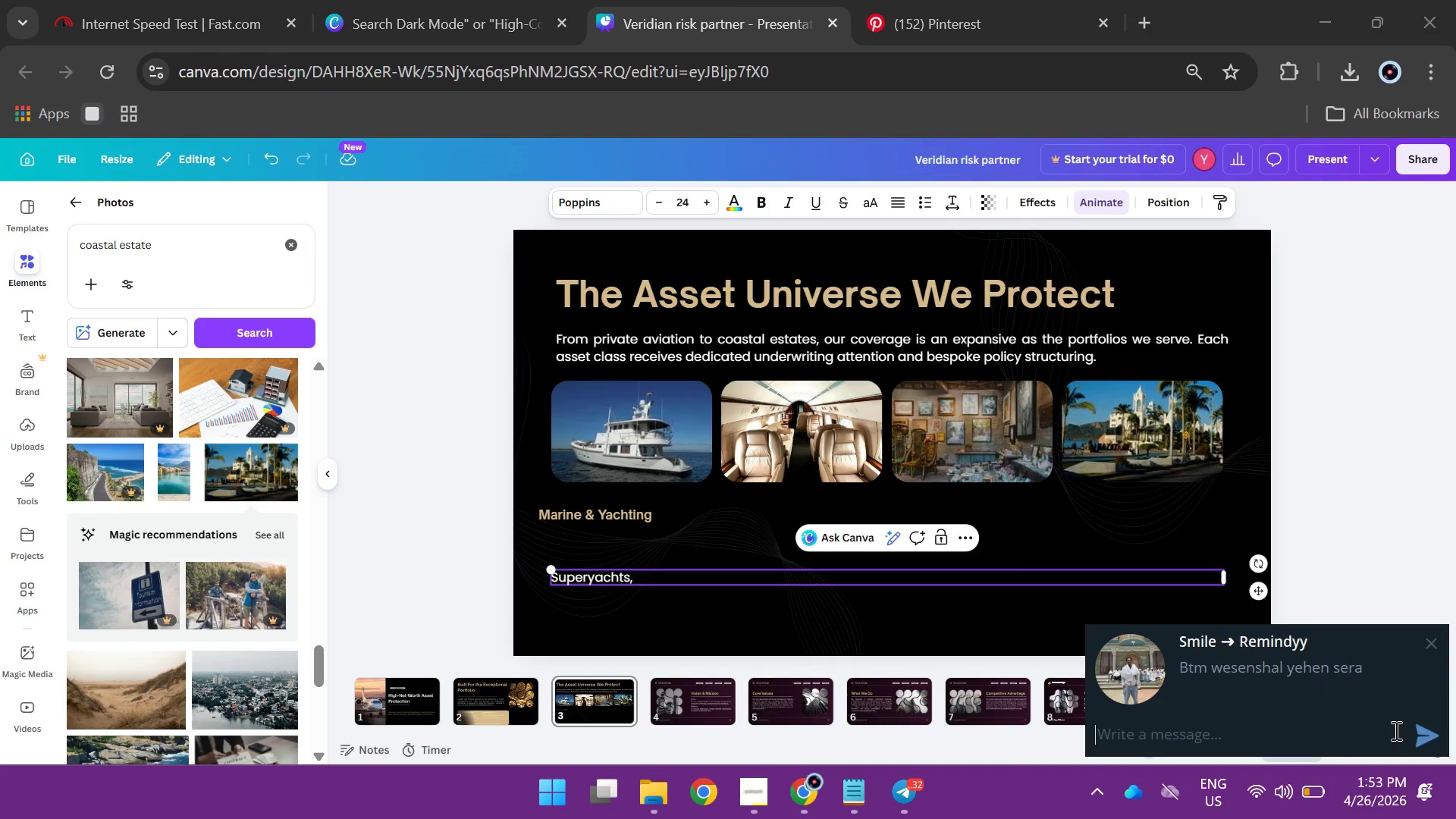 
type(nga eko al)
key(Backspace)
key(Backspace)
key(Backspace)
key(Backspace)
key(Backspace)
key(Backspace)
key(Backspace)
key(Backspace)
key(Backspace)
key(Backspace)
key(Backspace)
type(sra bota slay)
key(Backspace)
type(maymach naw )
 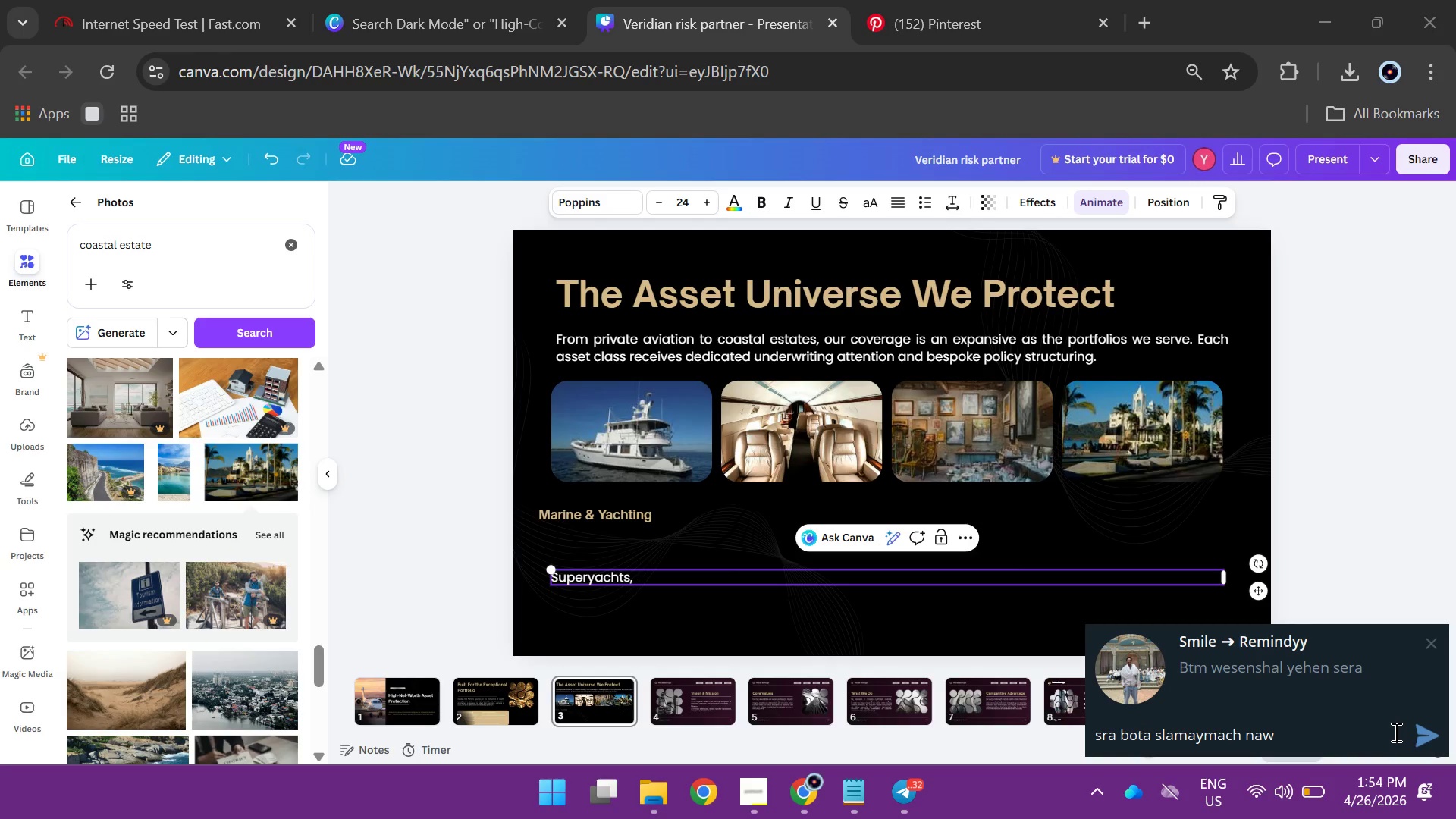 
key(Enter)
 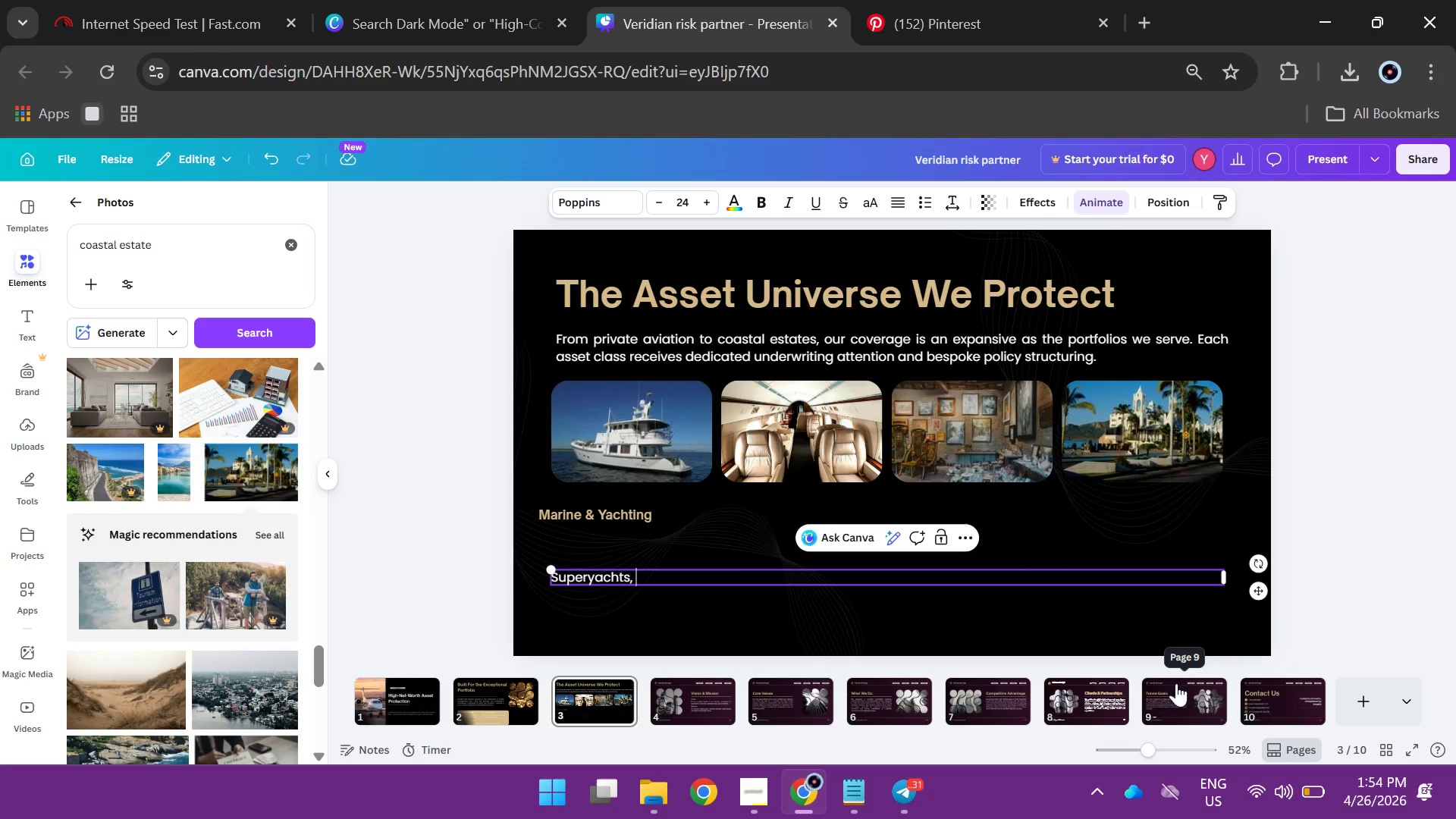 
type(class)
key(Backspace)
key(Backspace)
key(Backspace)
type(assic vessels )
key(Backspace)
type(, and maritime collections)
 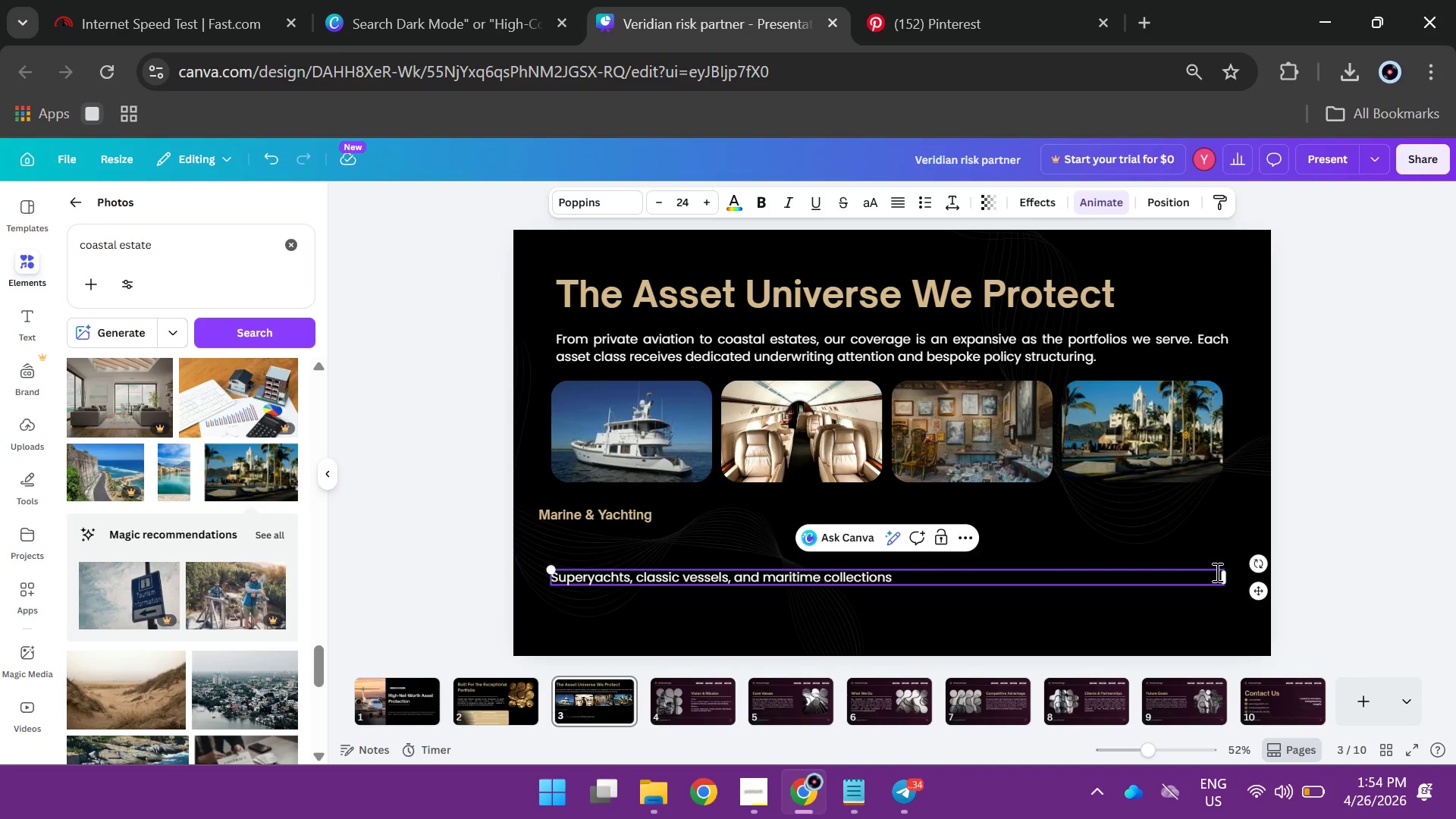 
left_click_drag(start_coordinate=[1227, 576], to_coordinate=[739, 560])
 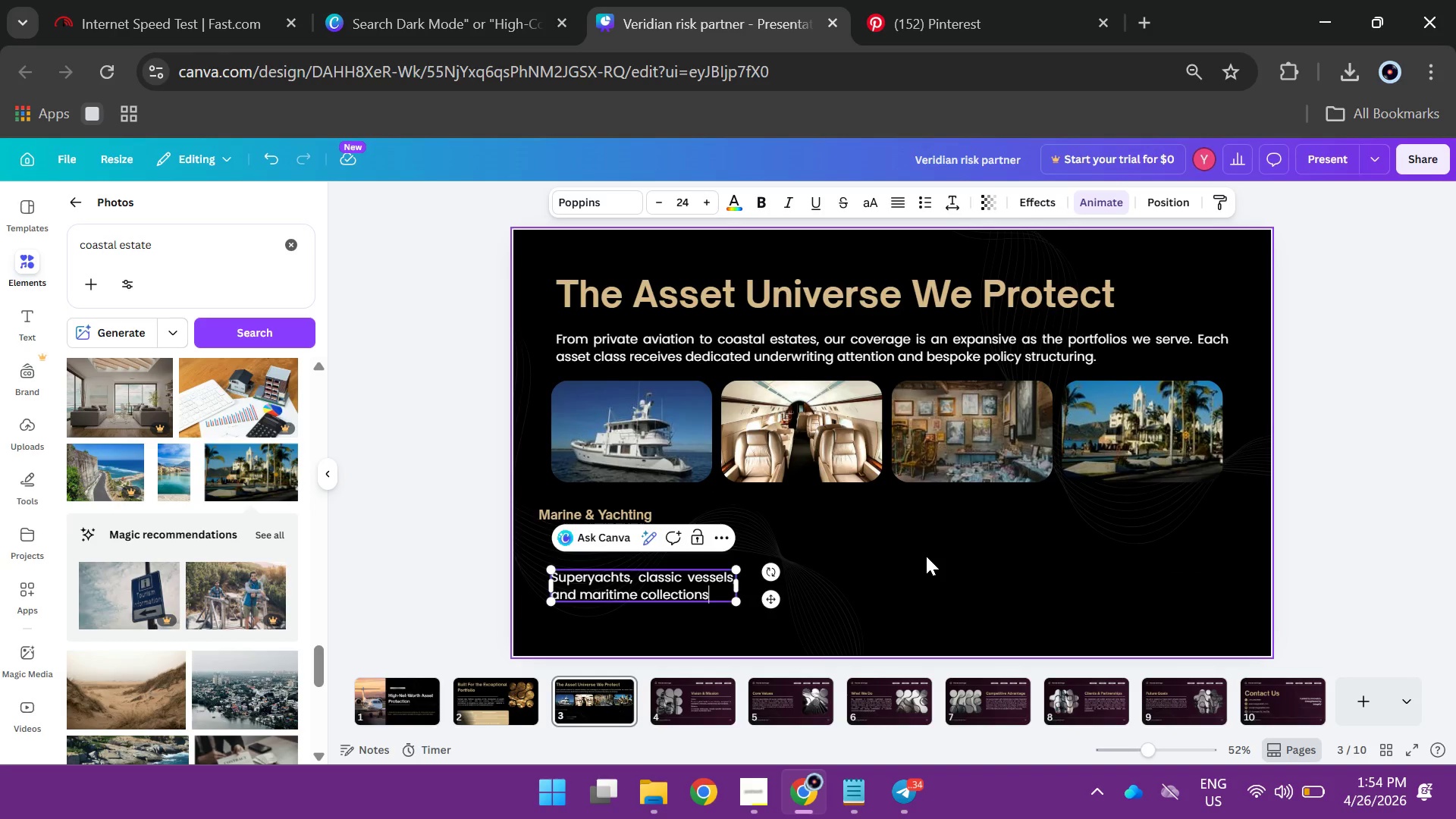 
left_click([926, 556])
 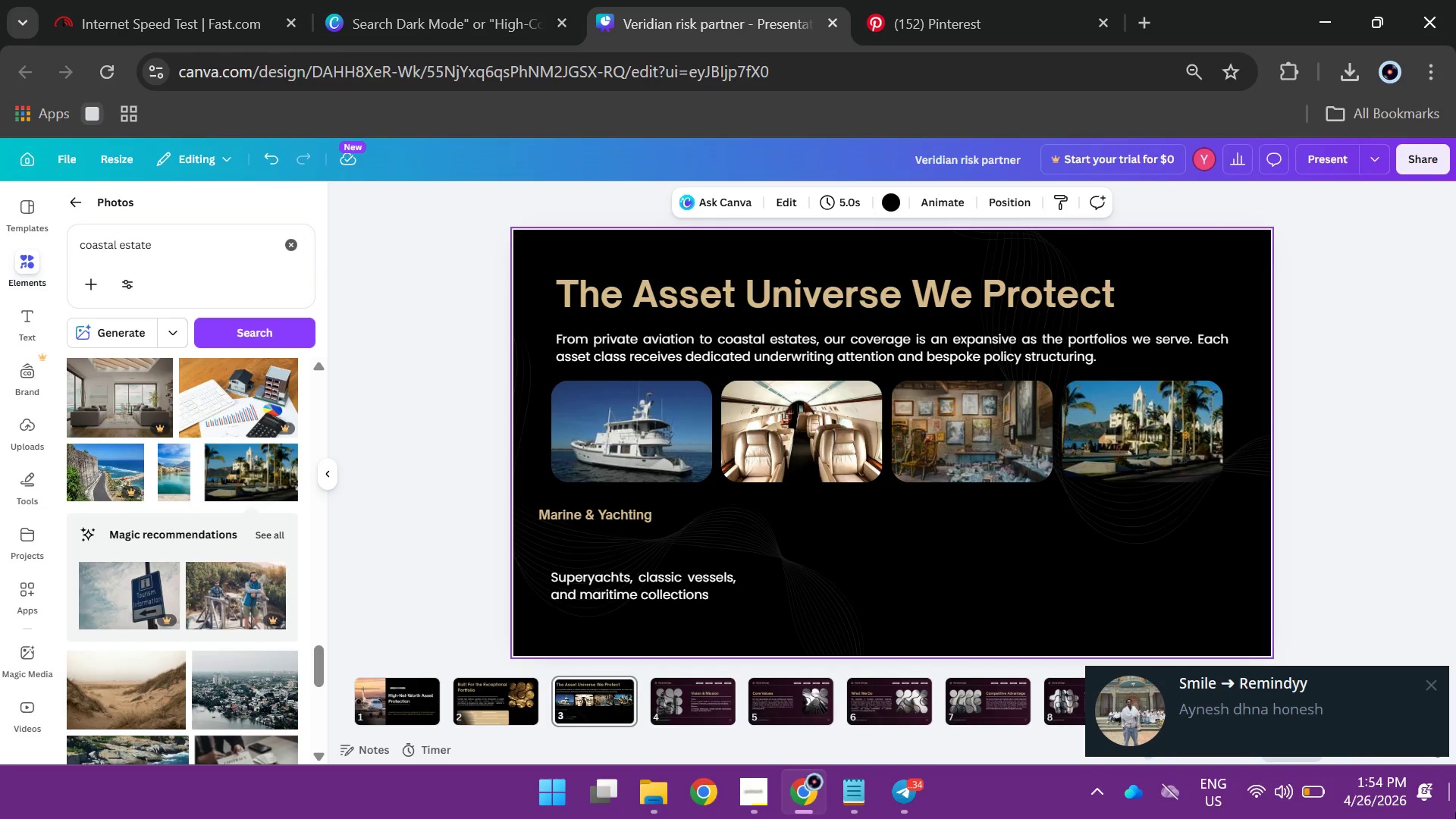 
left_click([1404, 731])
 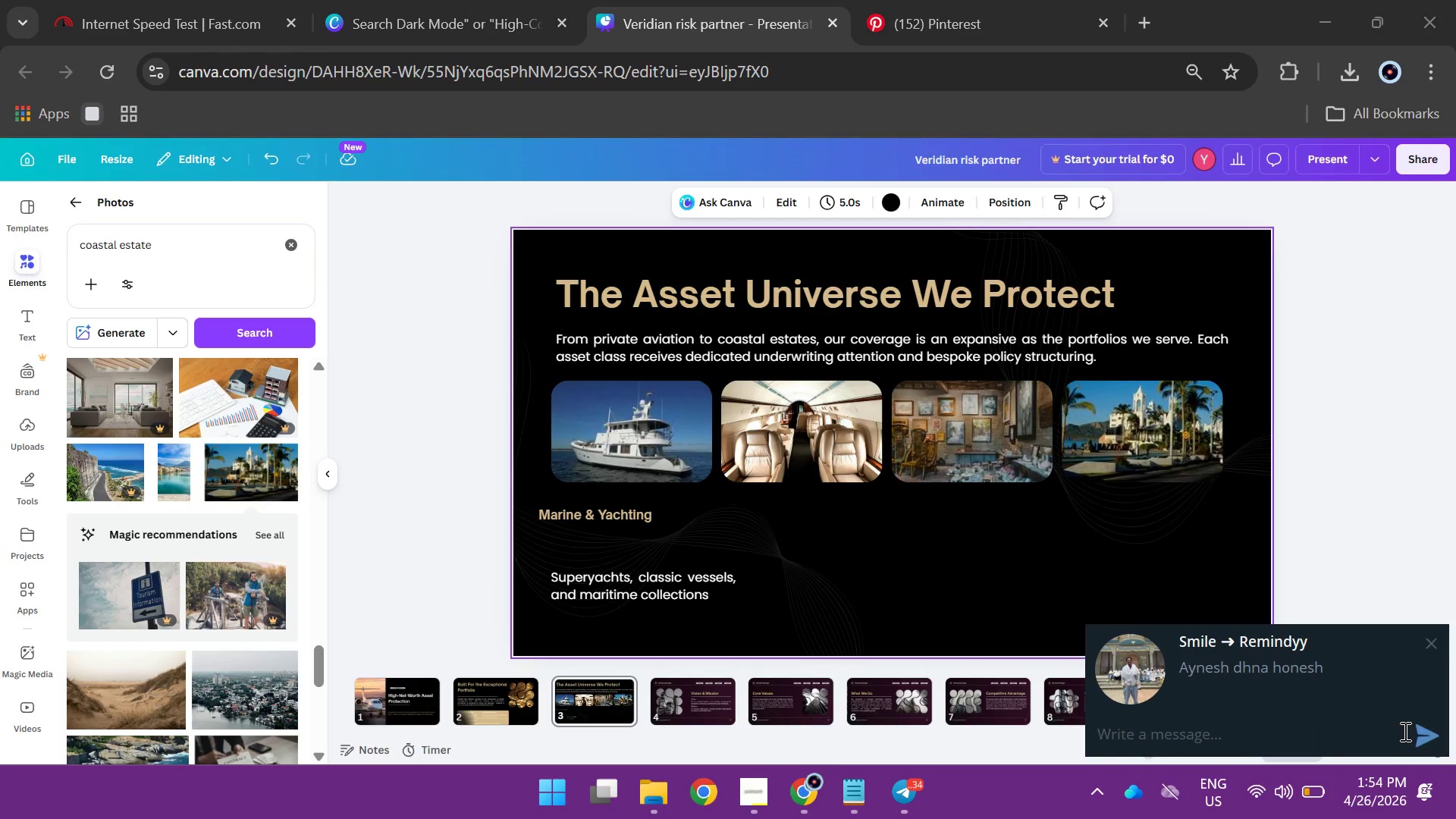 
type(aw dhna naw zara)
 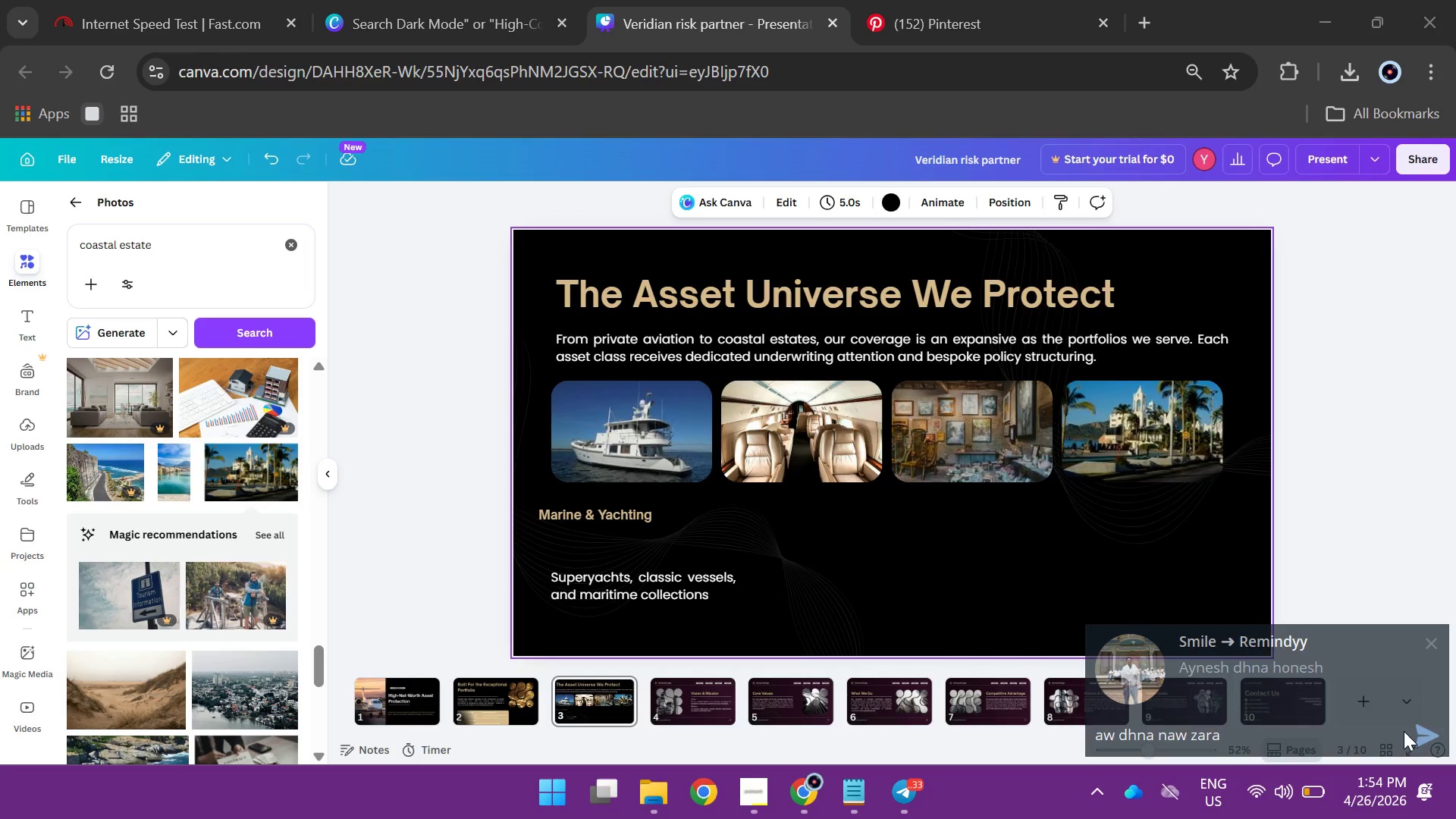 
key(Enter)
 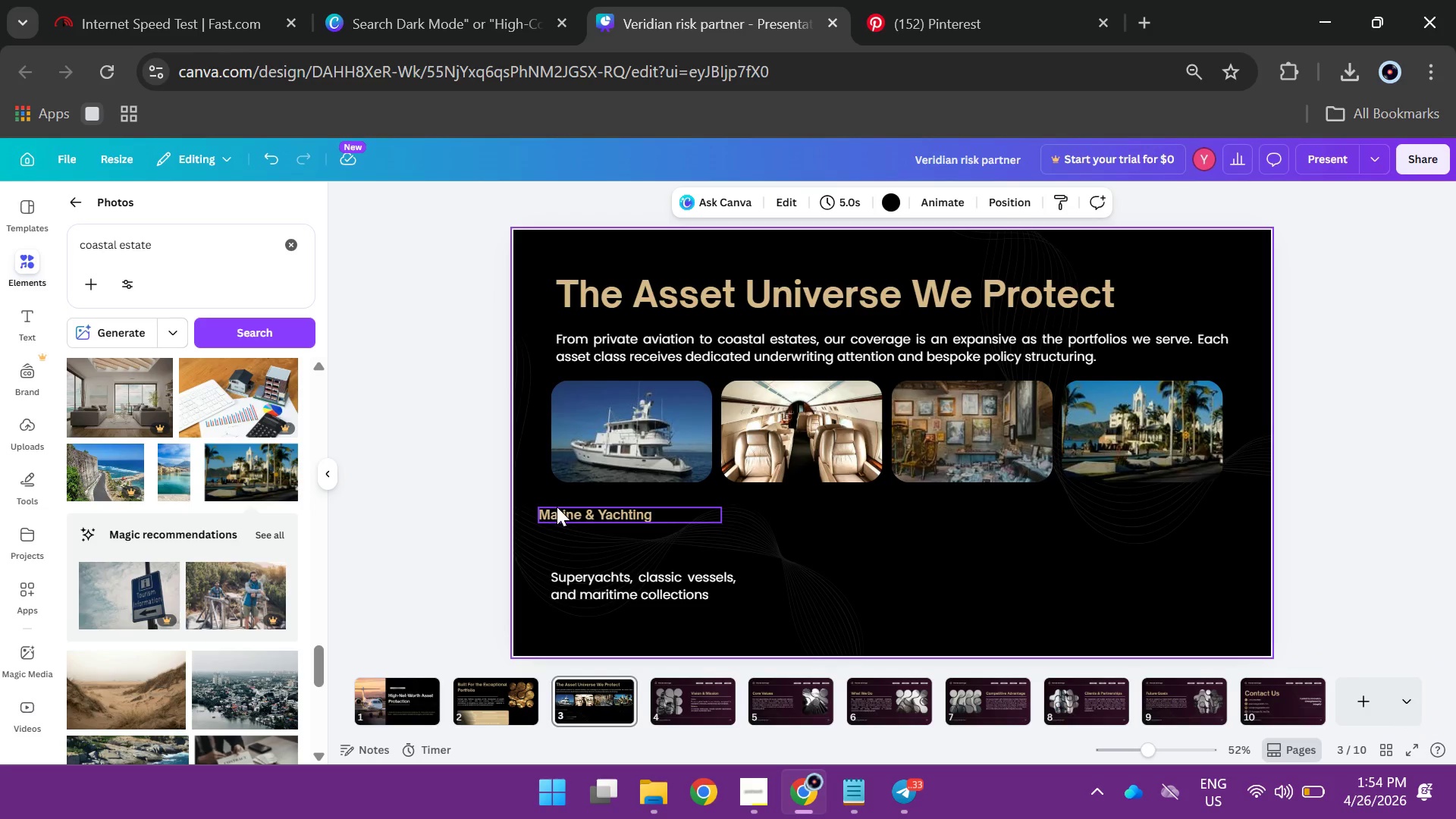 
left_click_drag(start_coordinate=[567, 513], to_coordinate=[600, 513])
 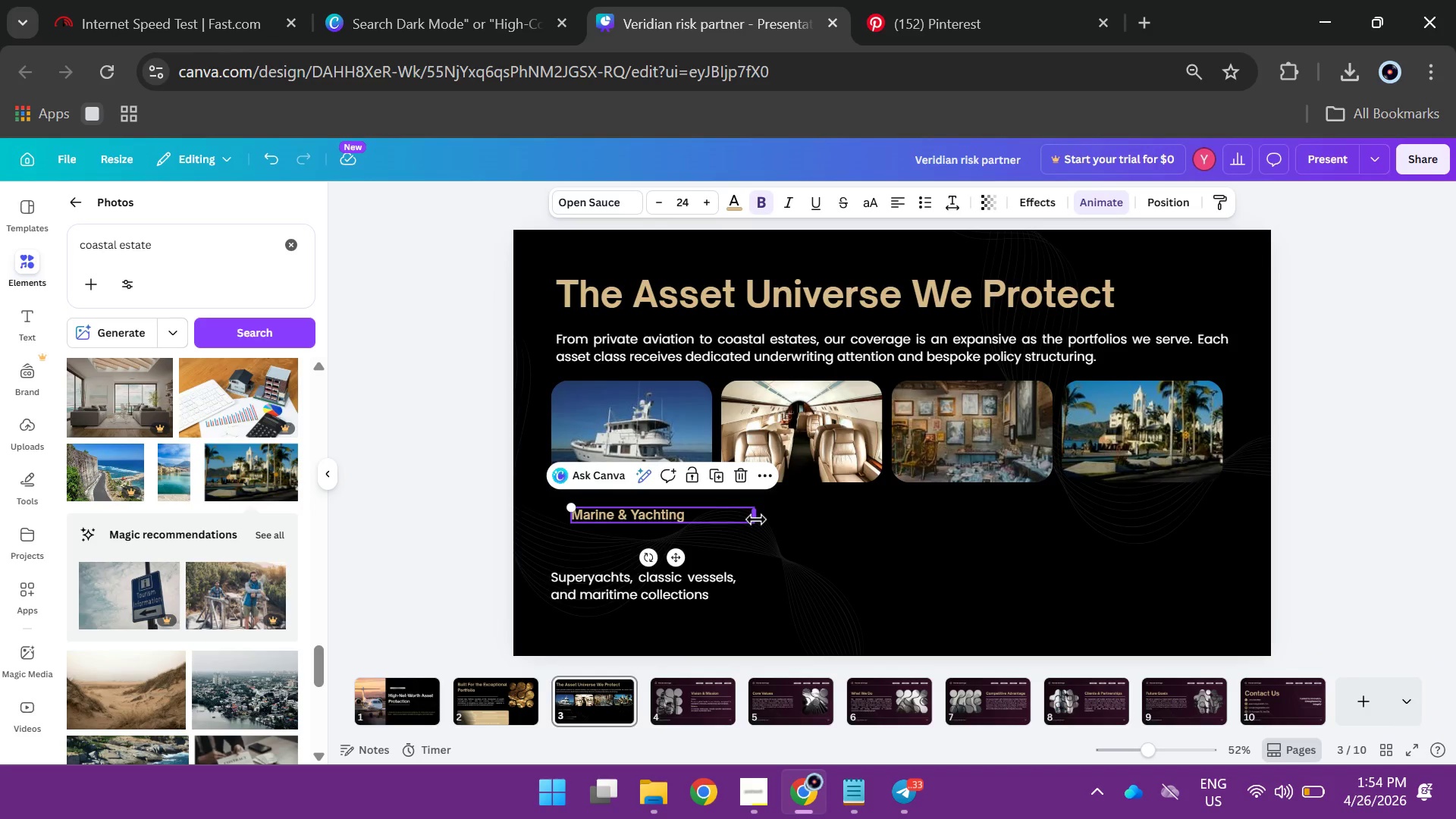 
left_click_drag(start_coordinate=[756, 519], to_coordinate=[697, 524])
 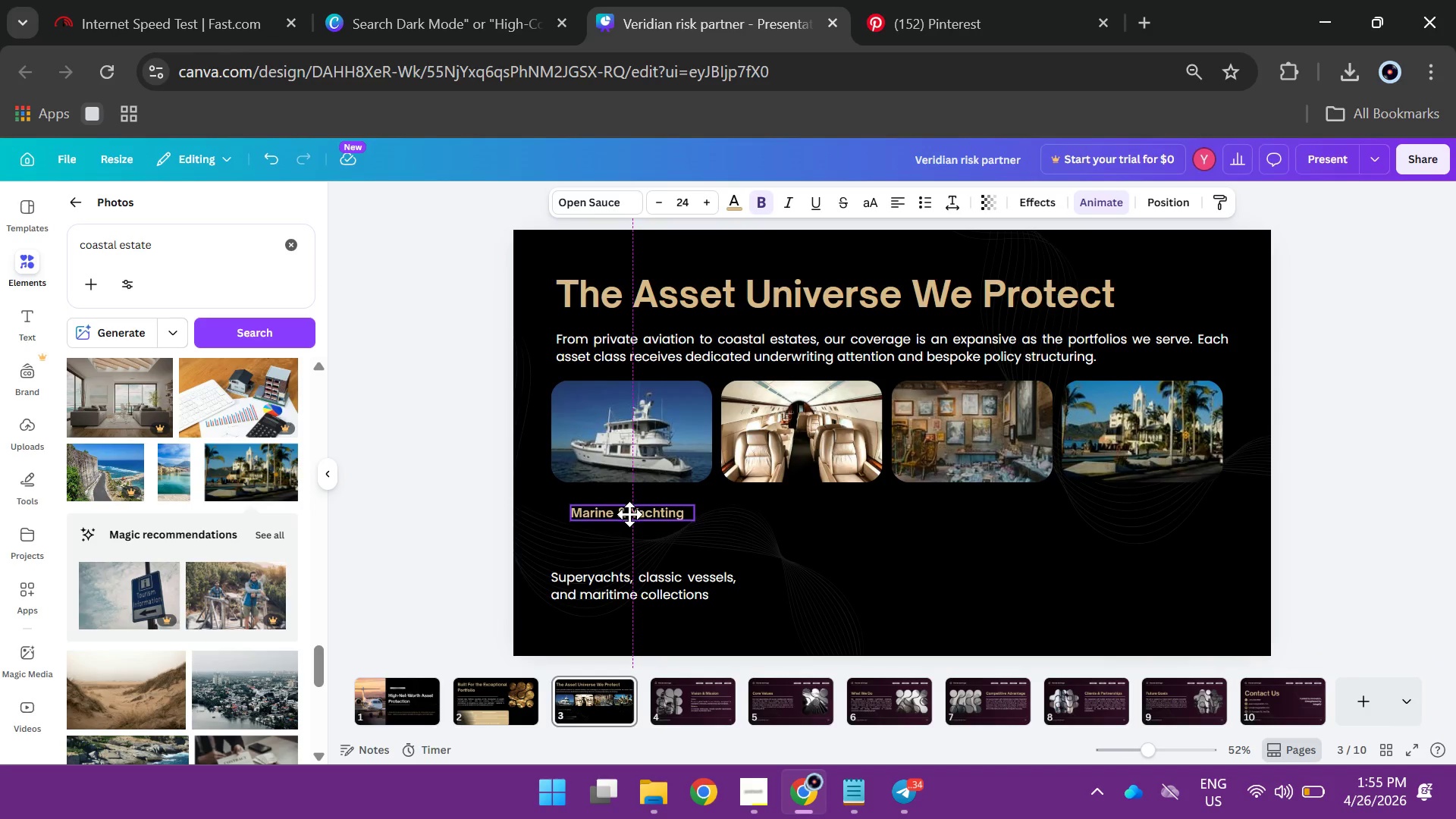 
left_click([669, 595])
 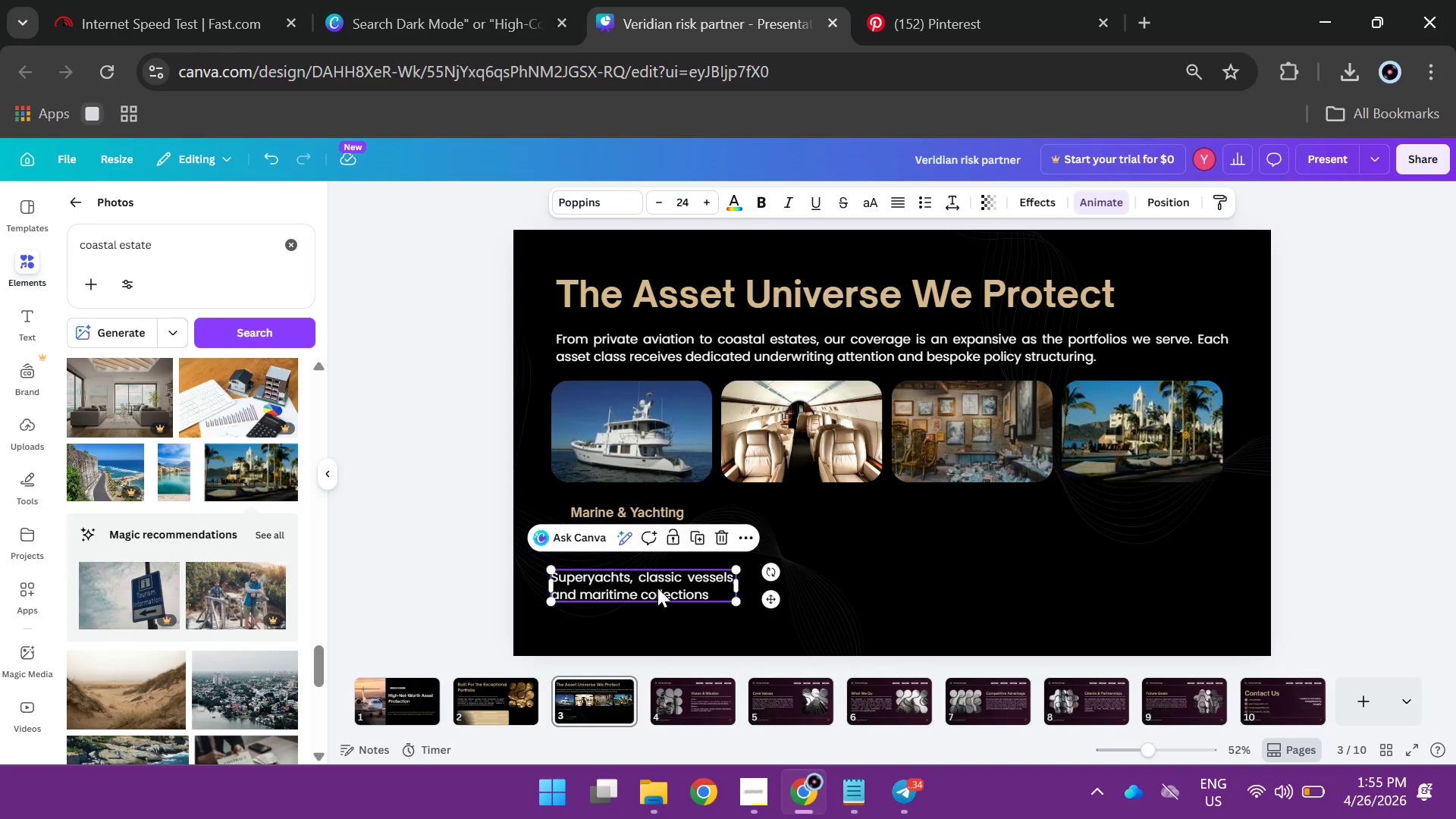 
left_click_drag(start_coordinate=[658, 595], to_coordinate=[656, 554])
 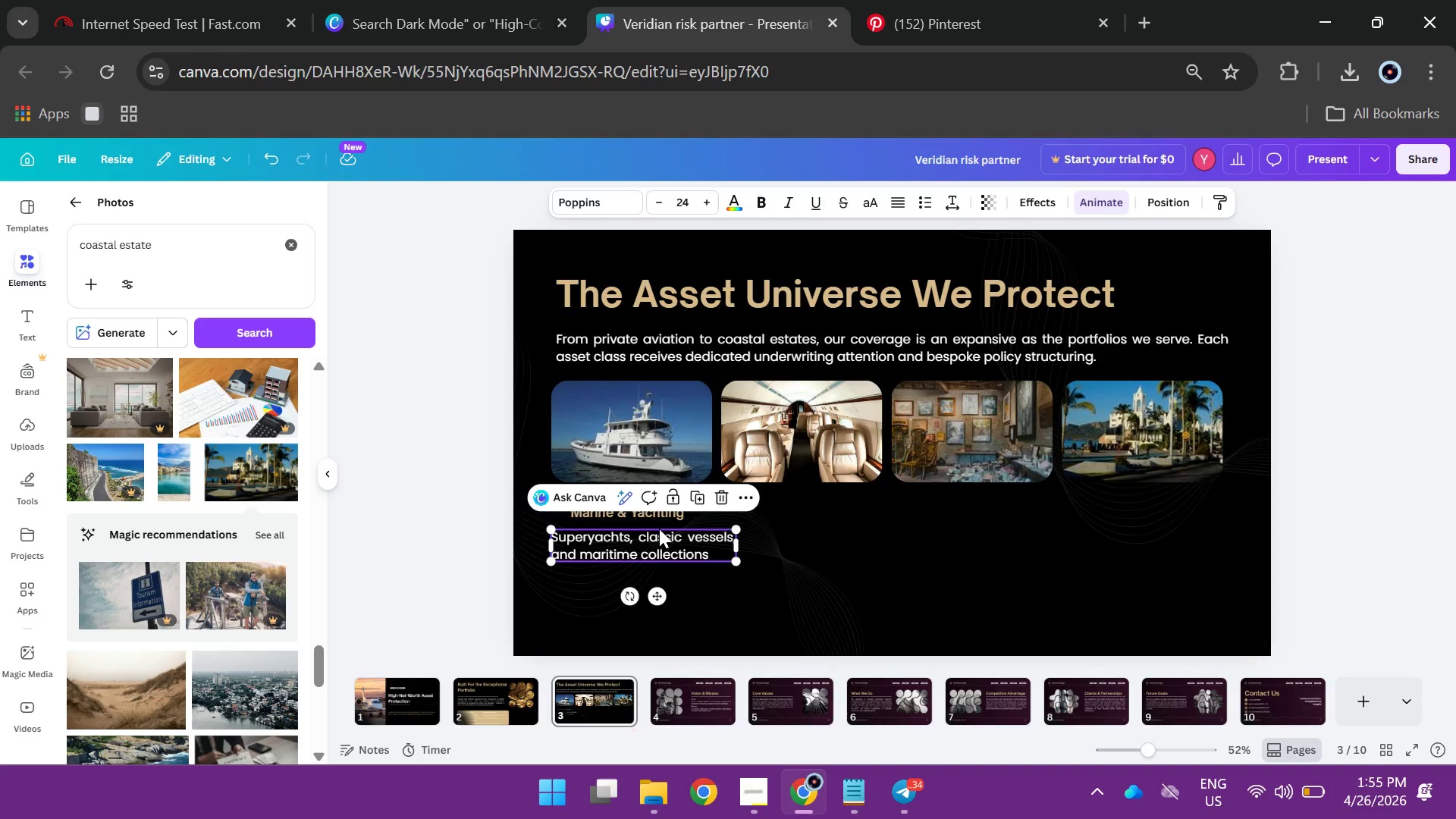 
left_click([648, 516])
 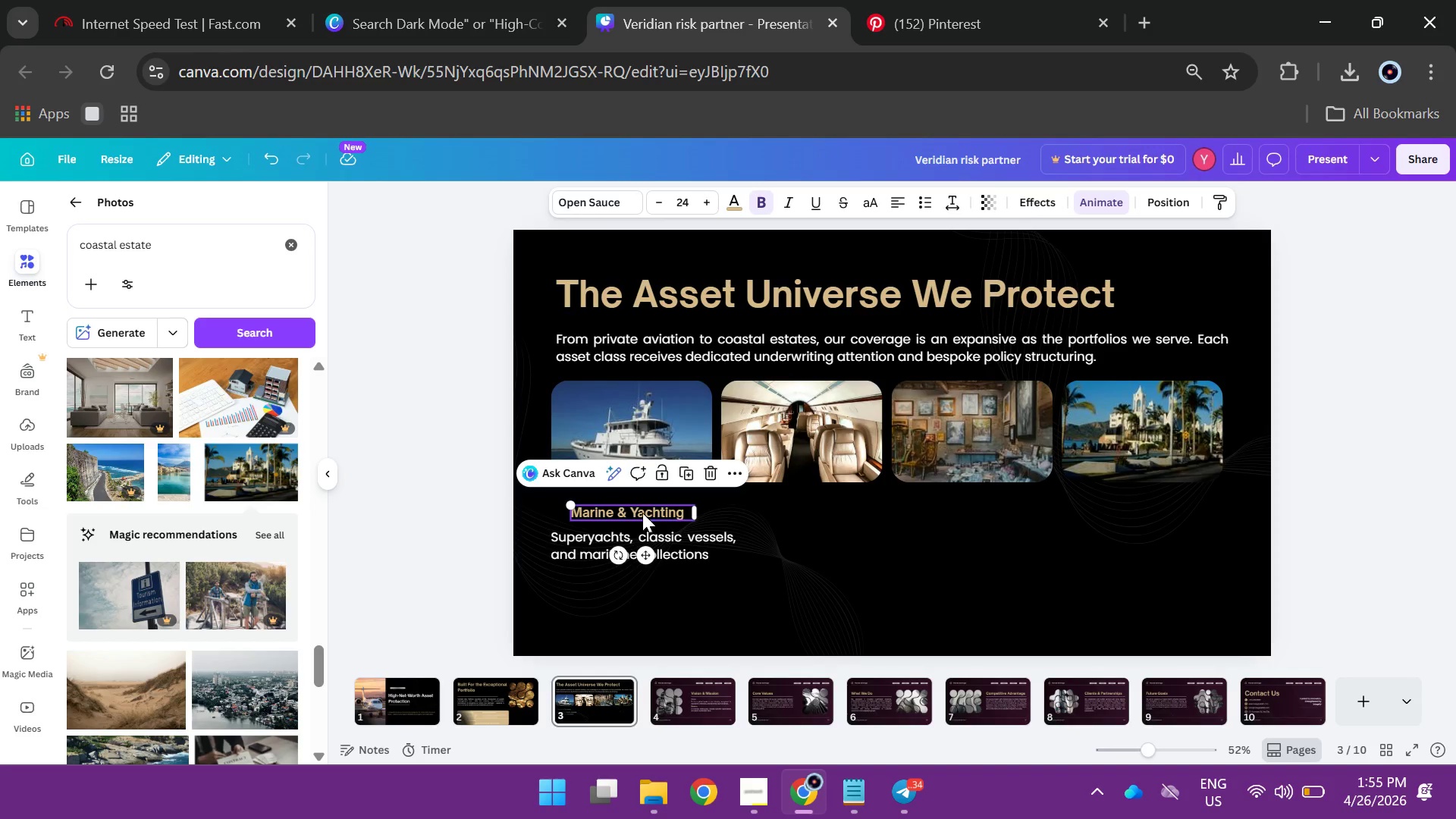 
hold_key(key=AltLeft, duration=3.17)
left_click_drag(start_coordinate=[640, 510], to_coordinate=[811, 510])
 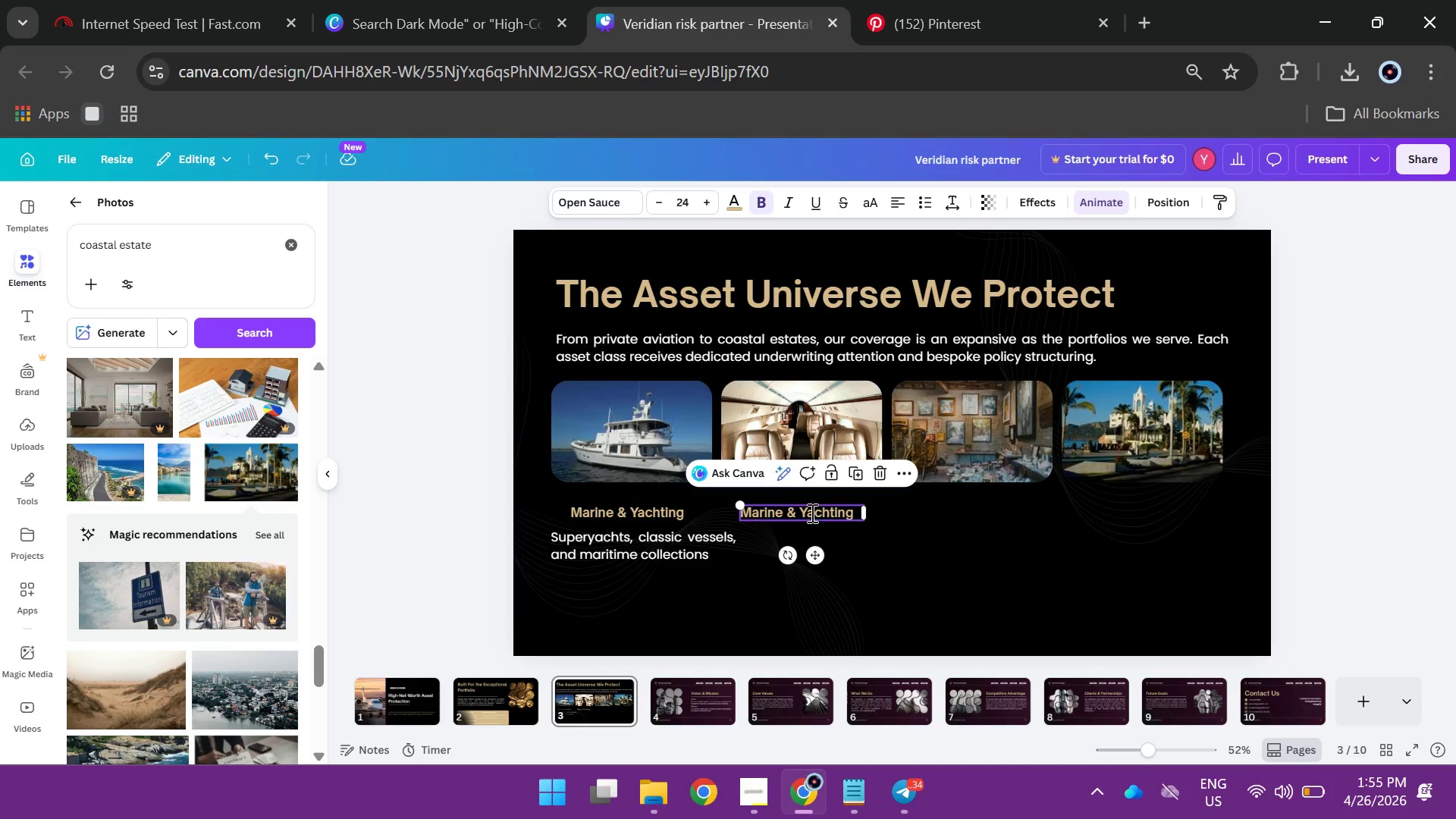 
double_click([811, 513])
 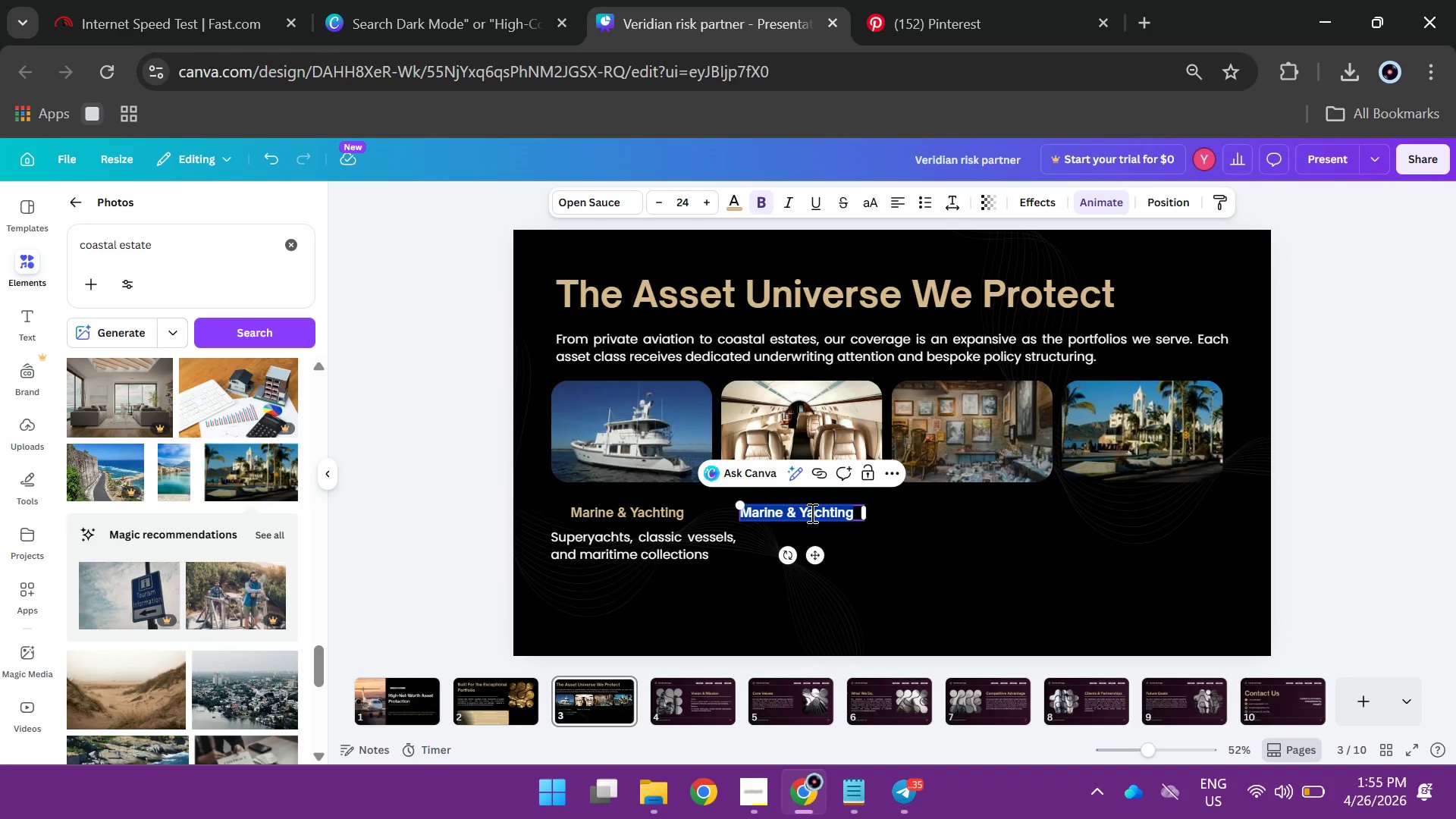 
key(Shift+ShiftLeft)
 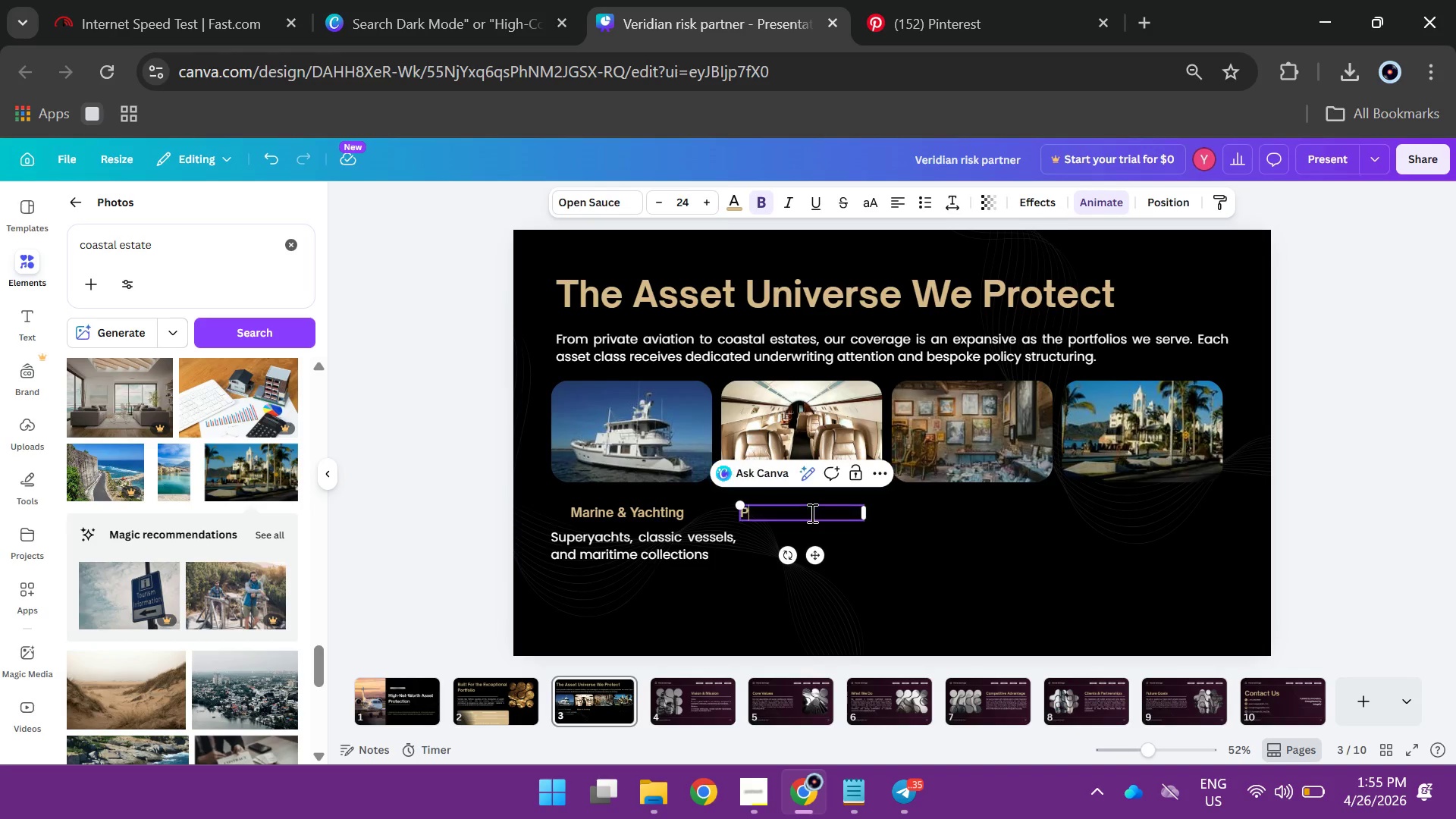 
key(Shift+P)
 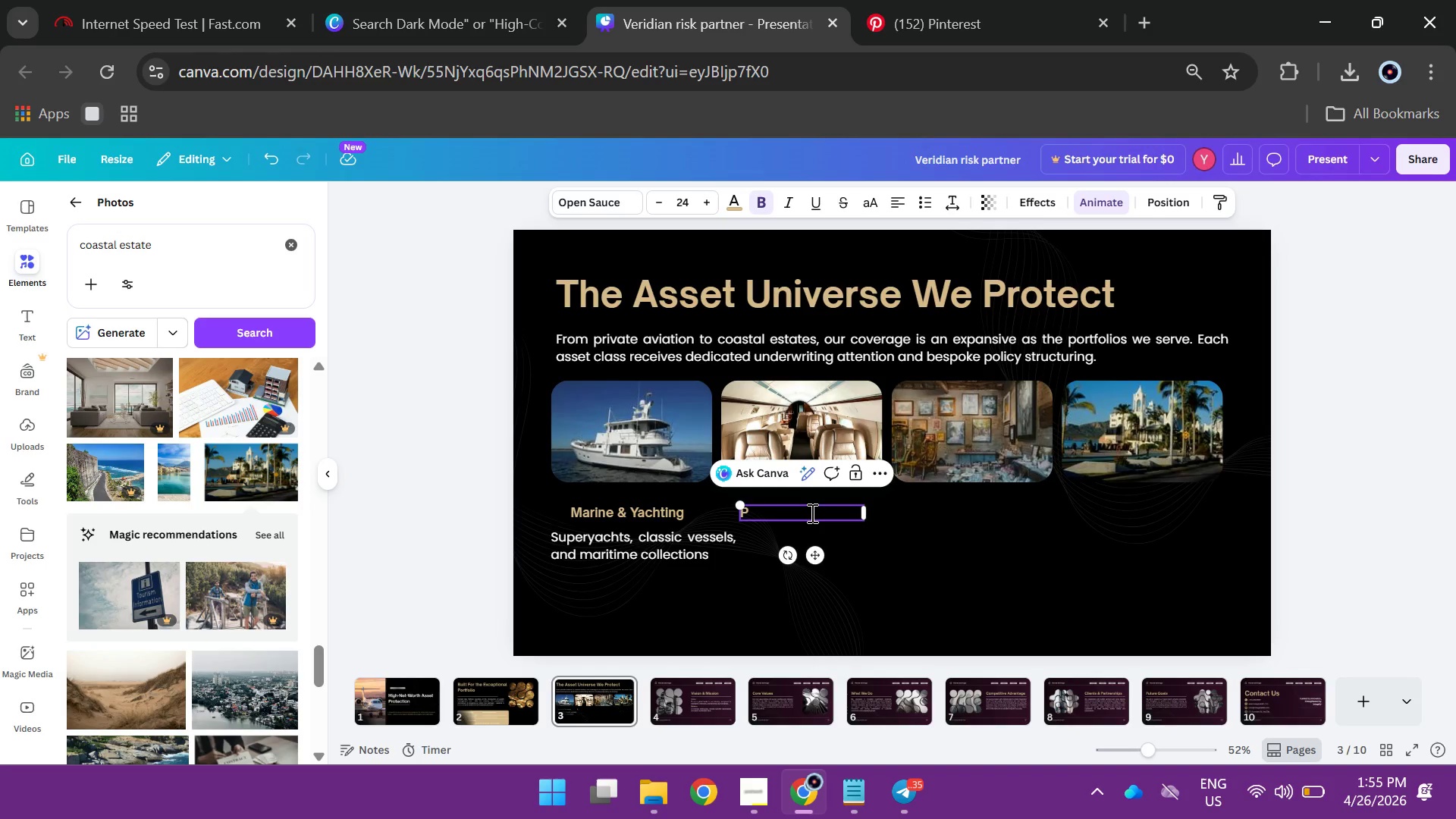 
type(rivate)
 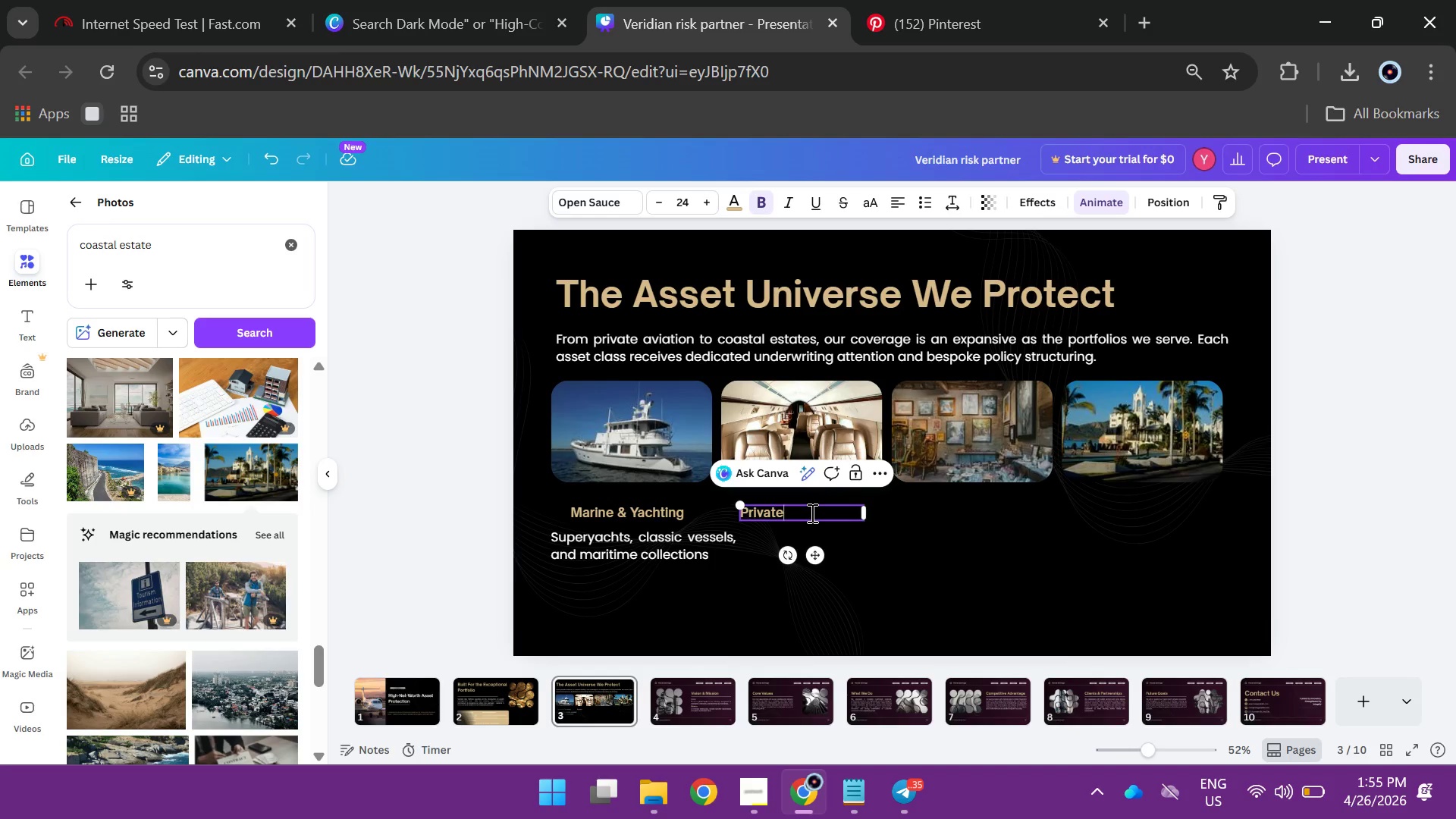 
wait(5.67)
 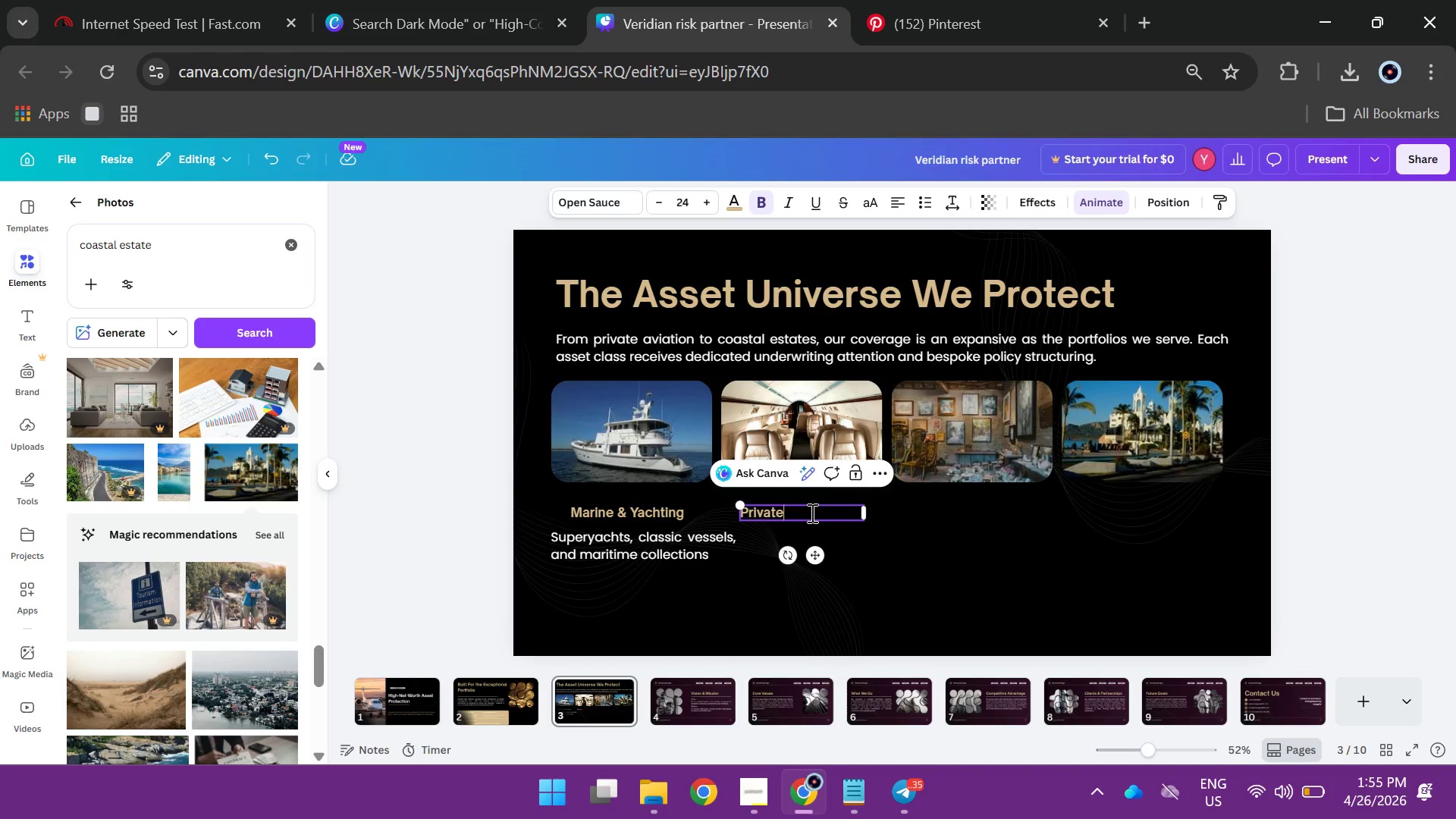 
type( Aviation)
 